 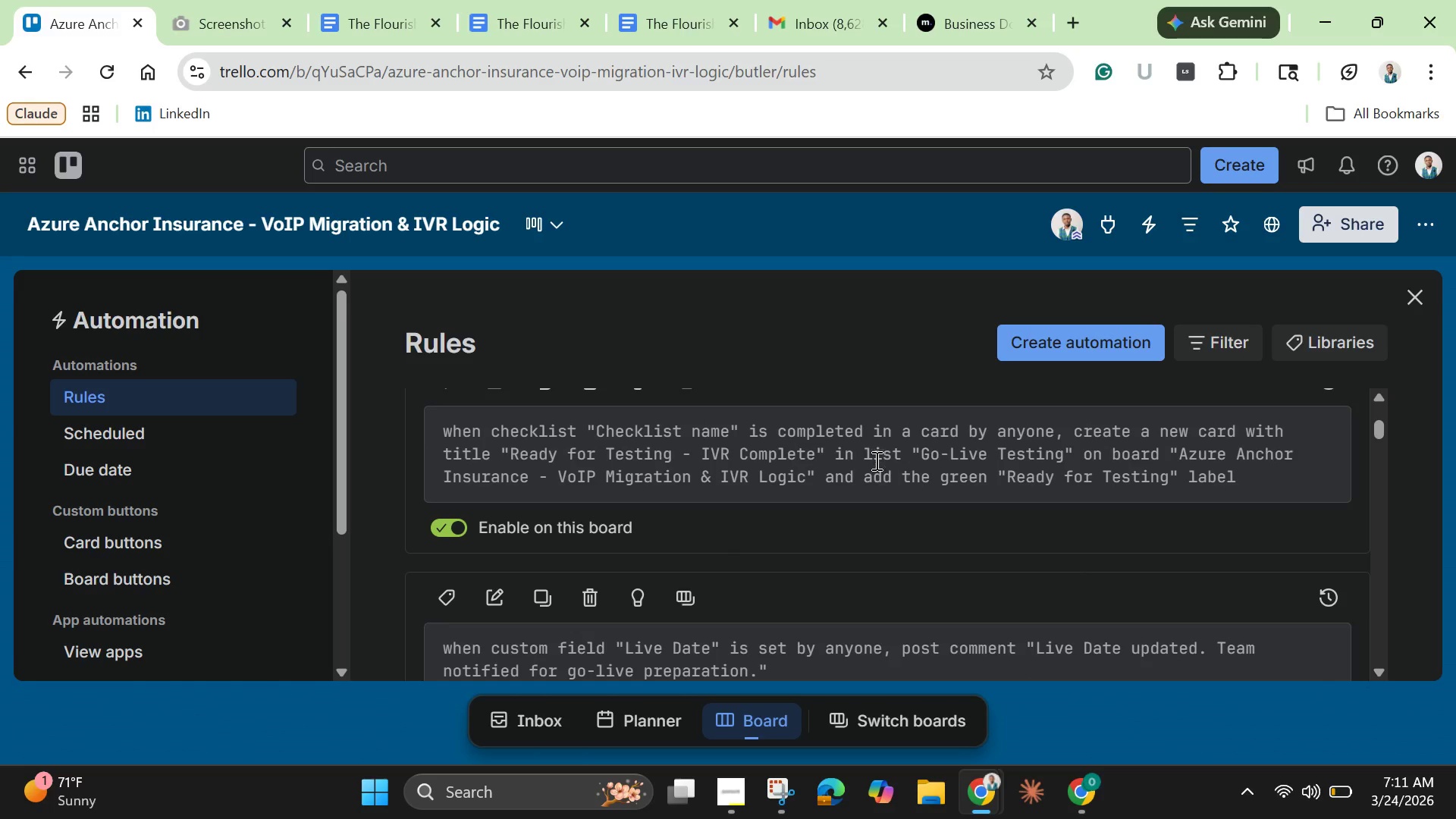 
scroll: coordinate [857, 509], scroll_direction: none, amount: 0.0
 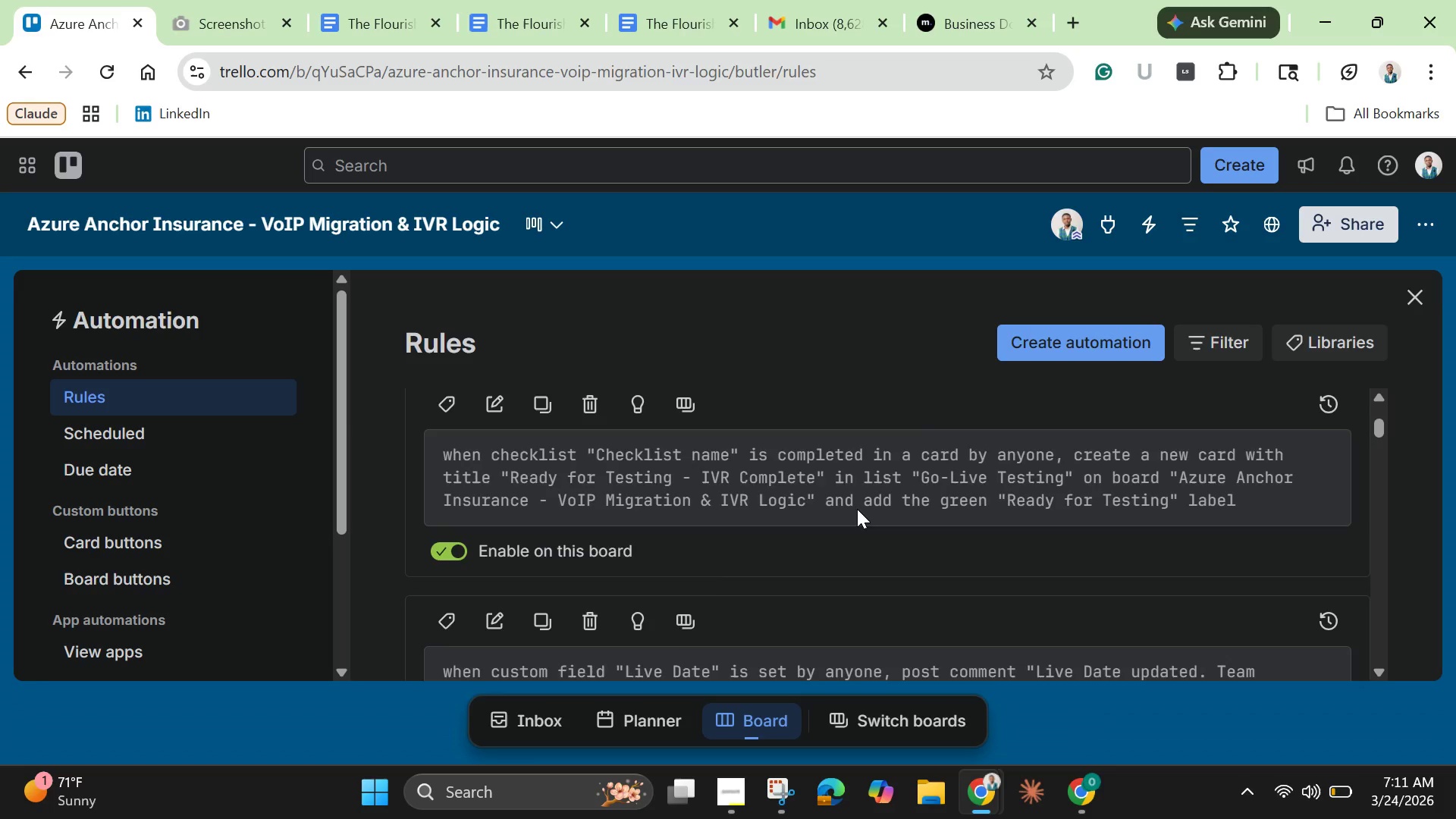 
scroll: coordinate [857, 509], scroll_direction: up, amount: 3.0
 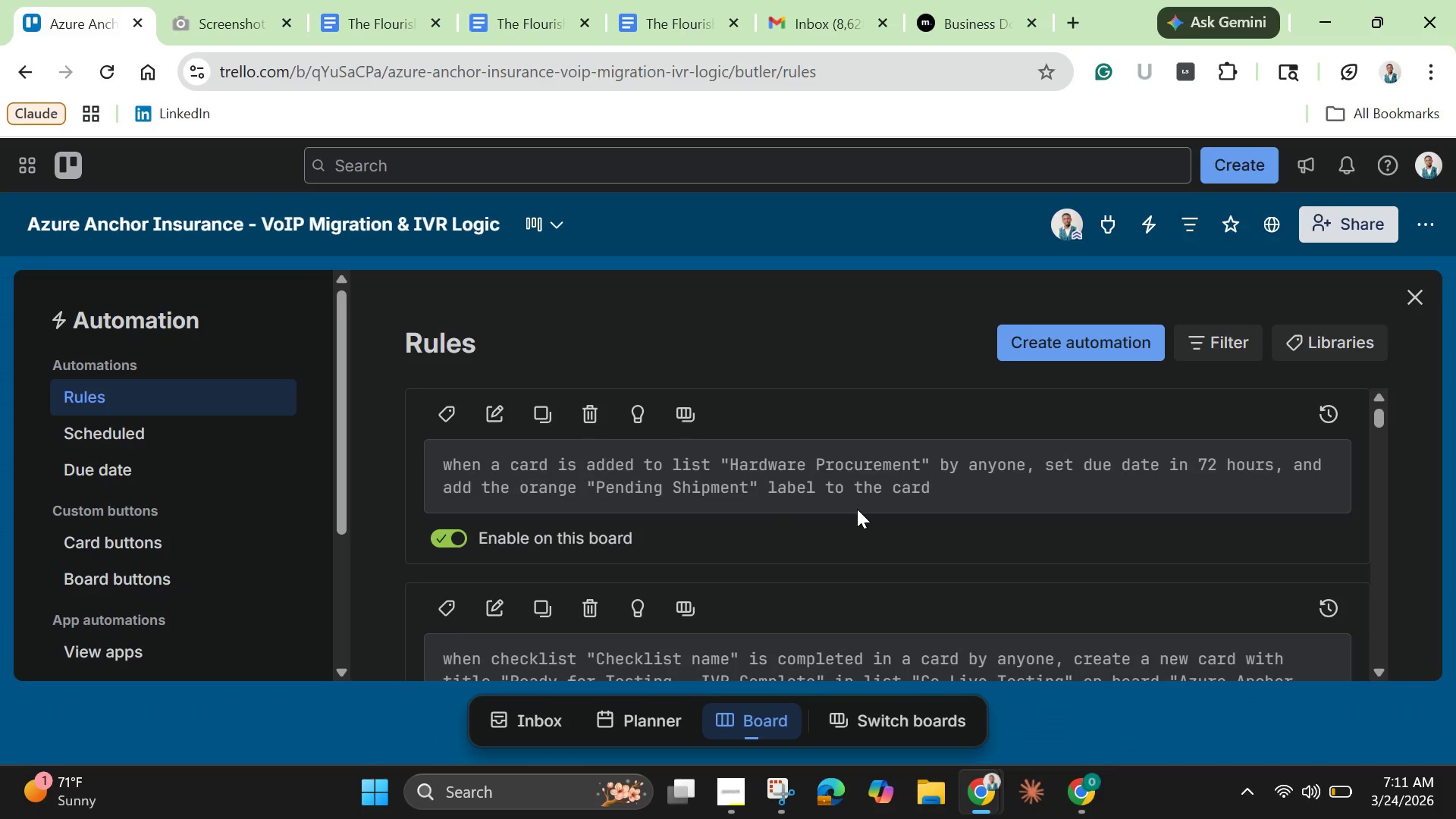 
scroll: coordinate [857, 513], scroll_direction: down, amount: 3.0
 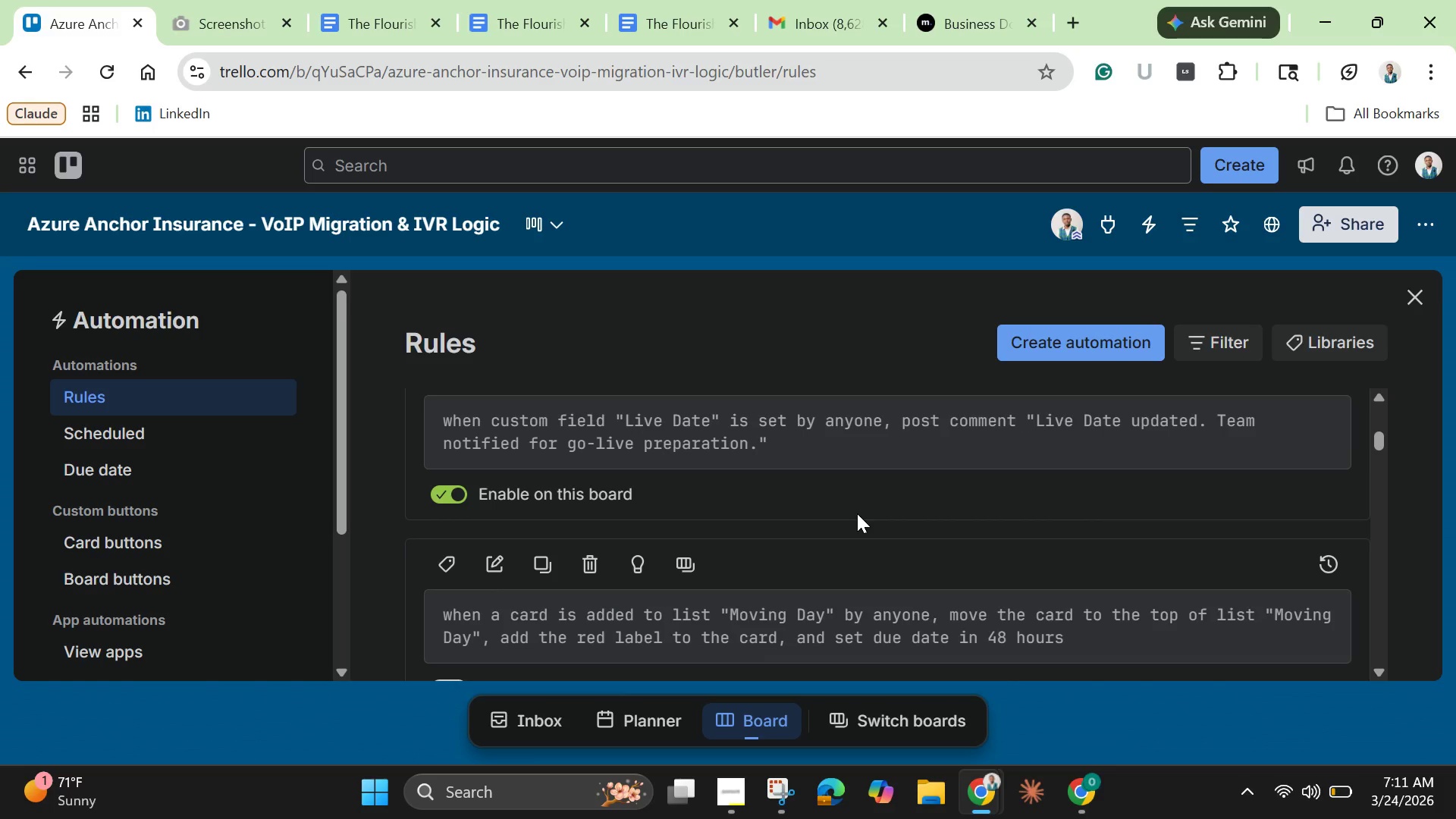 
scroll: coordinate [857, 513], scroll_direction: up, amount: 1.0
 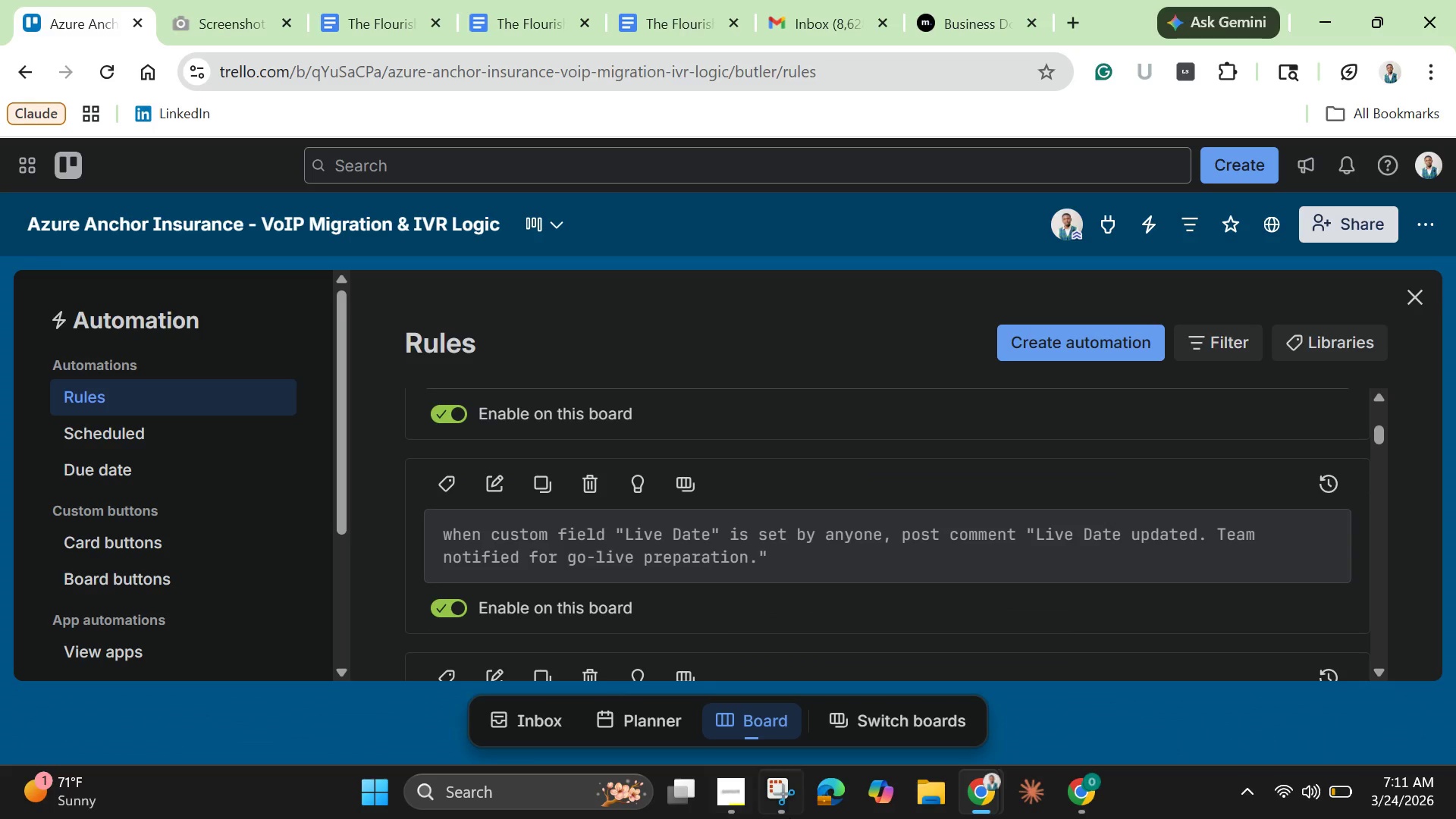 
left_click([773, 785])
 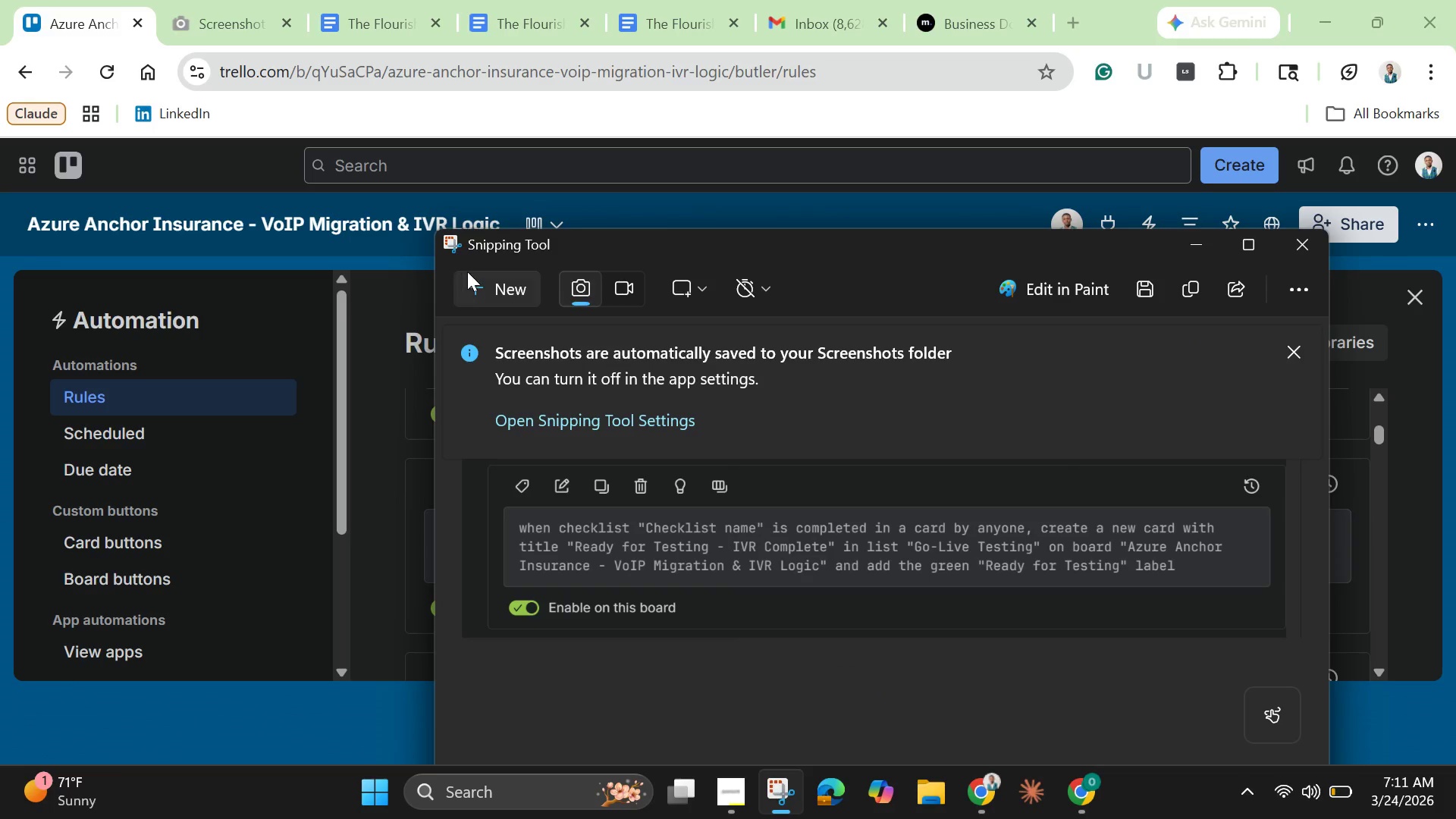 
left_click([481, 280])
 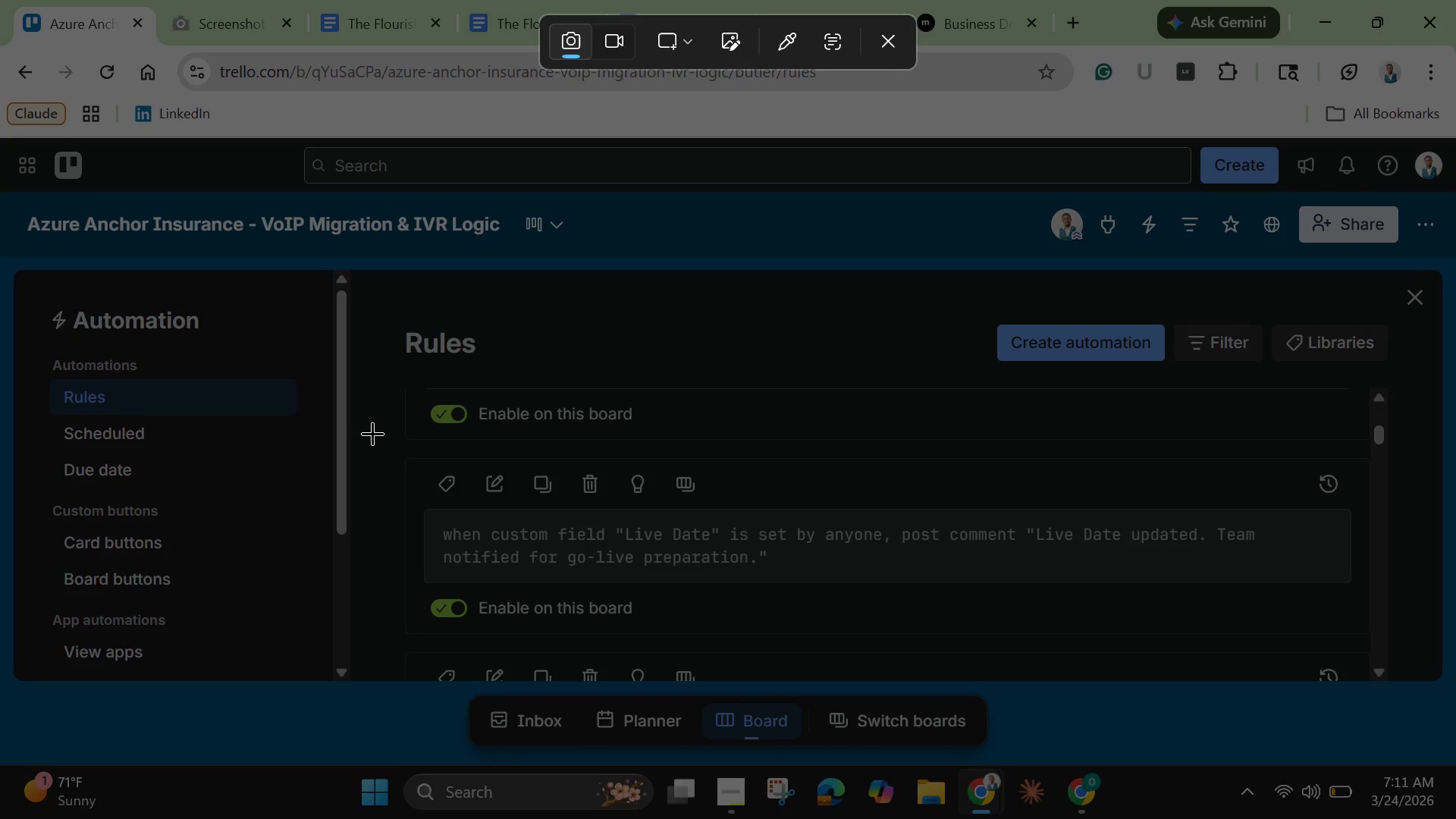 
left_click_drag(start_coordinate=[390, 431], to_coordinate=[1414, 669])
 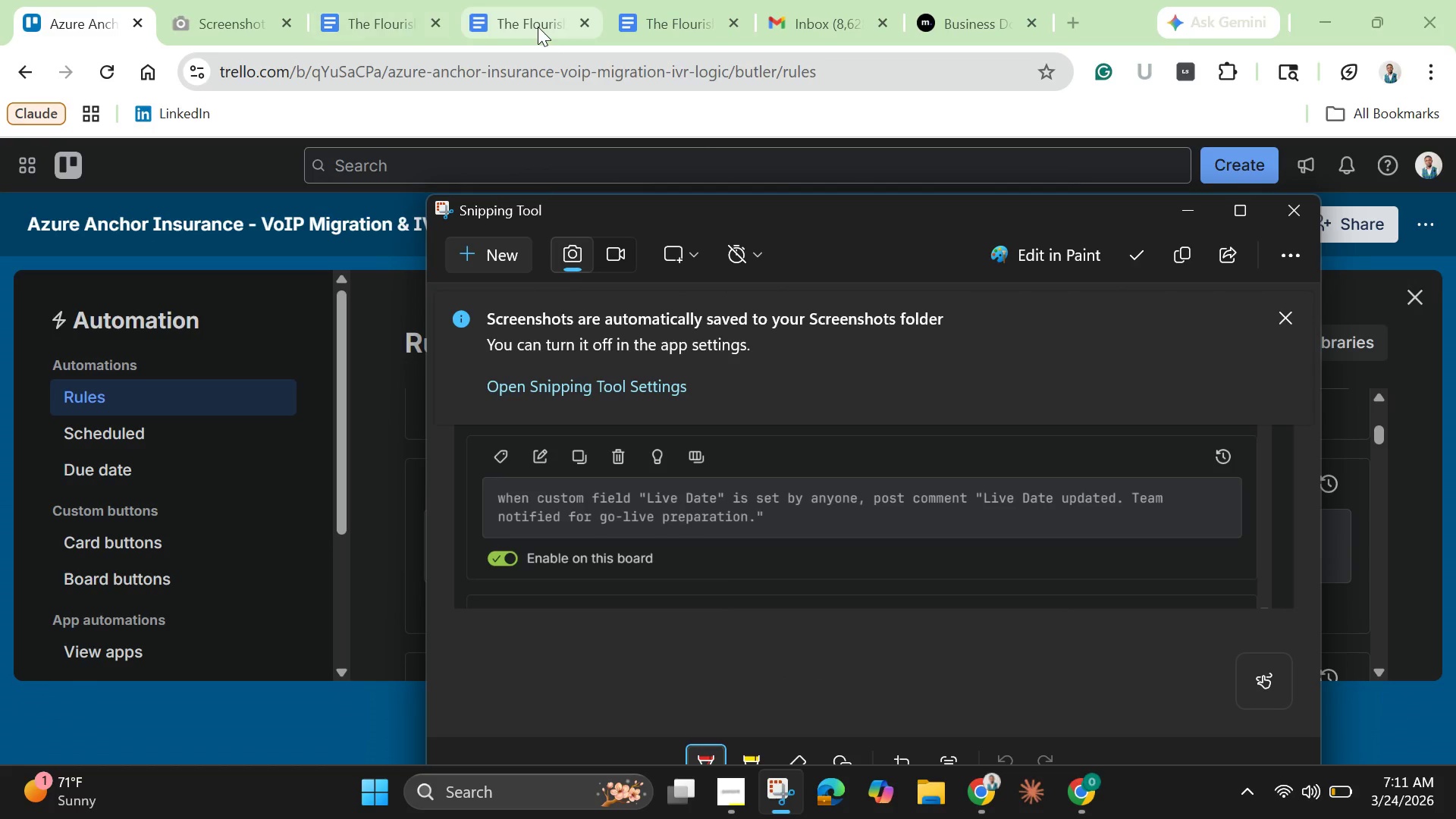 
left_click([538, 27])
 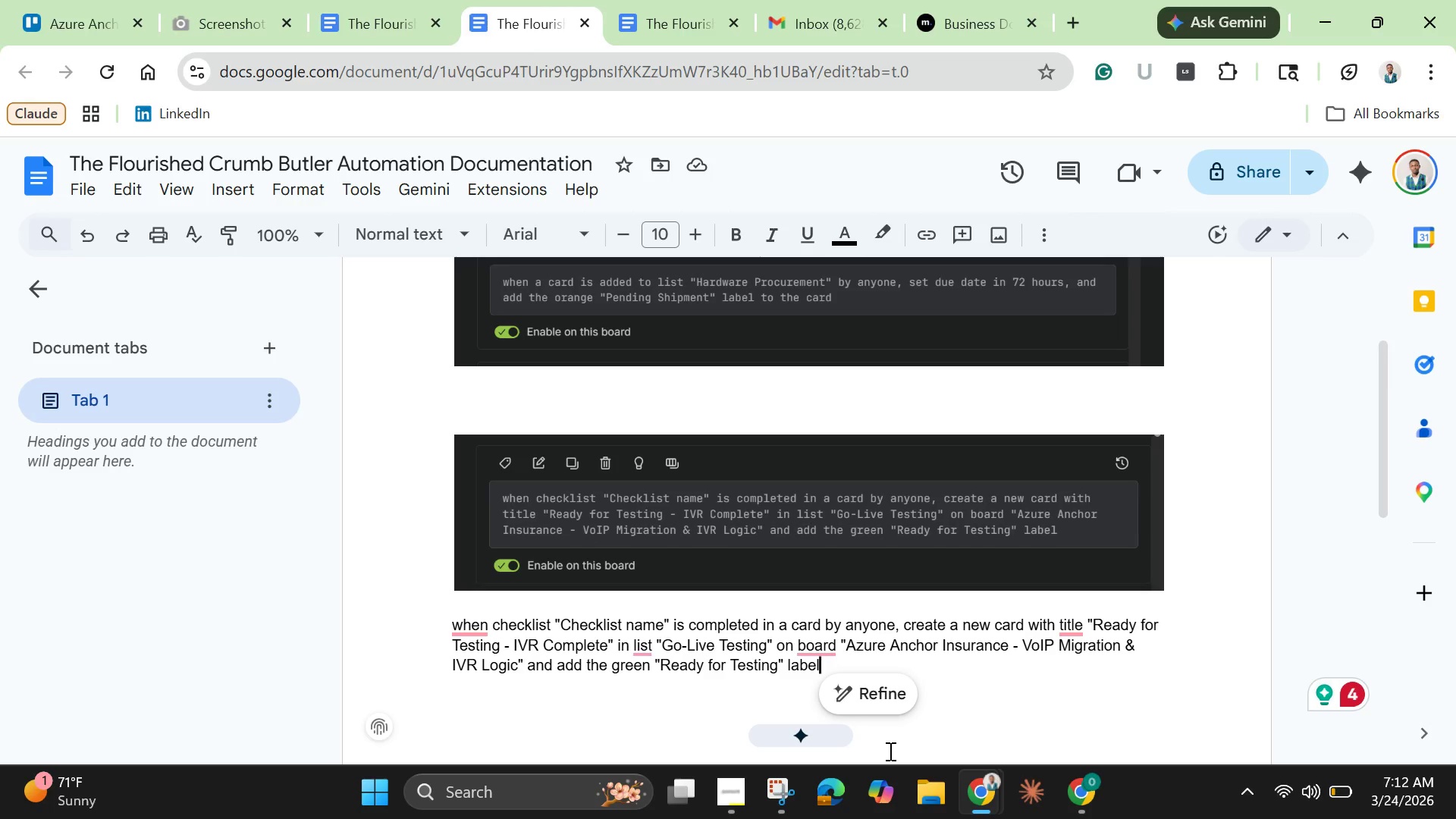 
key(Enter)
 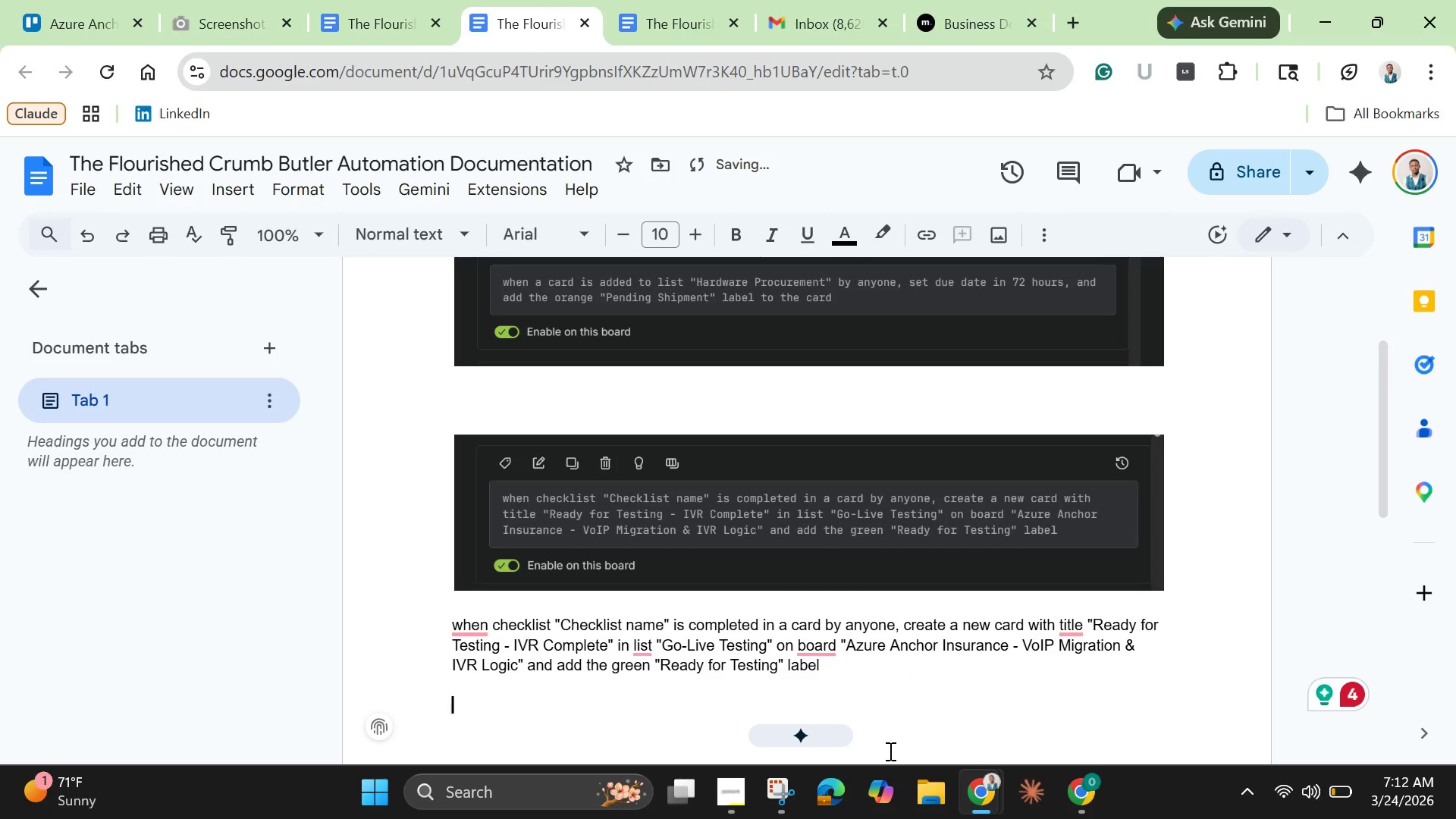 
key(Enter)
 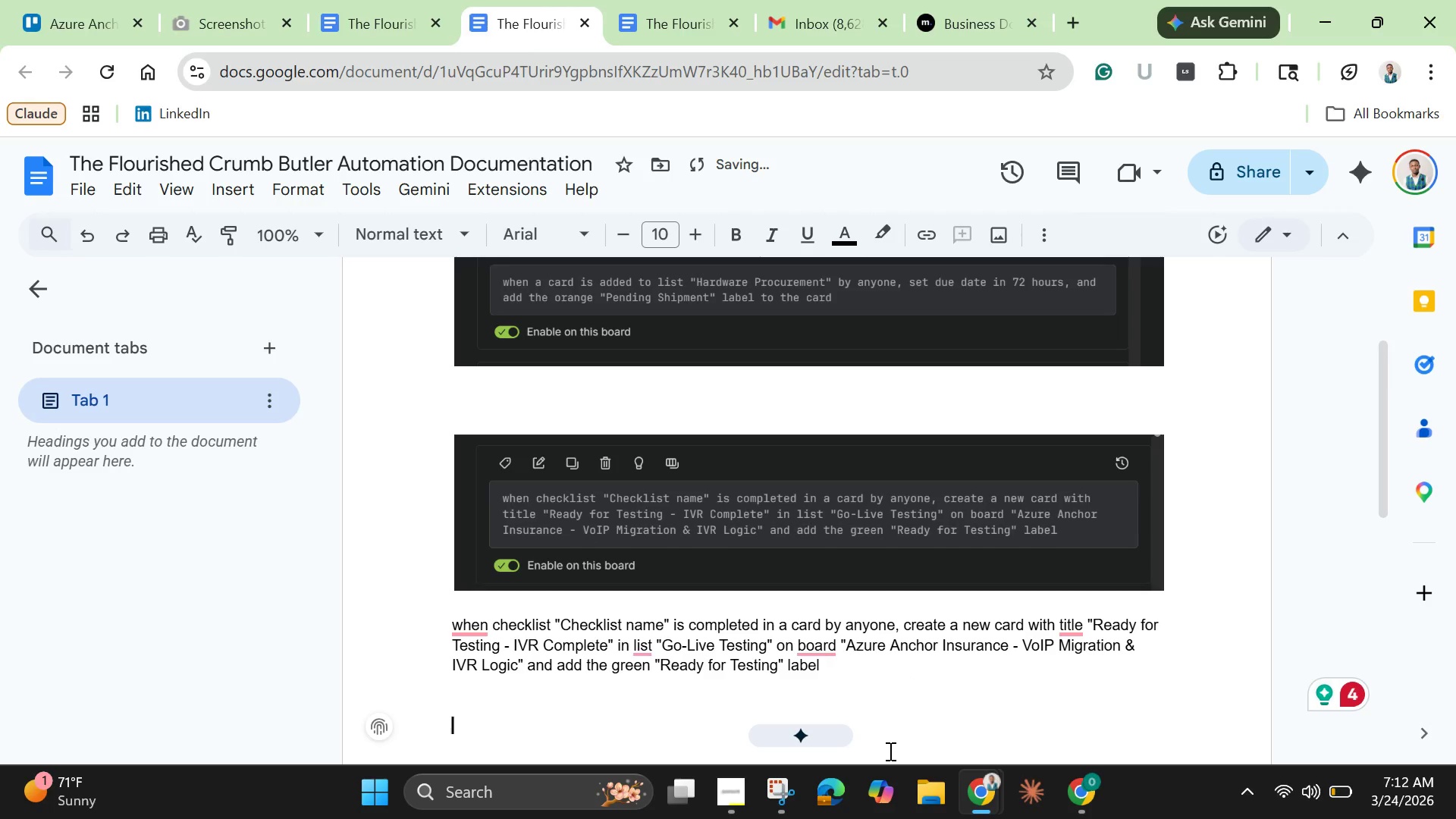 
key(Enter)
 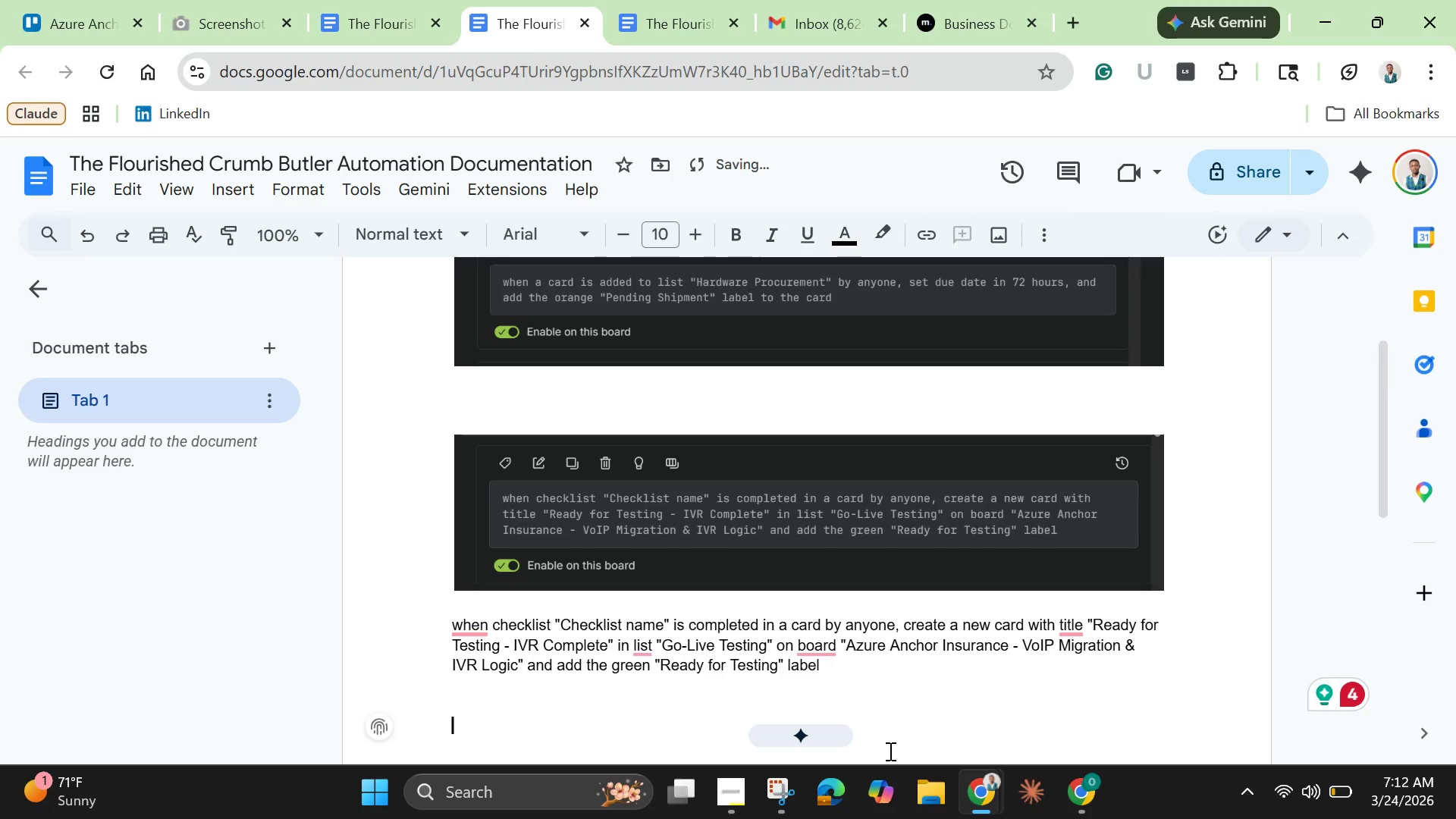 
key(Control+V)
 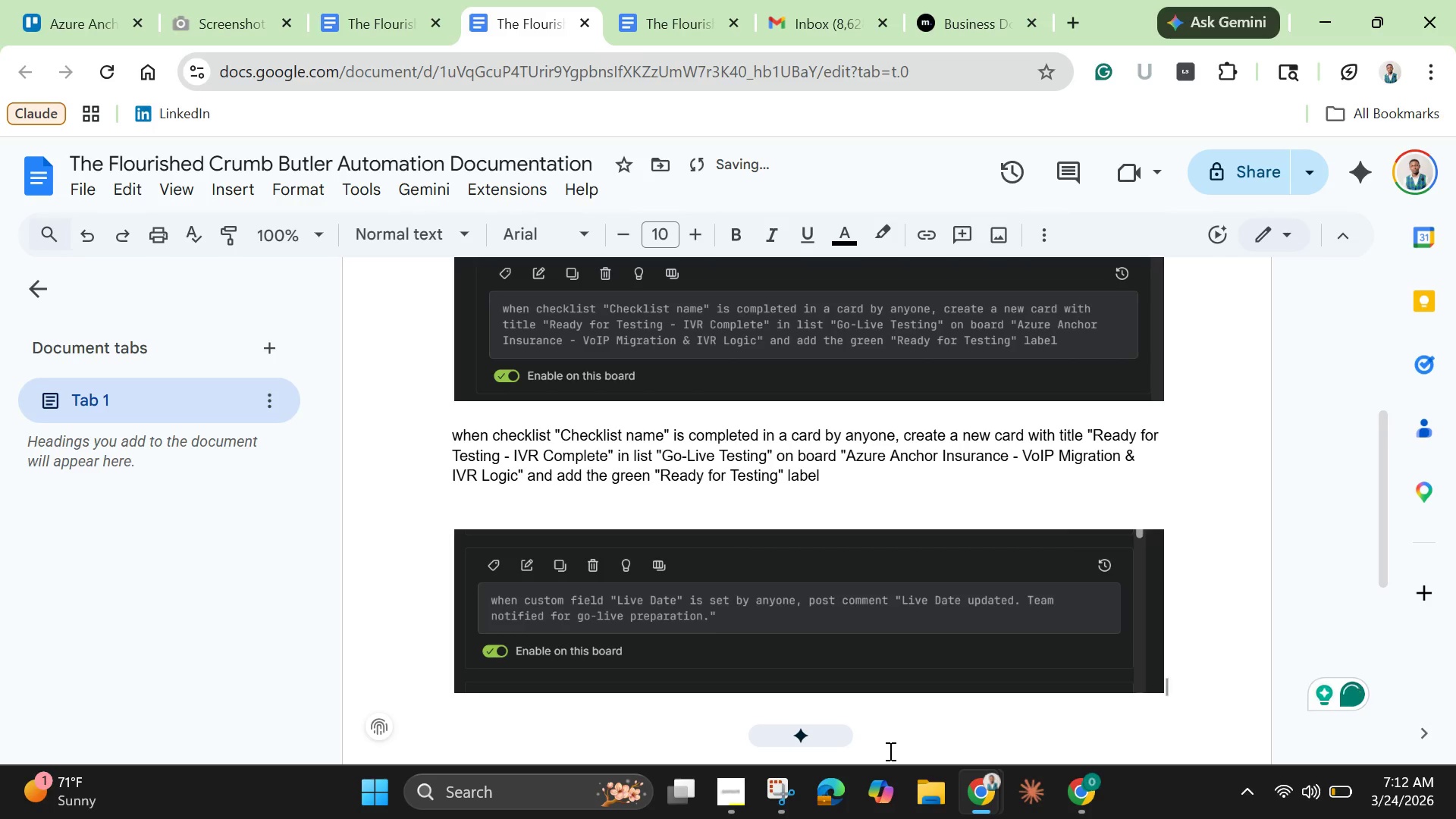 
key(Enter)
 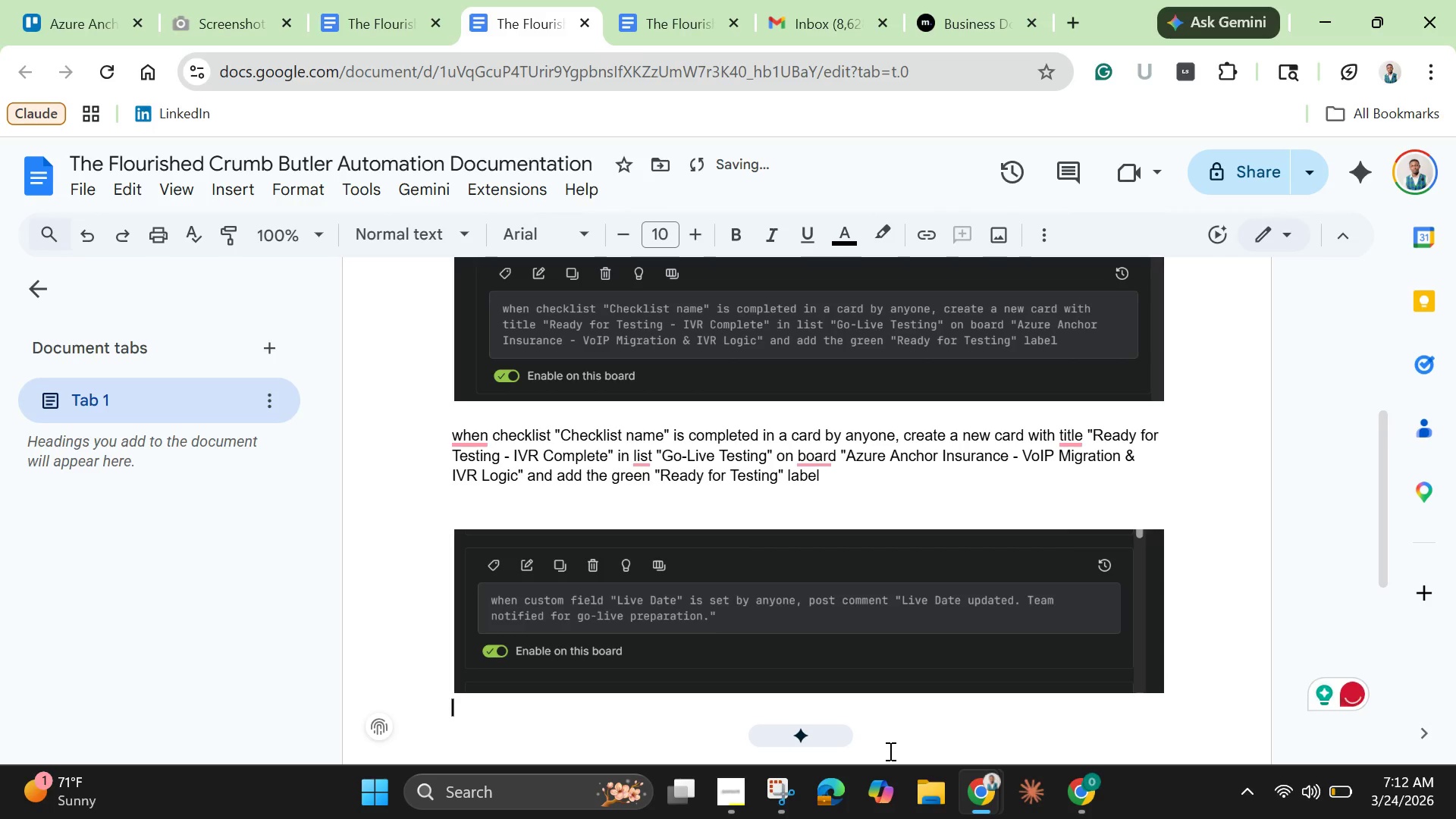 
key(Enter)
 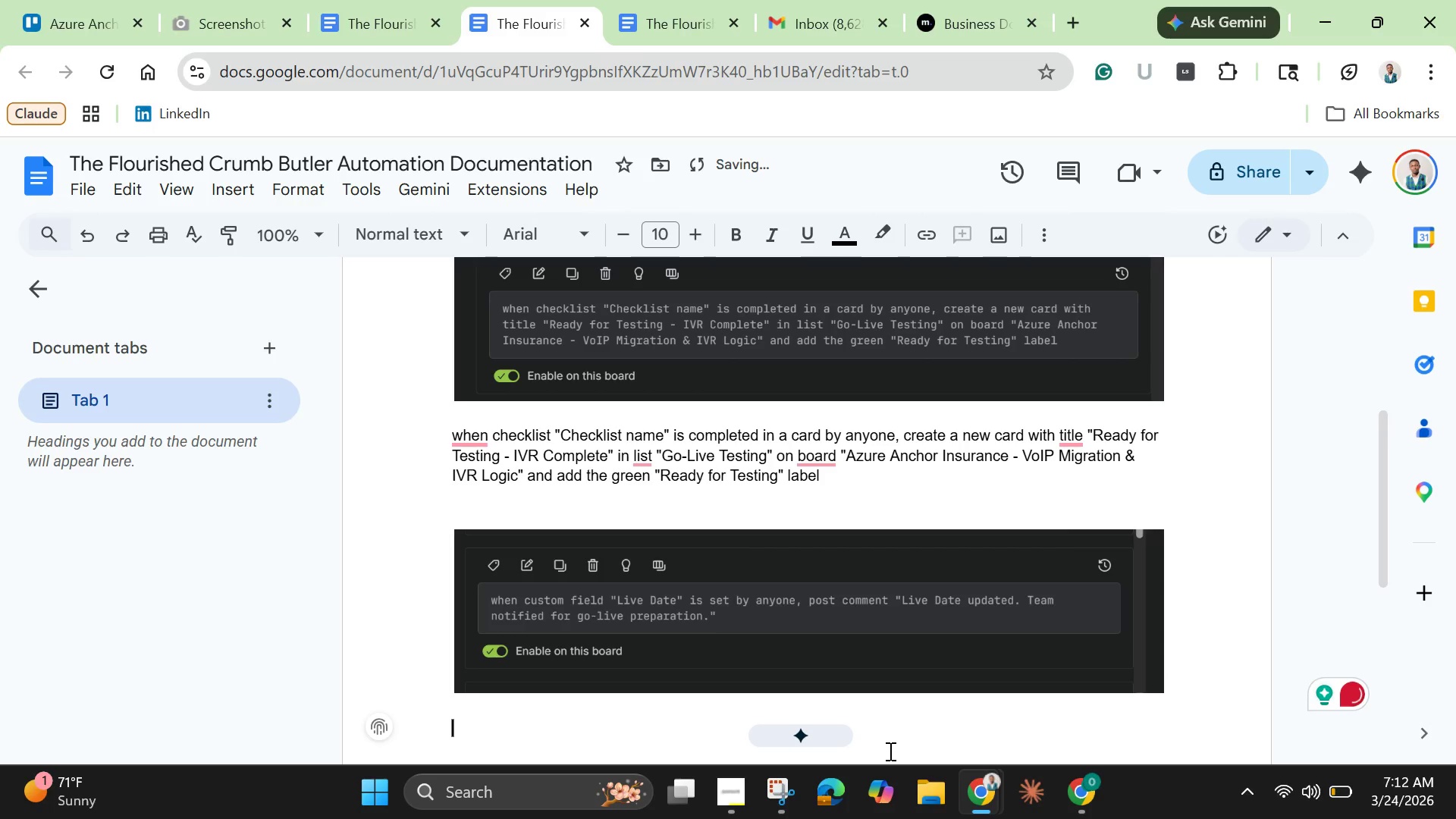 
key(Enter)
 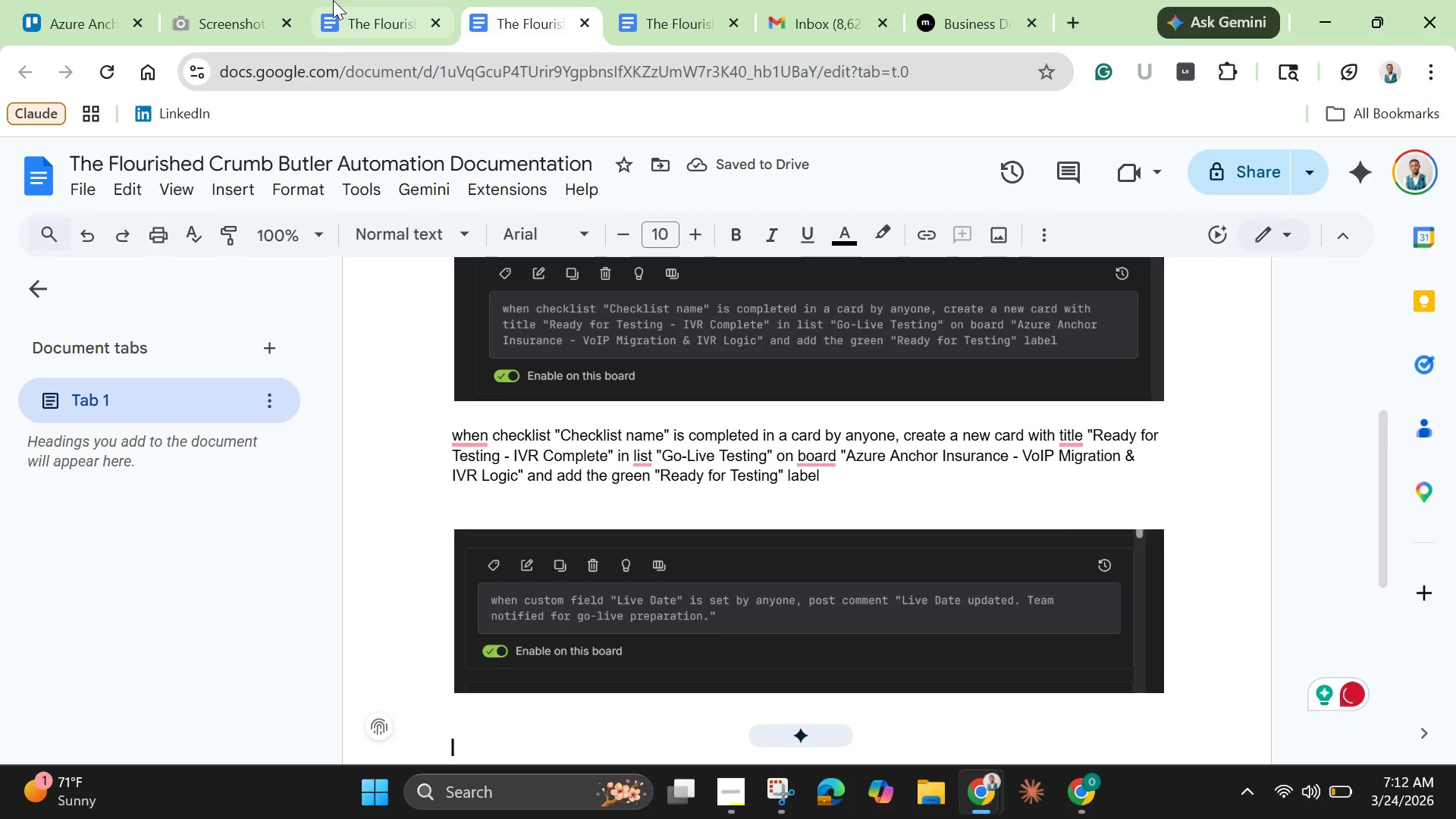 
left_click([364, 20])
 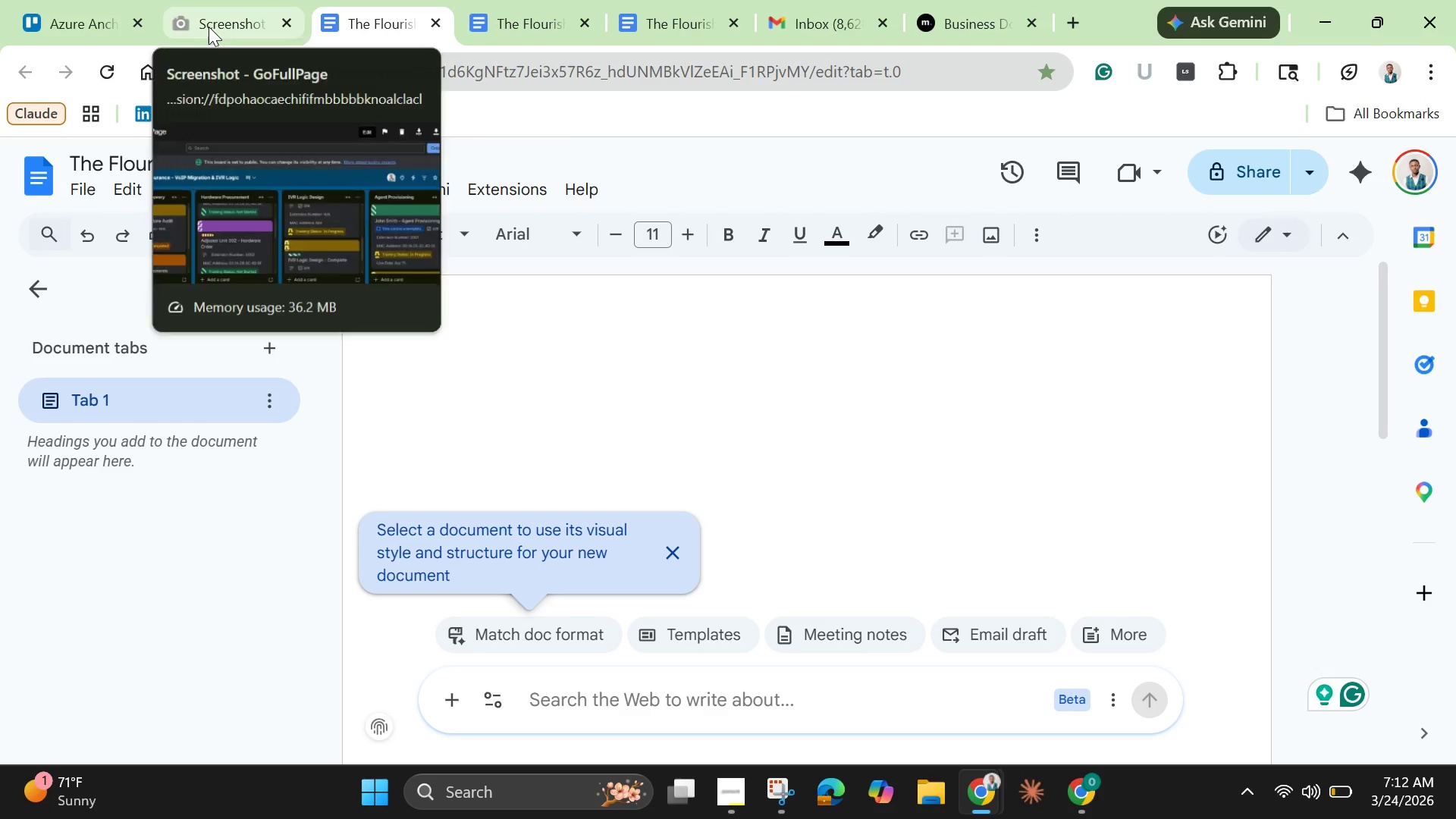 
left_click([69, 18])
 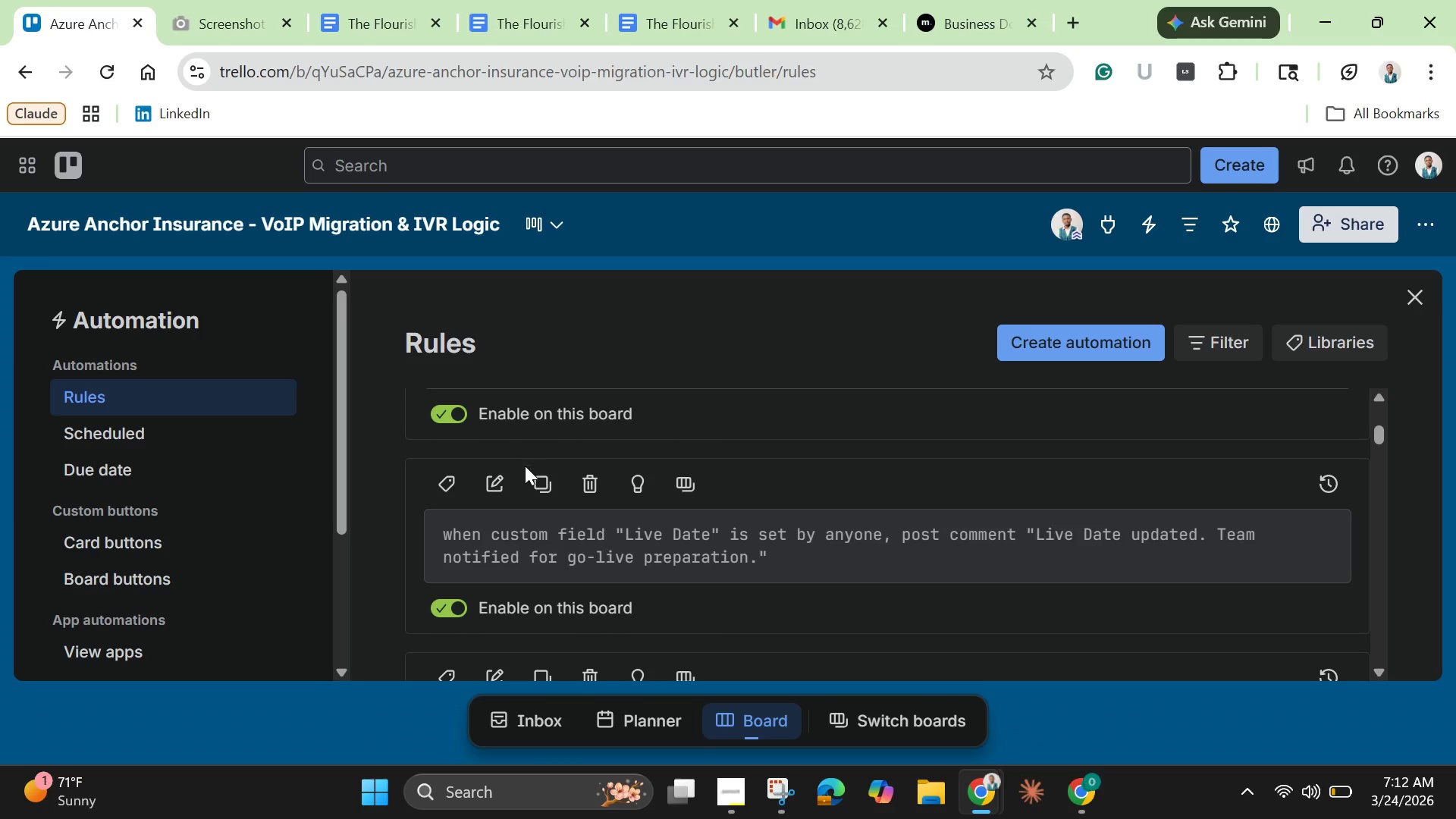 
scroll: coordinate [529, 475], scroll_direction: down, amount: 1.0
 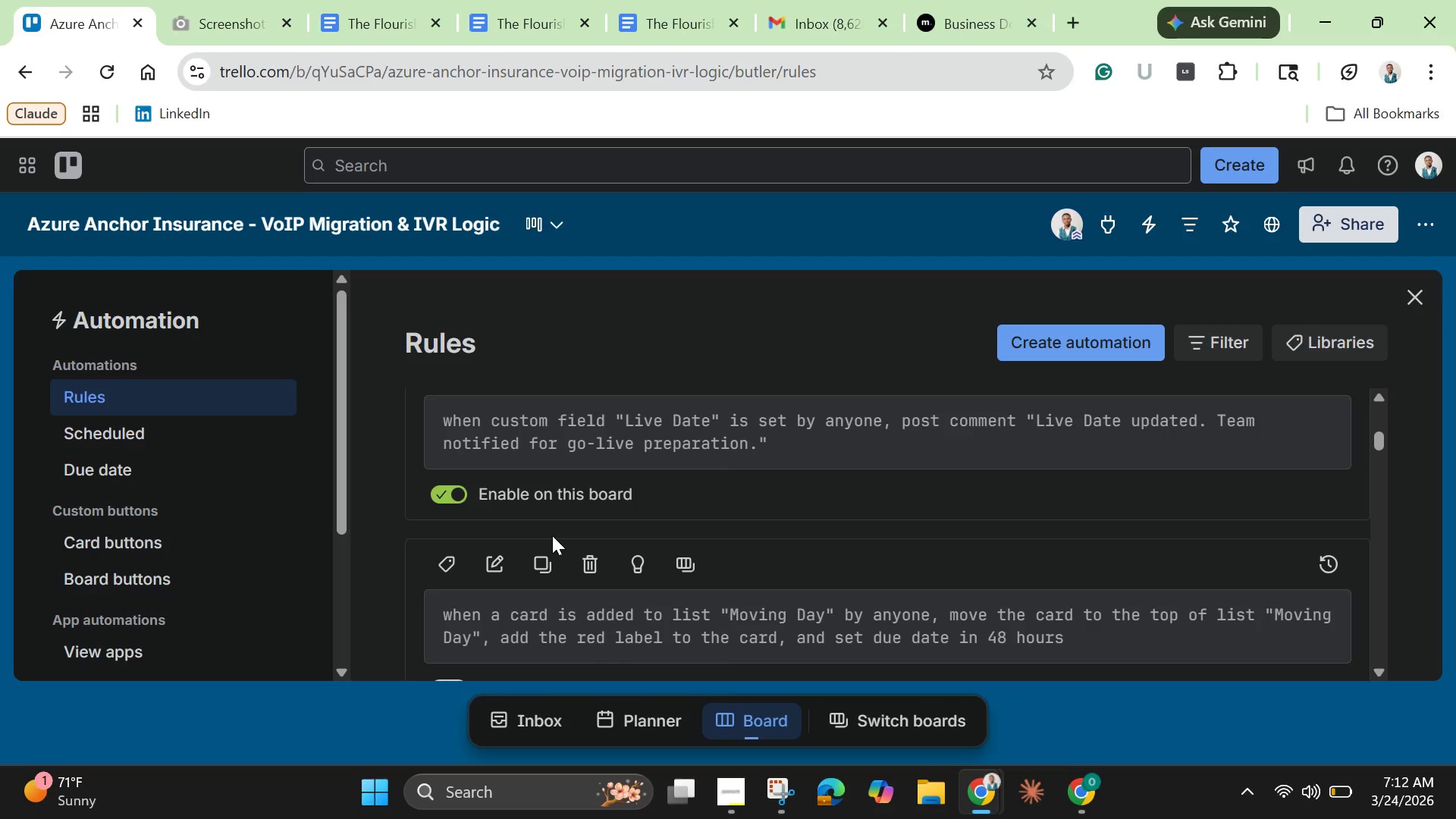 
scroll: coordinate [552, 535], scroll_direction: up, amount: 1.0
 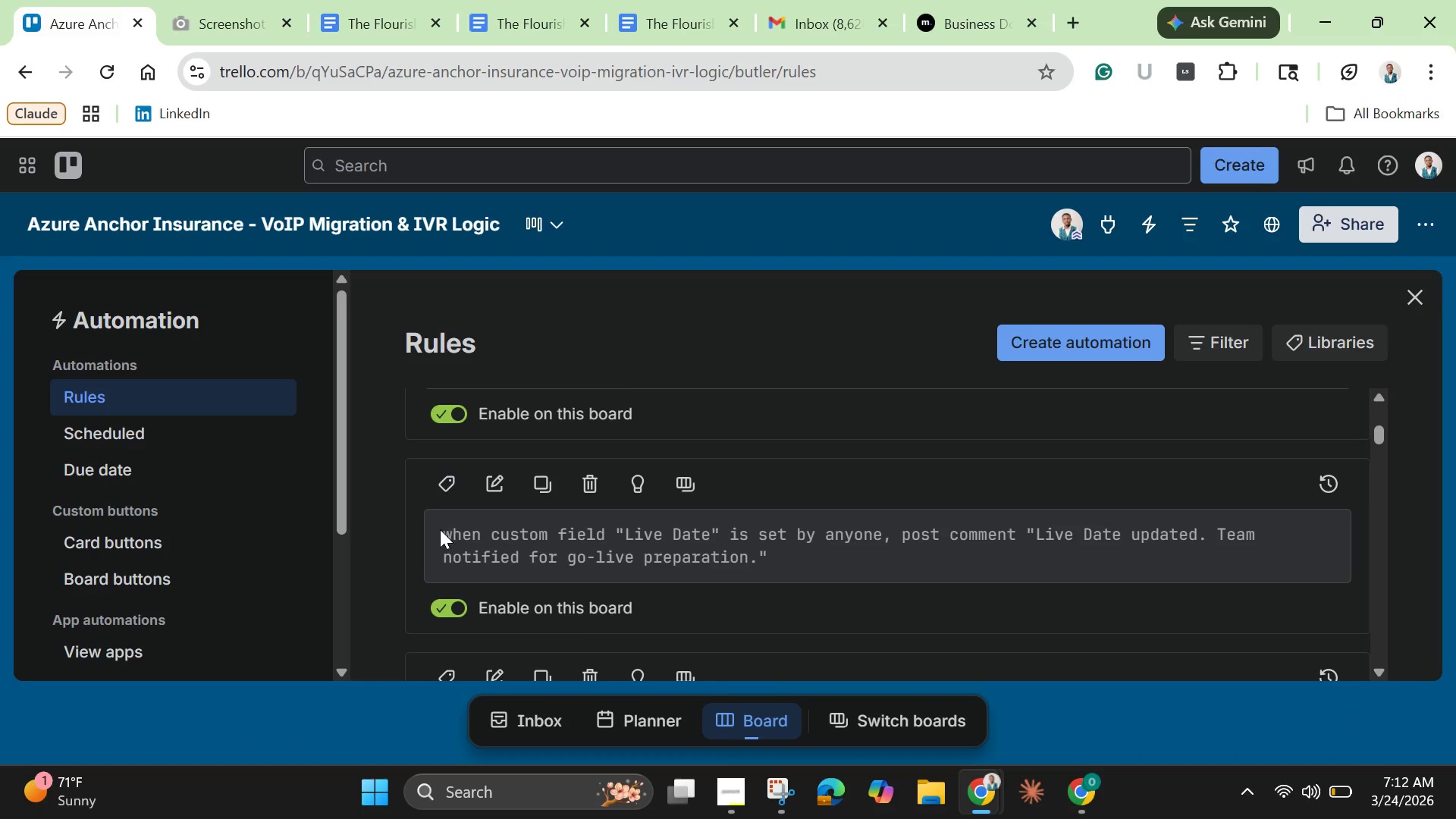 
left_click_drag(start_coordinate=[440, 529], to_coordinate=[774, 563])
 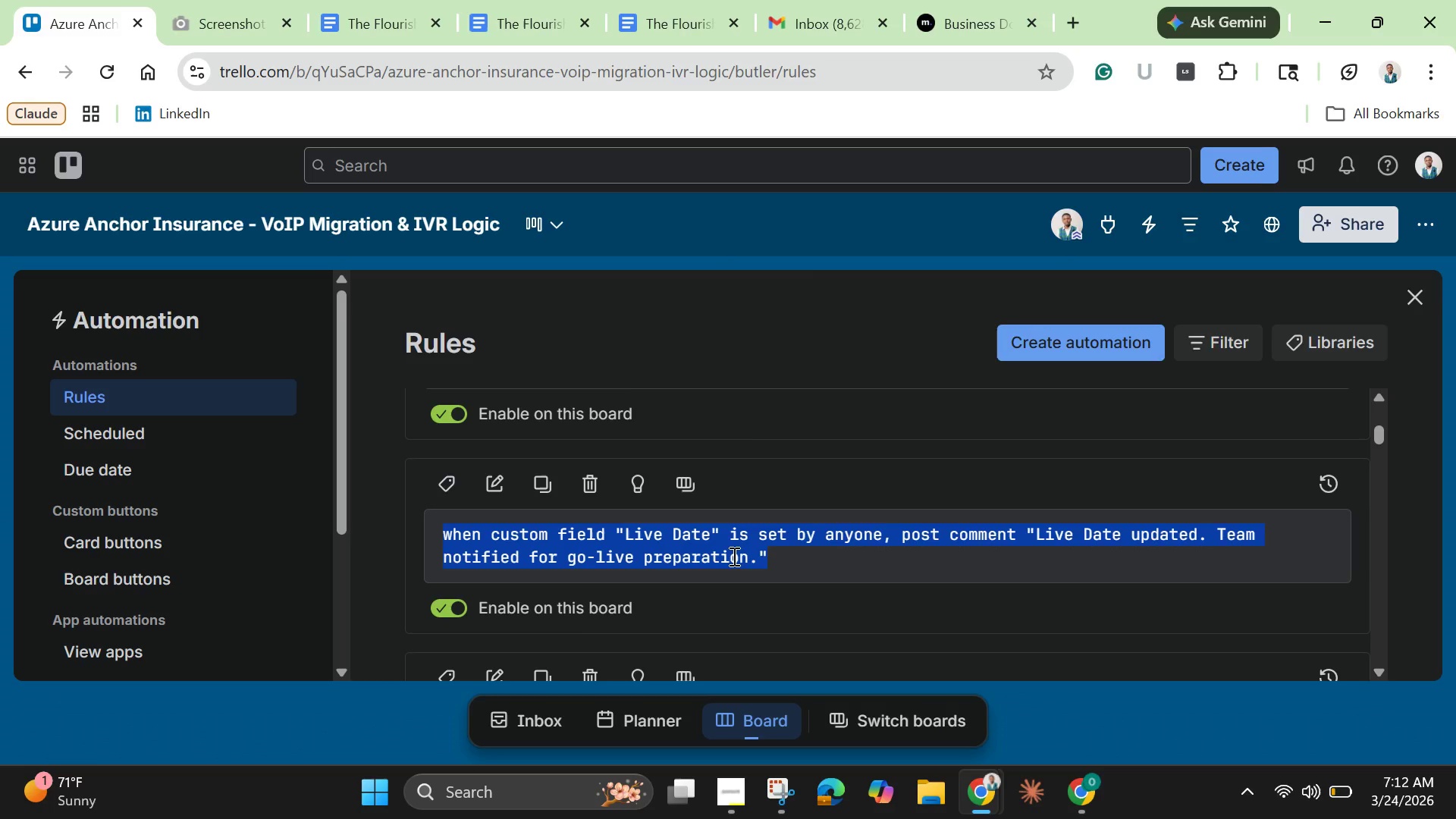 
right_click([733, 556])
 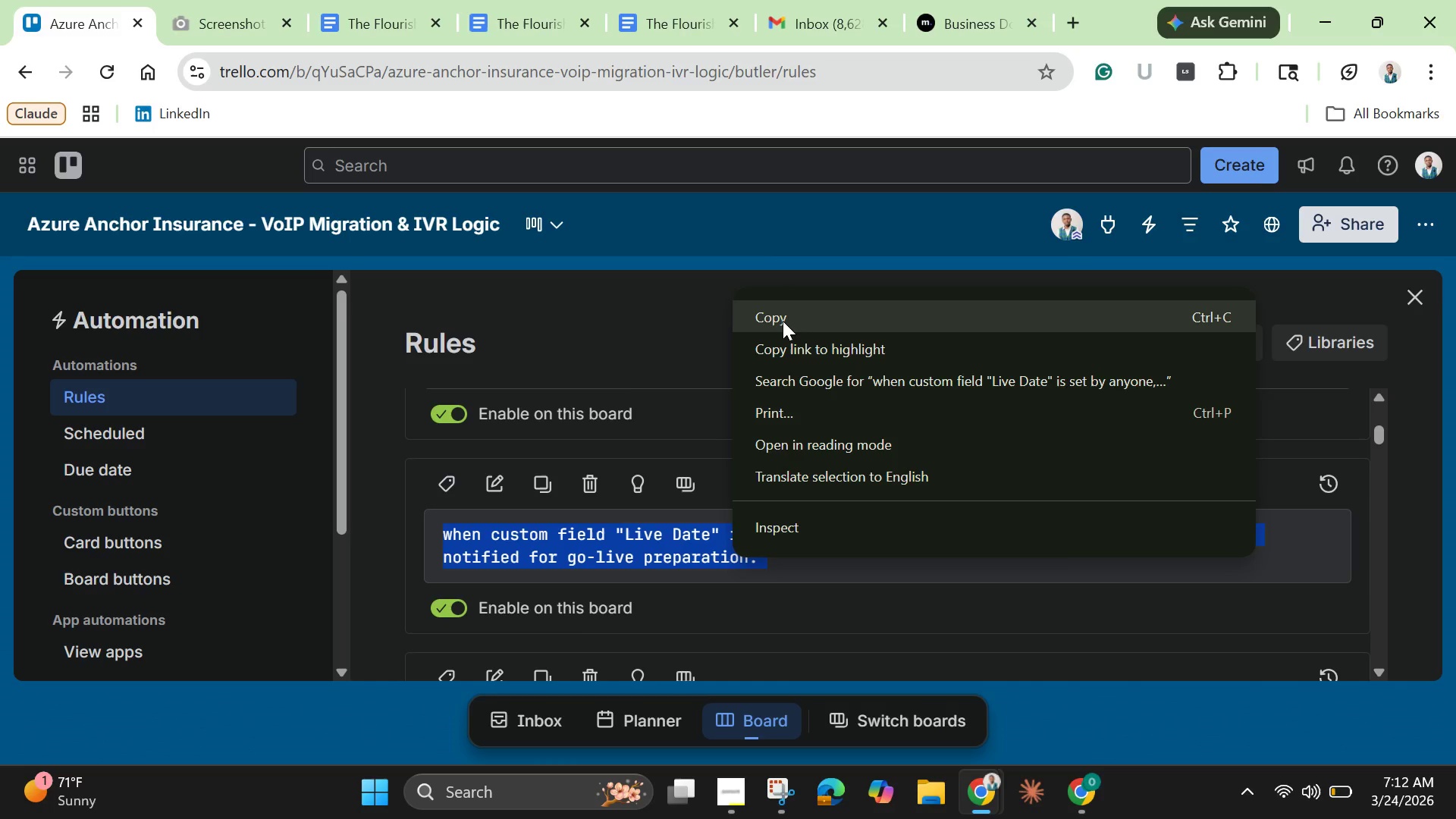 
left_click([783, 320])
 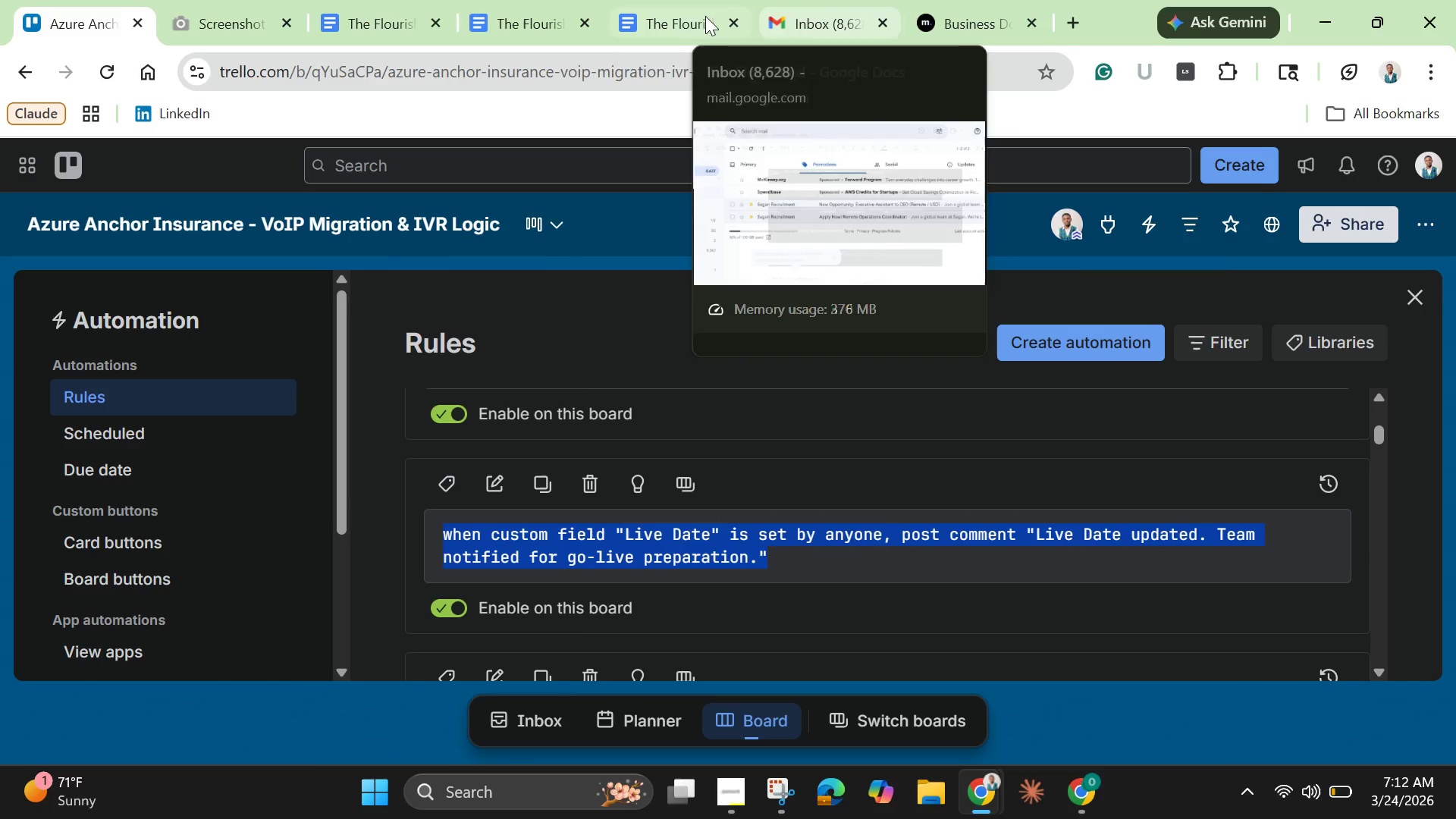 
left_click([496, 25])
 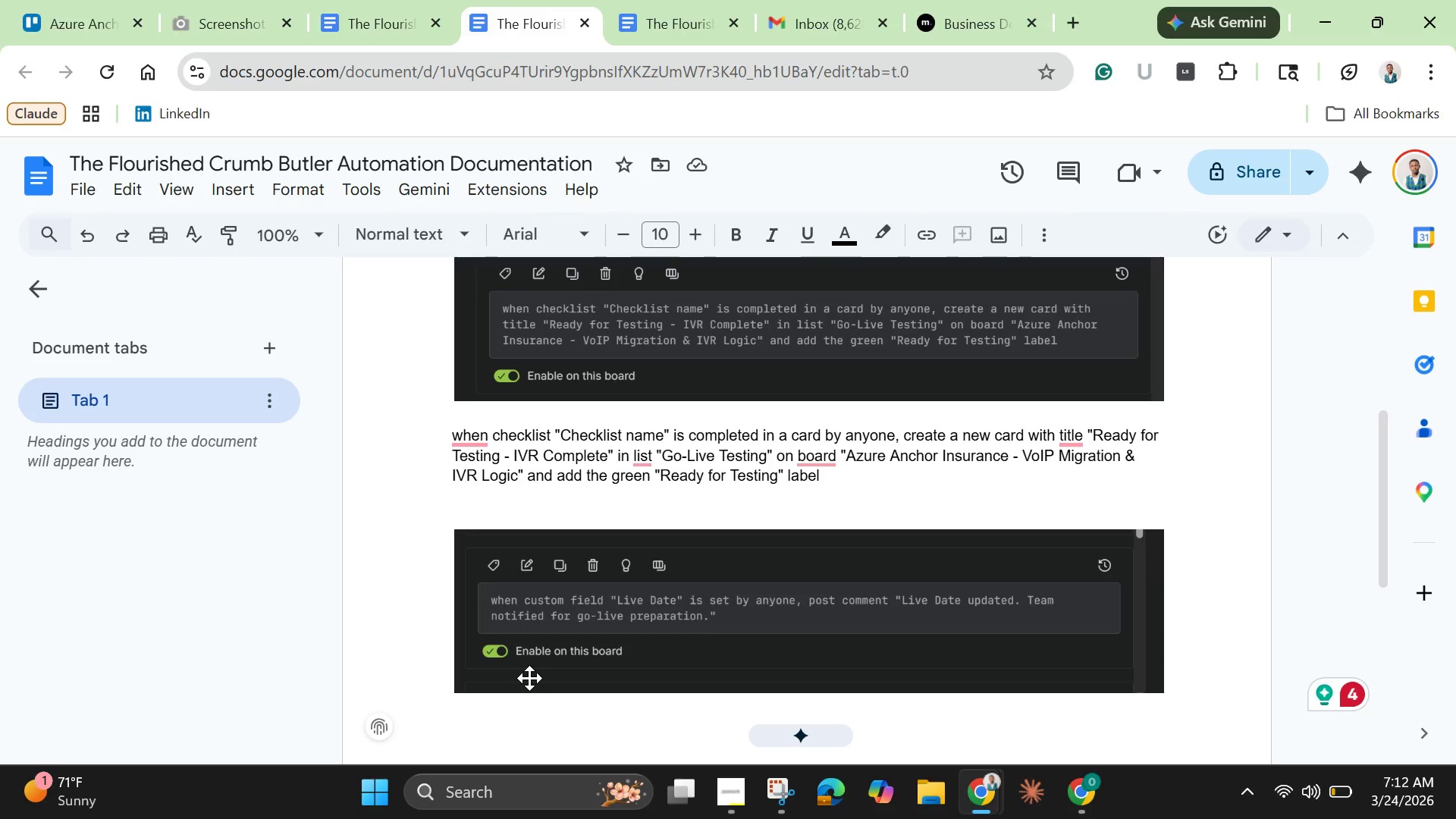 
key(Control+V)
 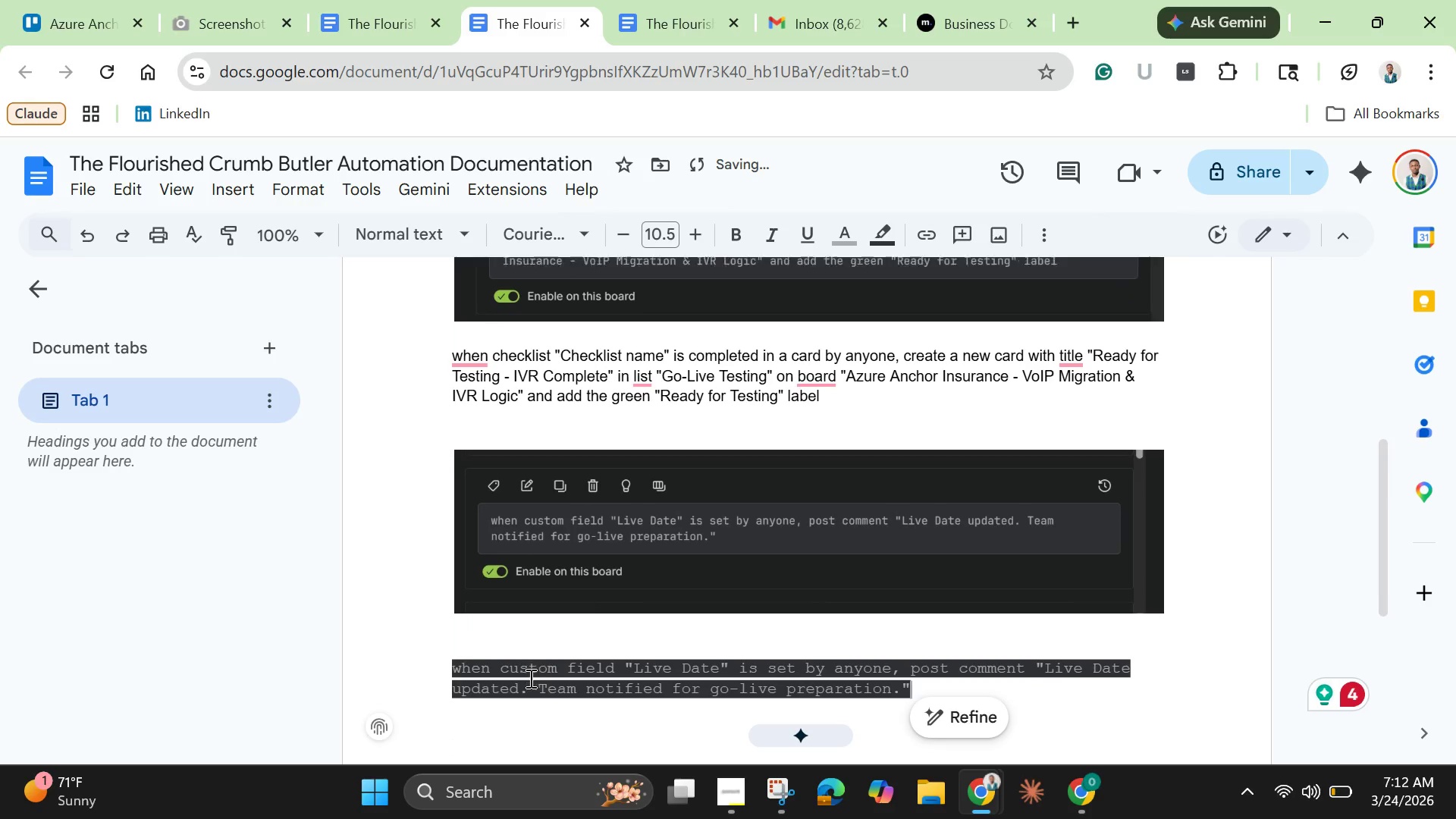 
hold_key(key=ControlLeft, duration=4.45)
 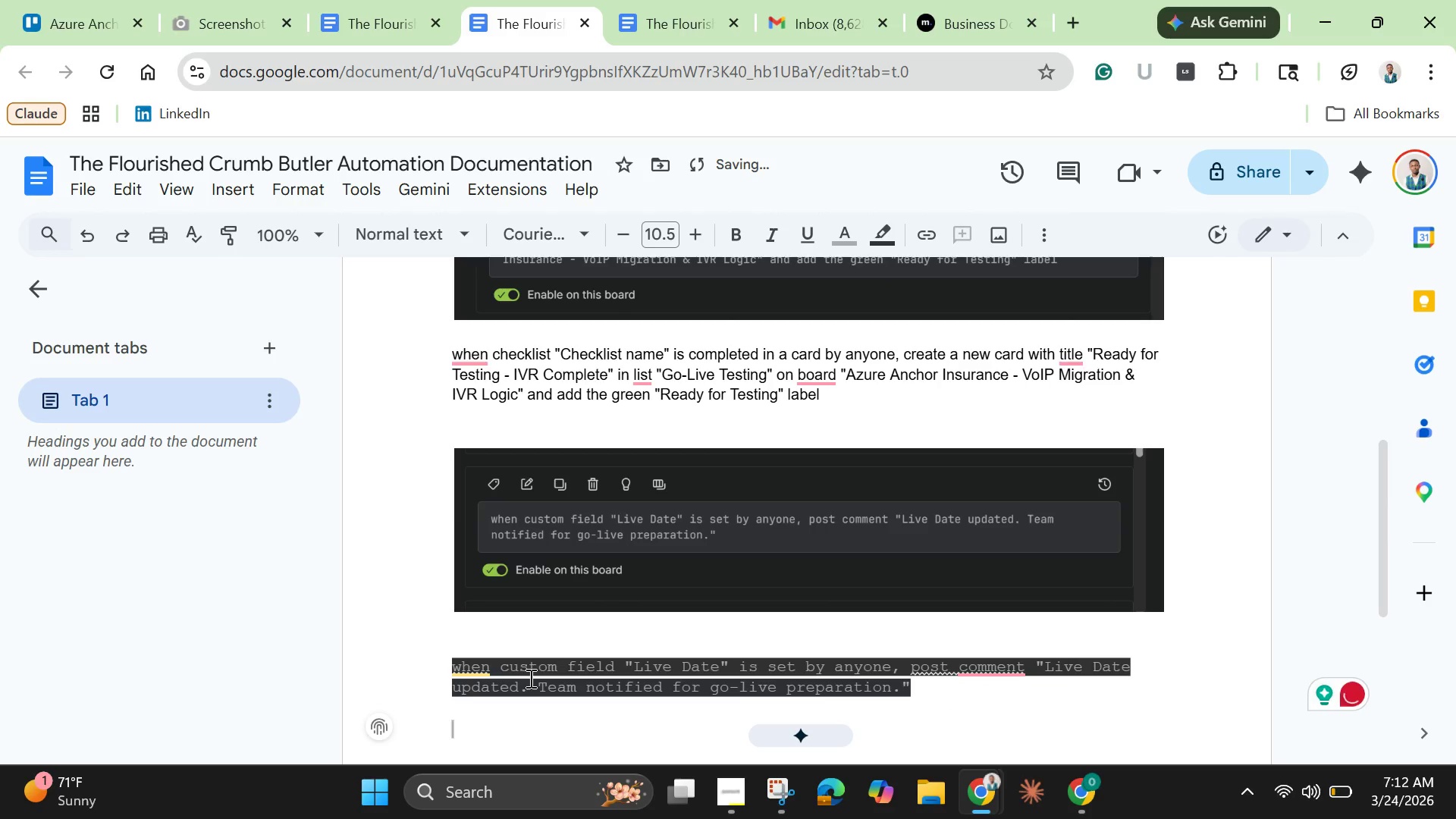 
key(Enter)
 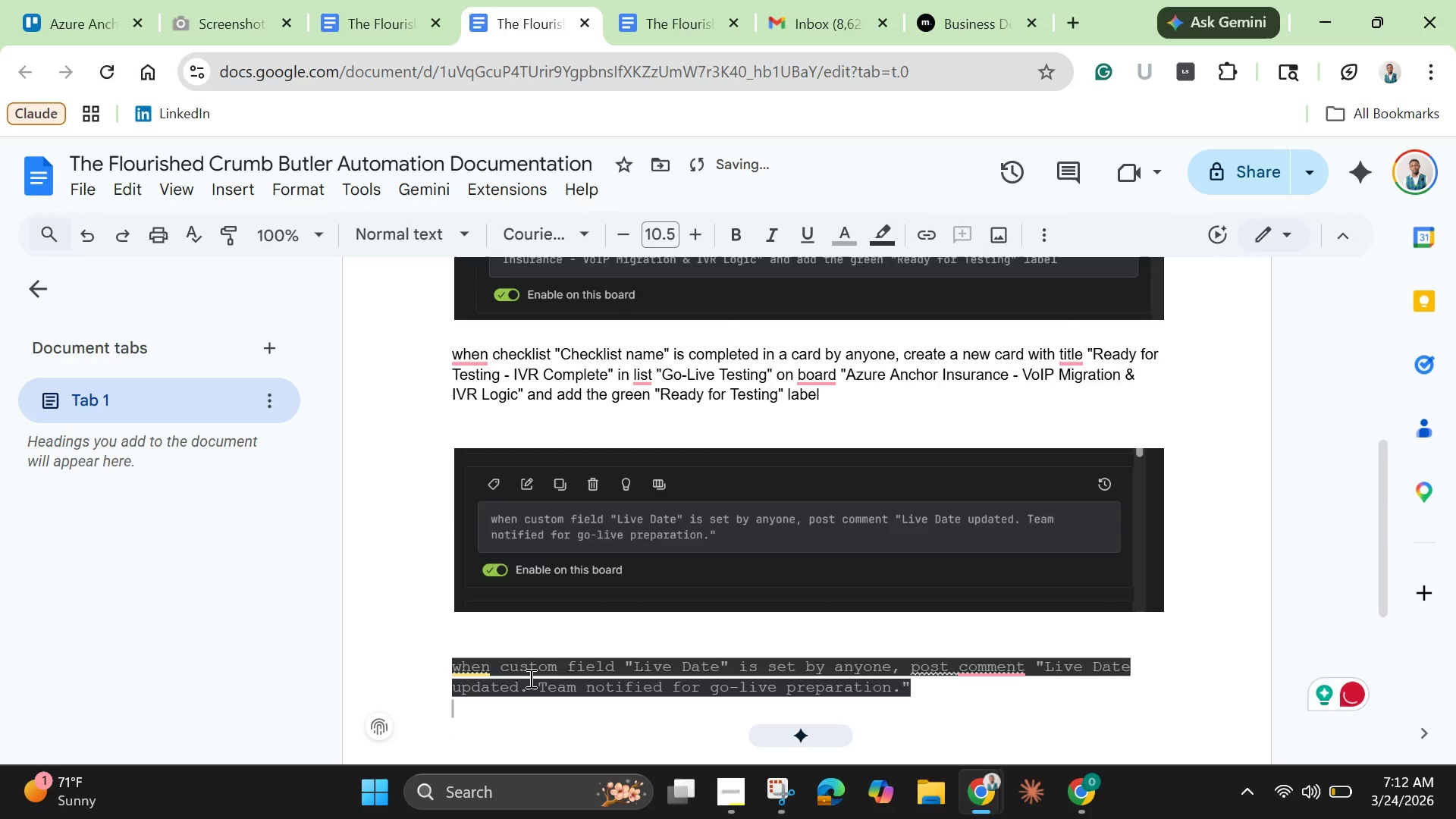 
key(Enter)
 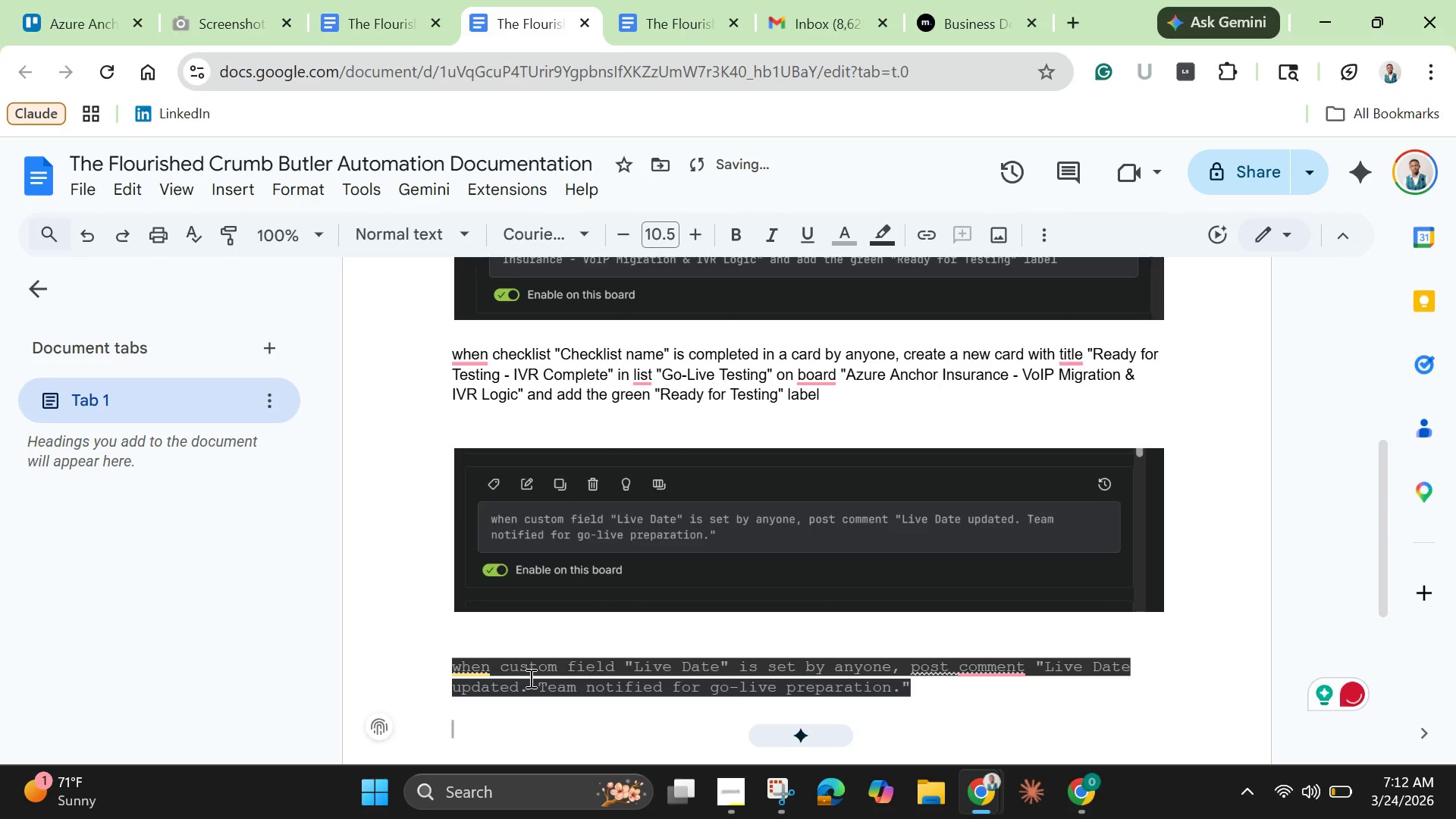 
hold_key(key=ControlLeft, duration=1.5)
 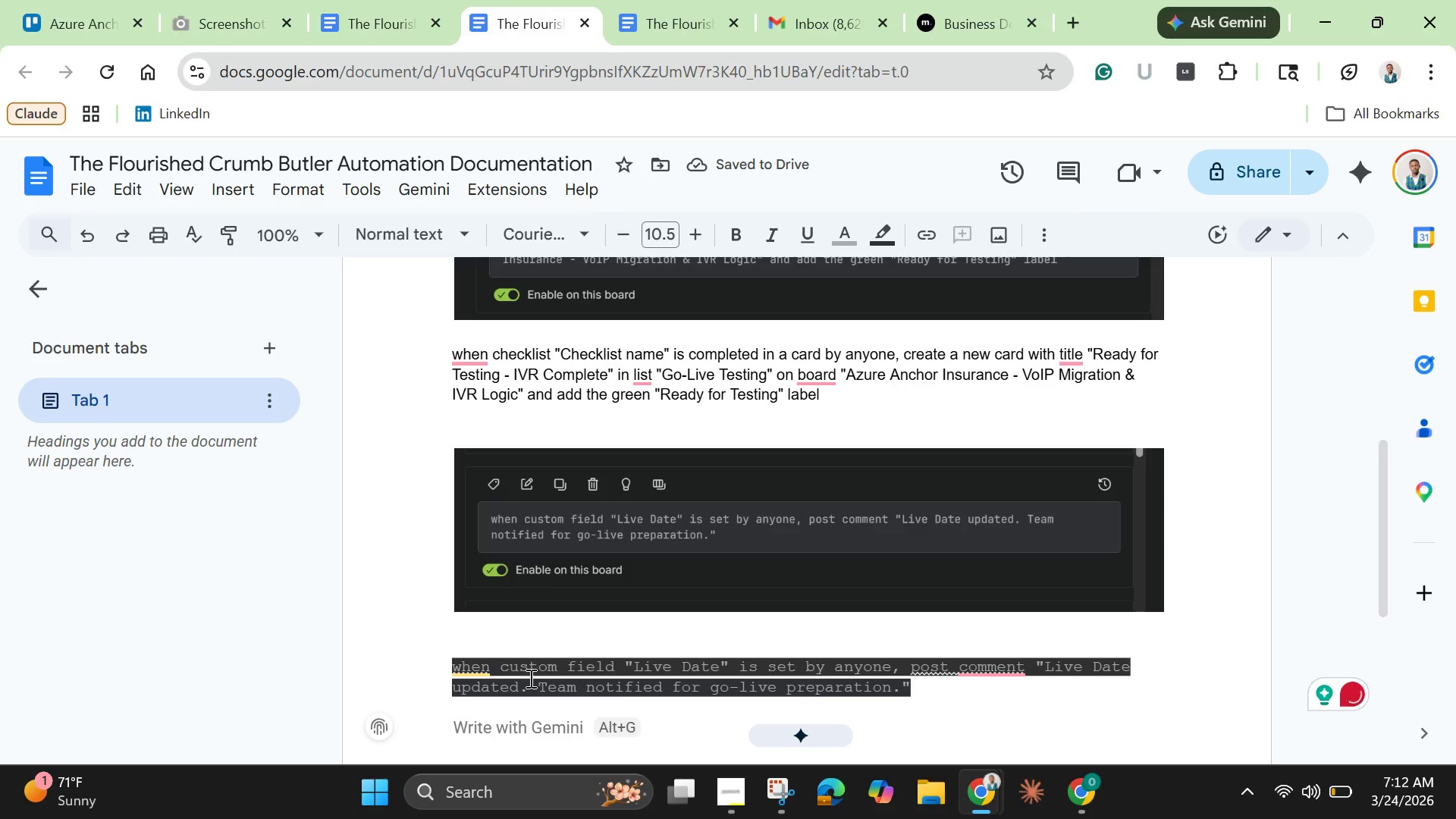 
key(Control+Z)
 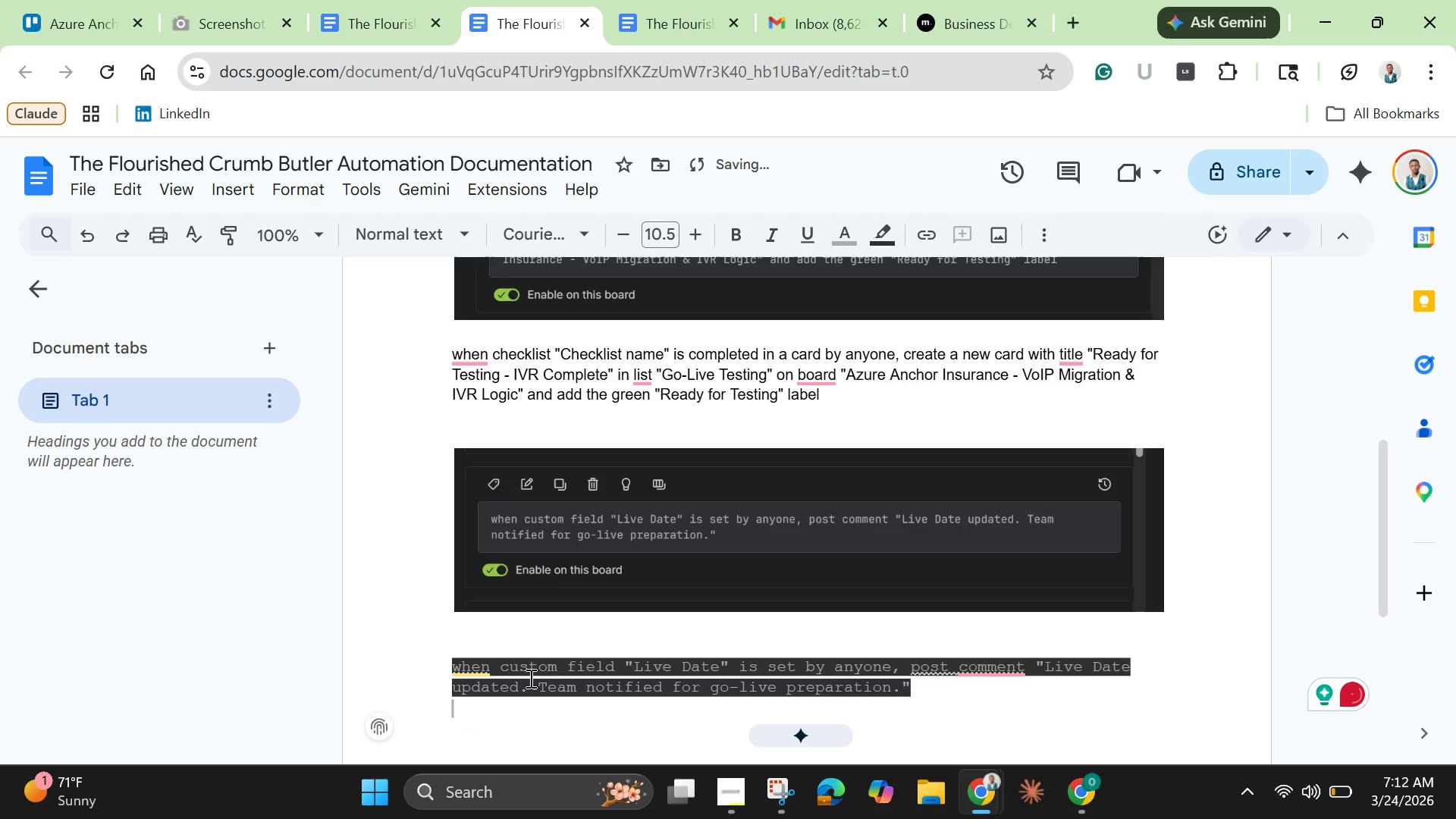 
key(Control+Z)
 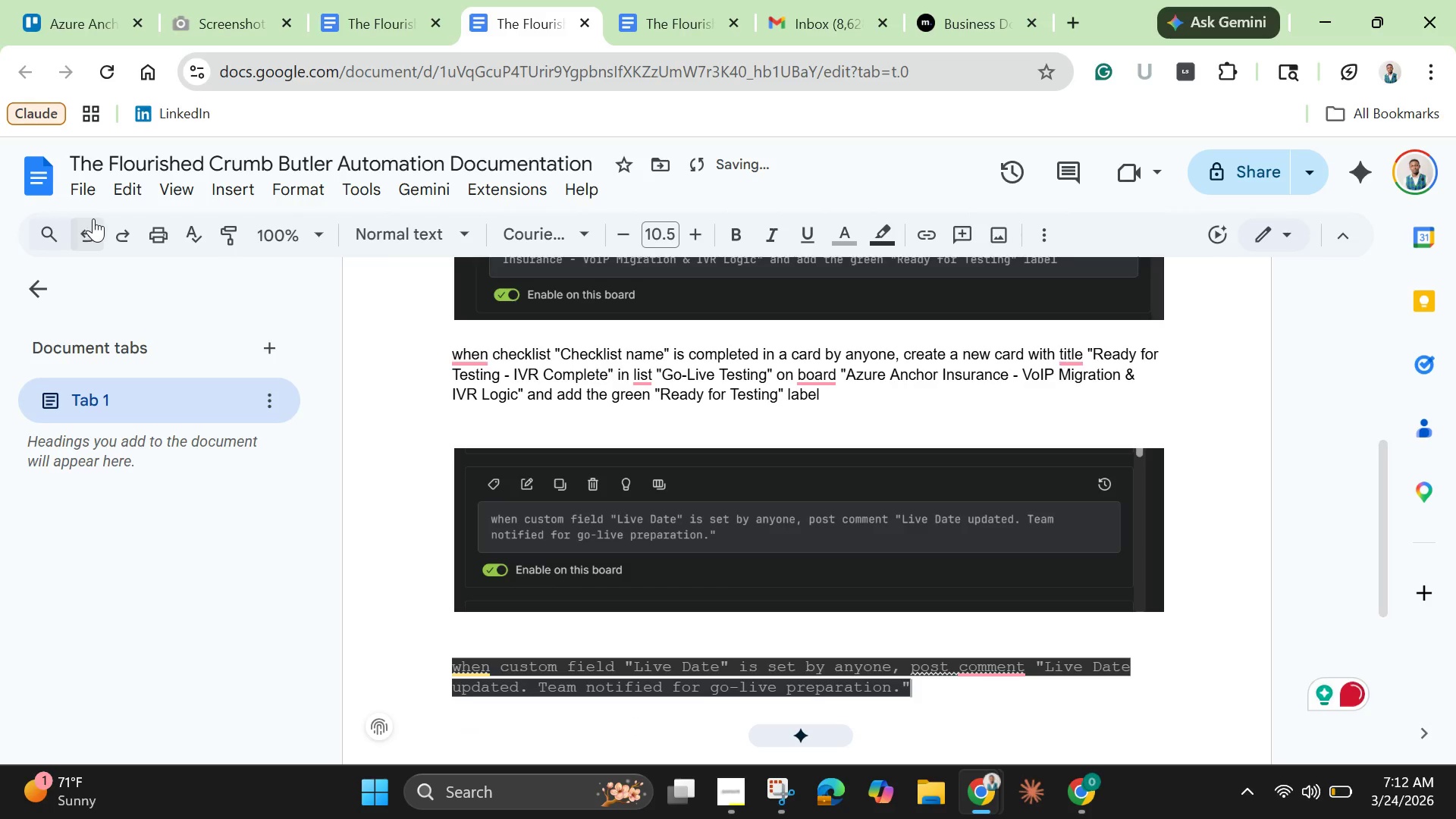 
left_click([88, 234])
 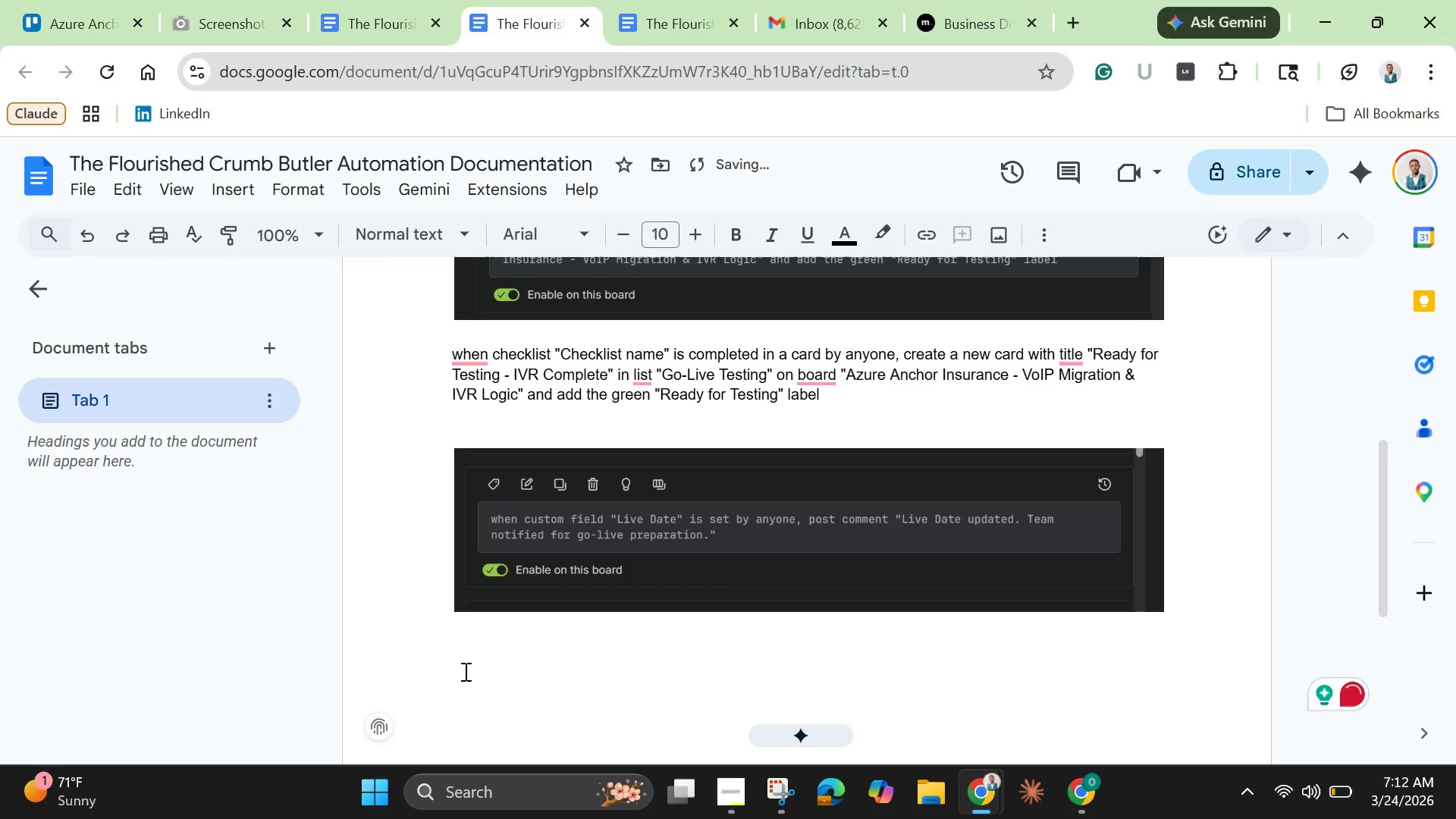 
right_click([453, 670])
 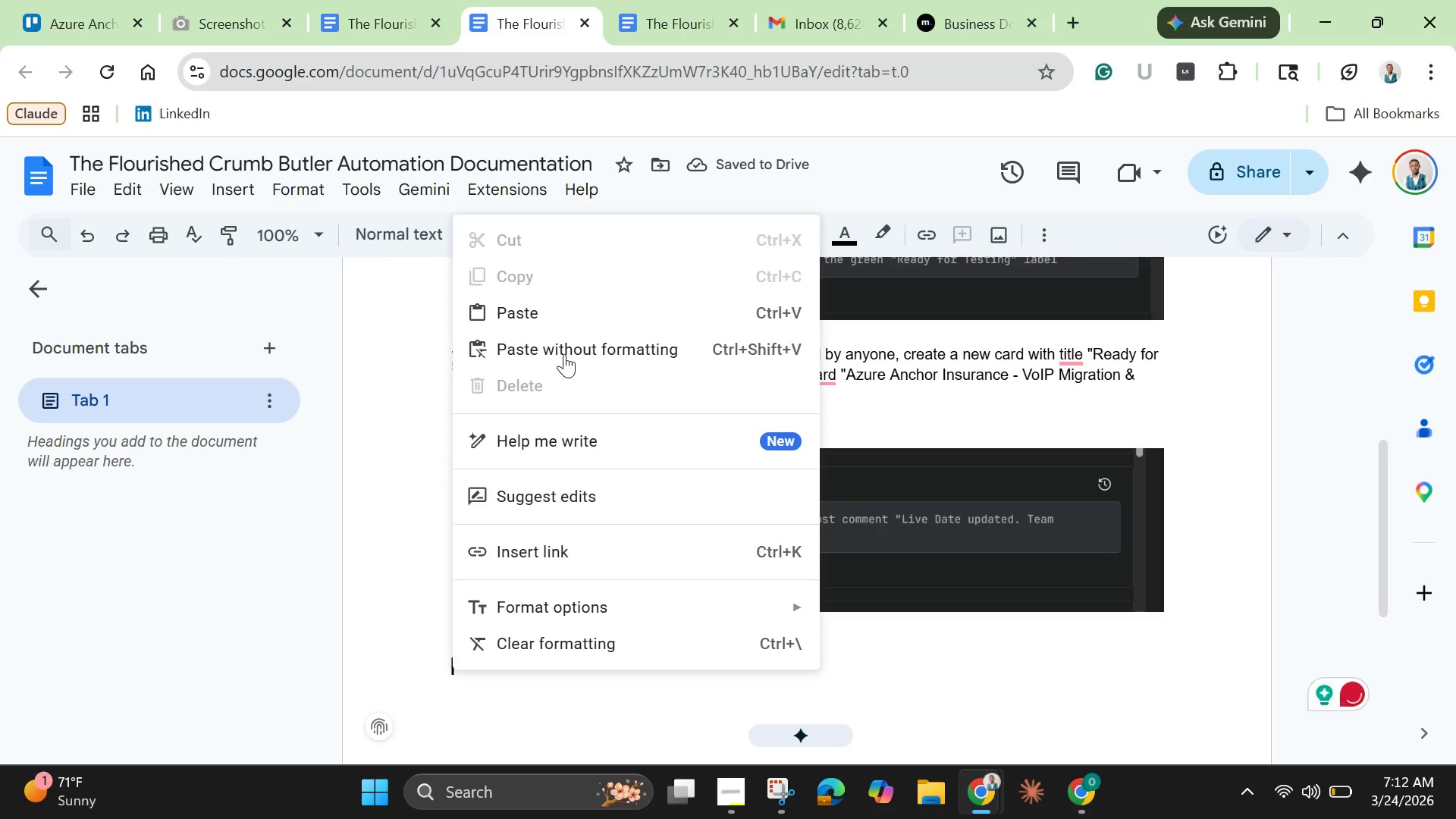 
left_click([568, 344])
 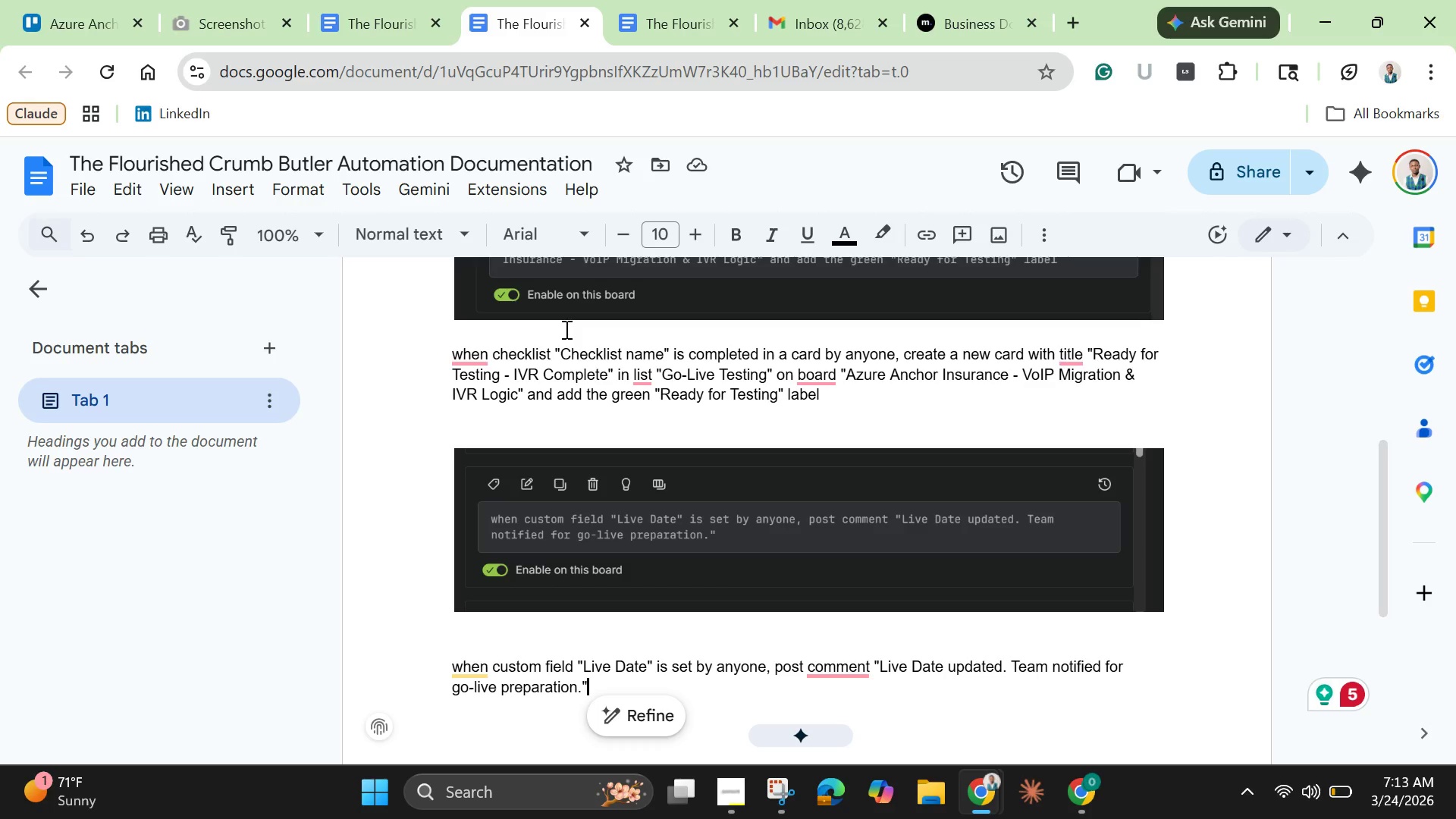 
wait(25.39)
 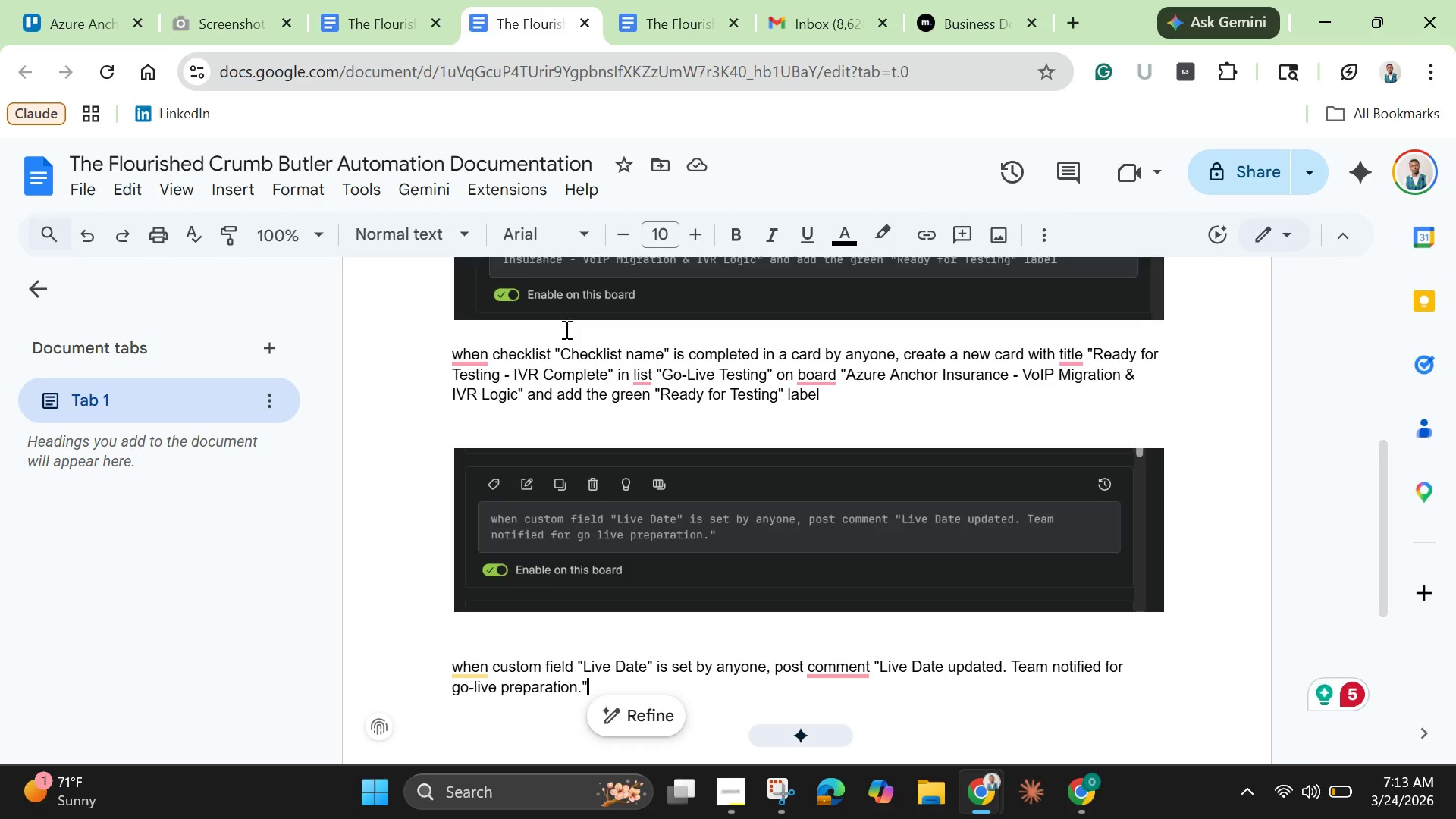 
left_click([80, 23])
 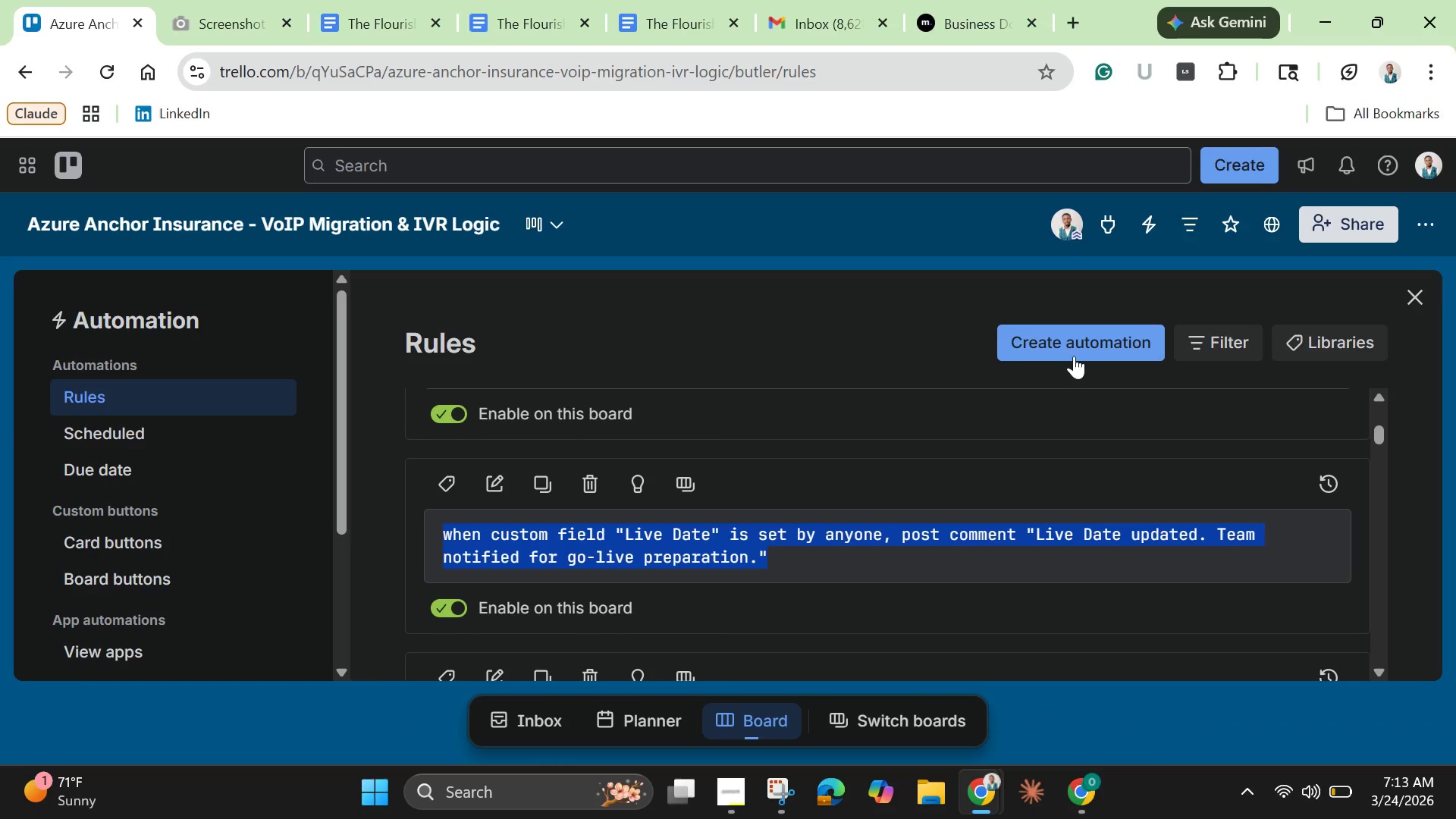 
left_click([1084, 347])
 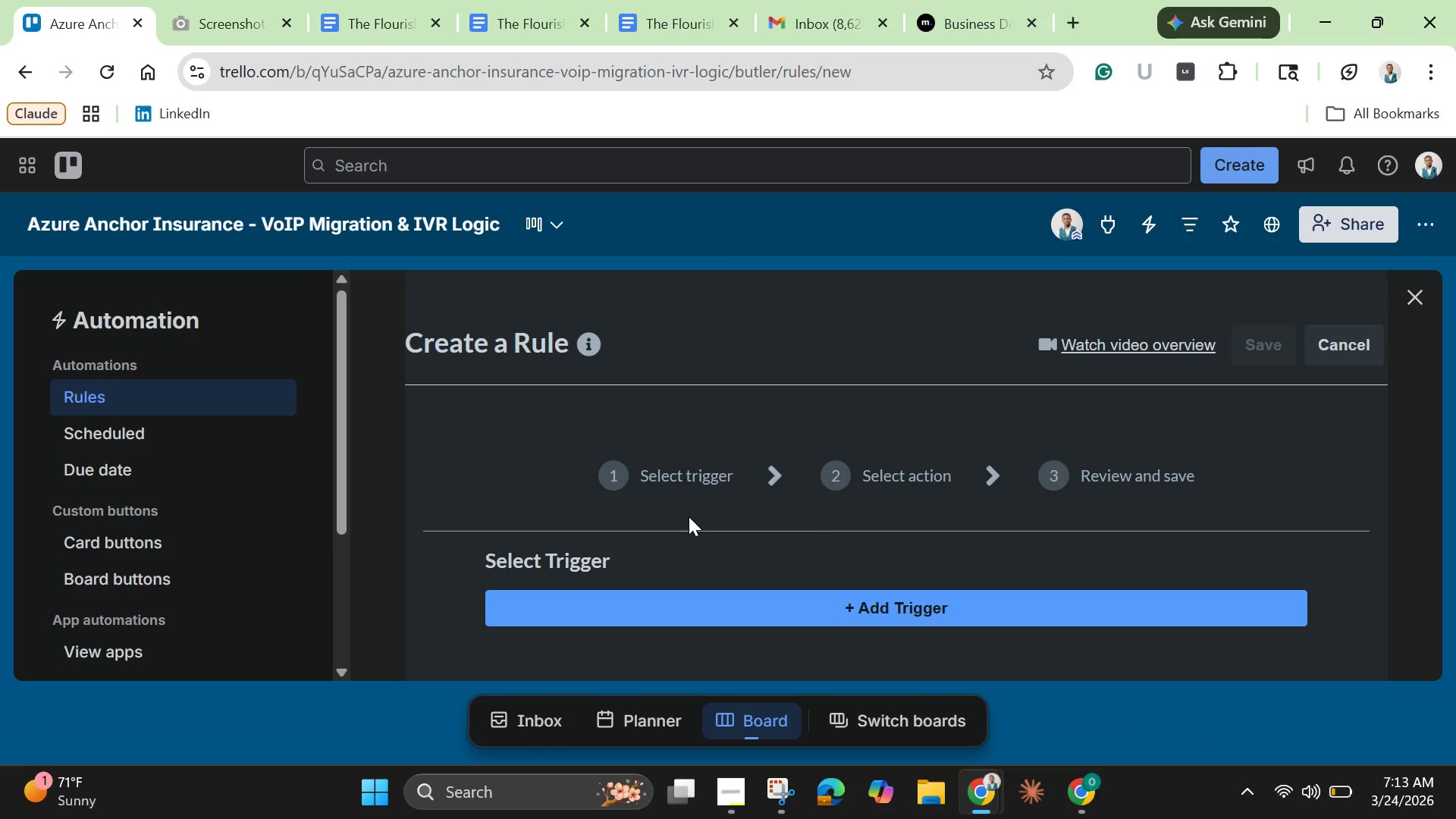 
wait(6.31)
 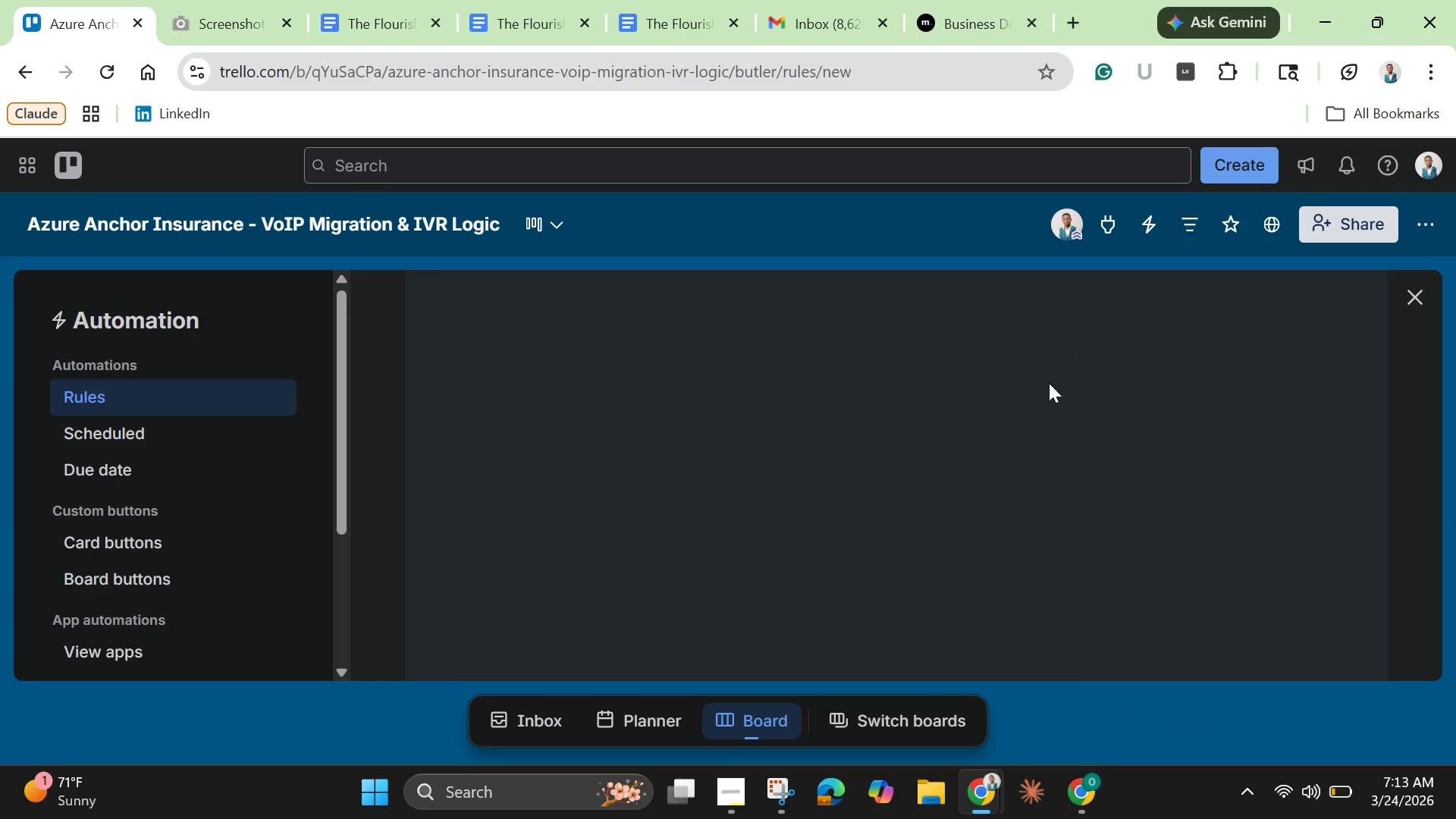 
scroll: coordinate [689, 516], scroll_direction: down, amount: 1.0
 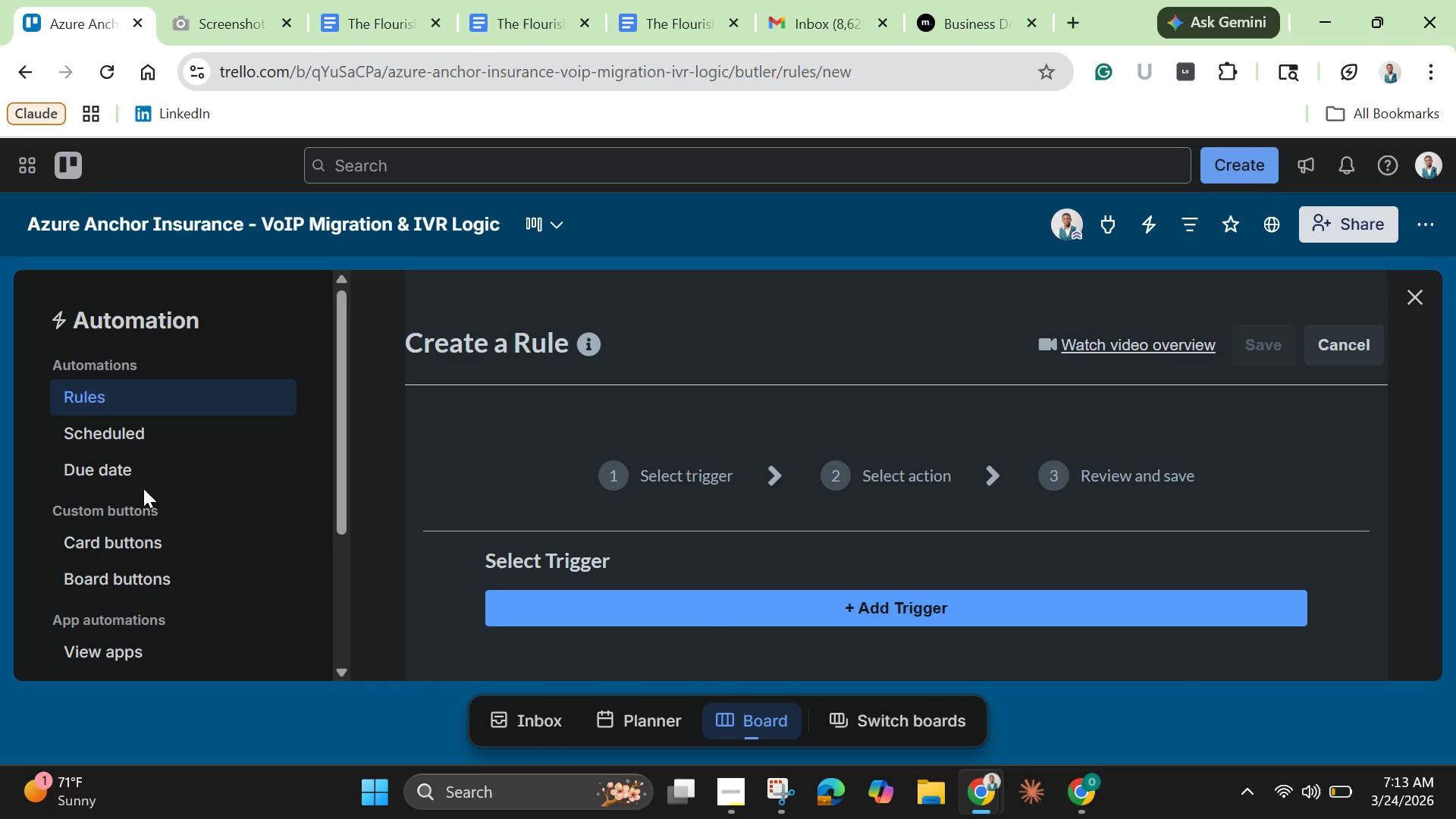 
left_click([112, 466])
 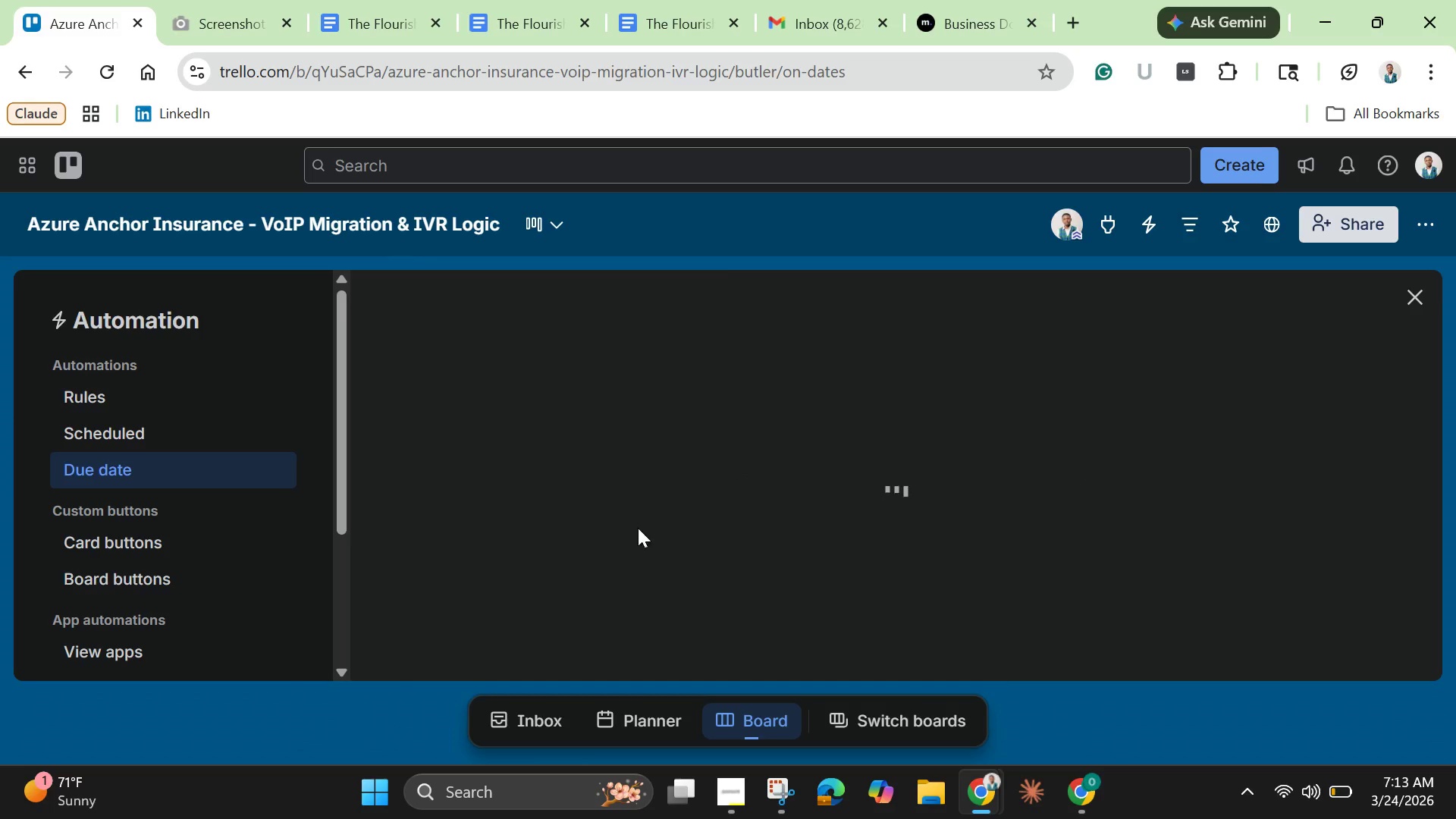 
mouse_move([795, 510])
 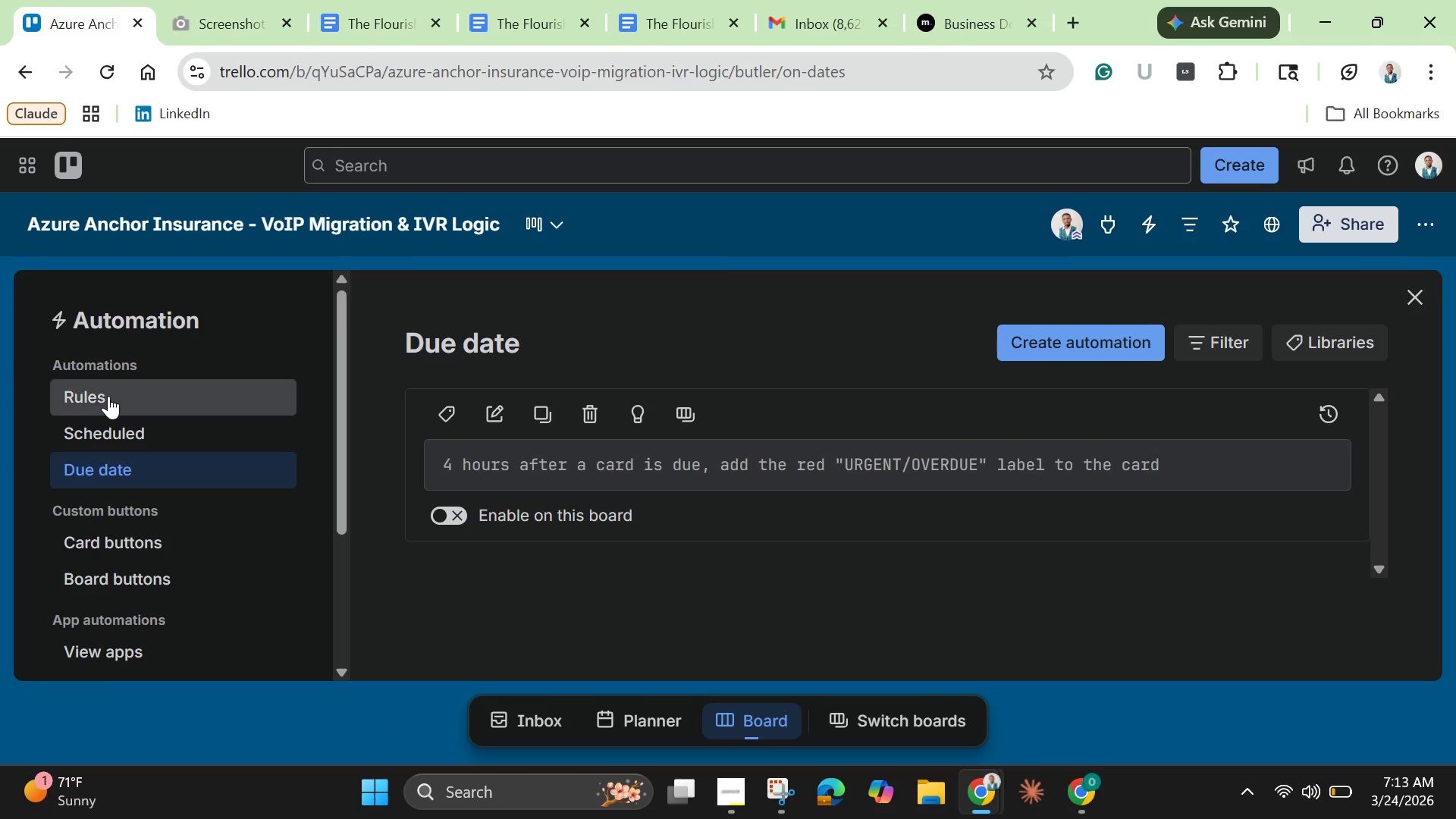 
left_click([108, 396])
 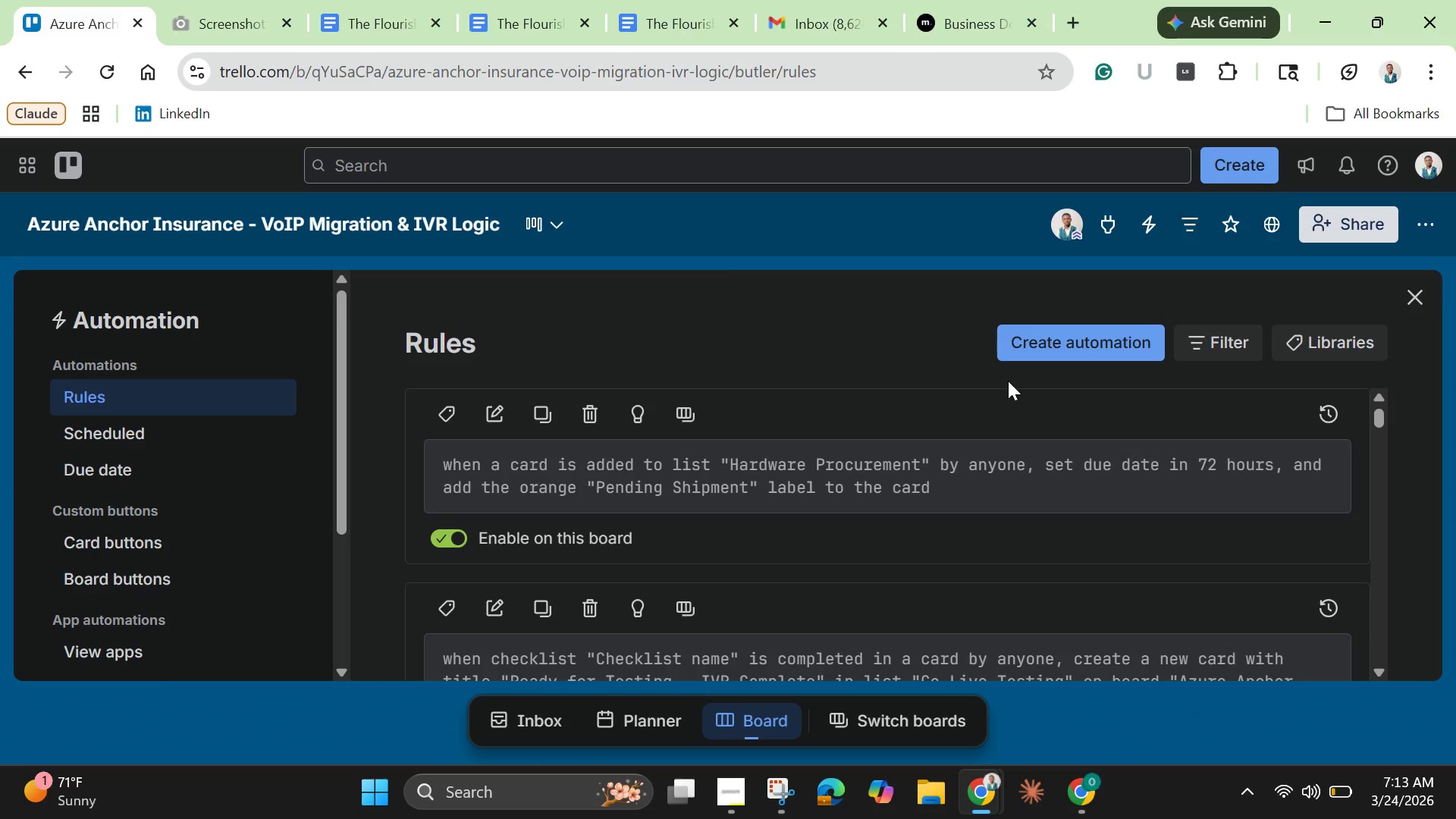 
left_click([1053, 350])
 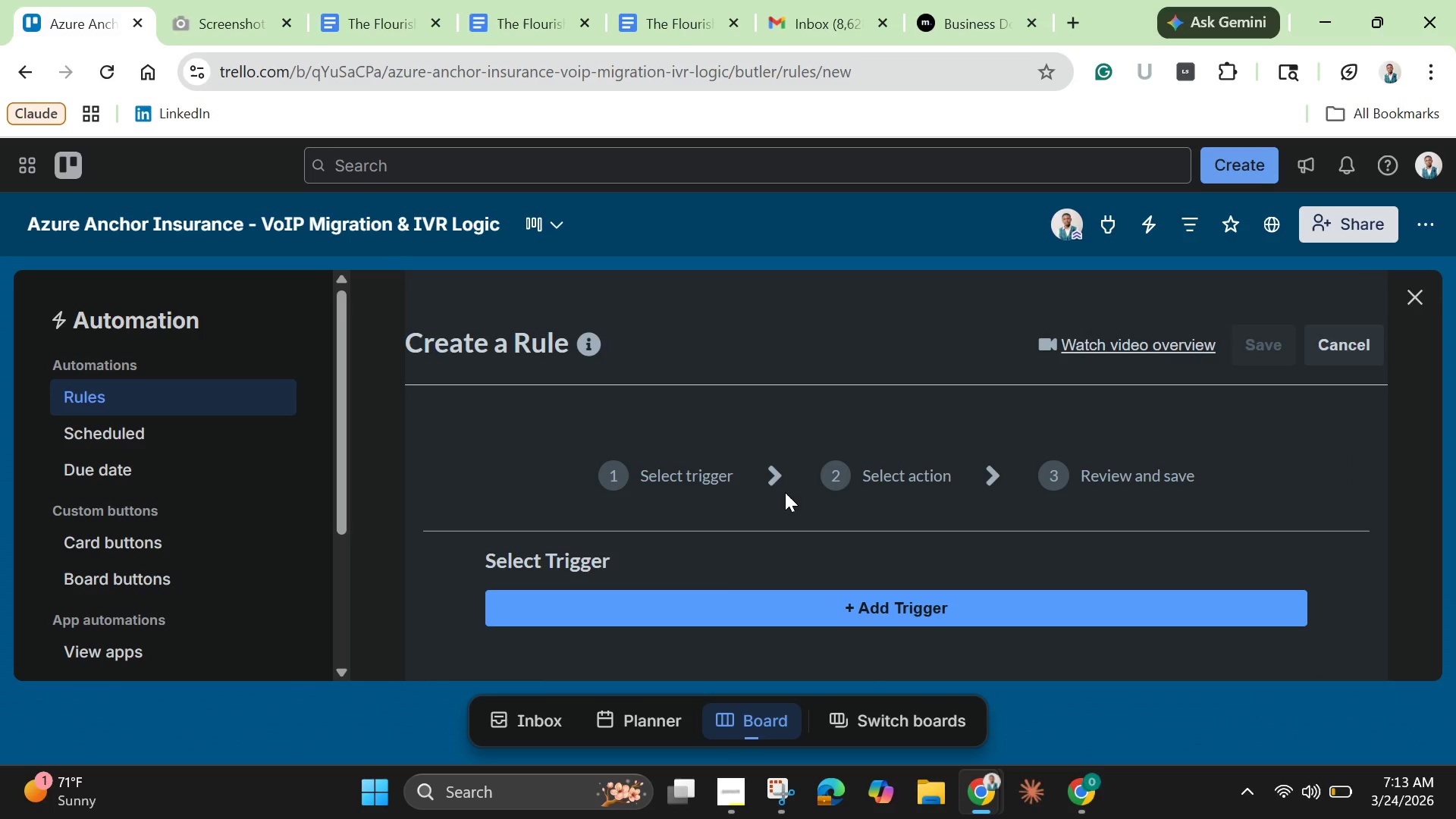 
scroll: coordinate [785, 492], scroll_direction: down, amount: 1.0
 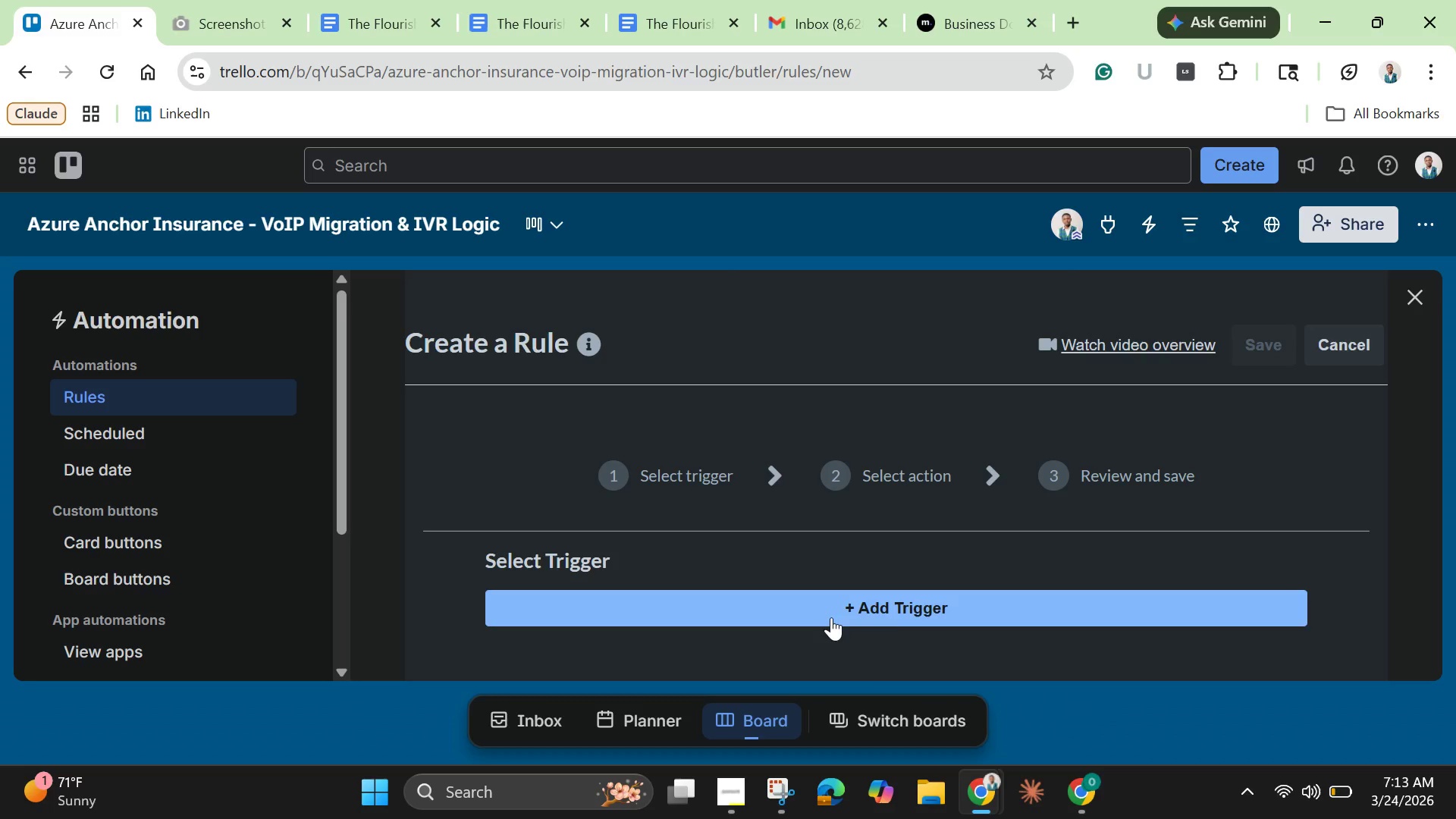 
left_click([831, 617])
 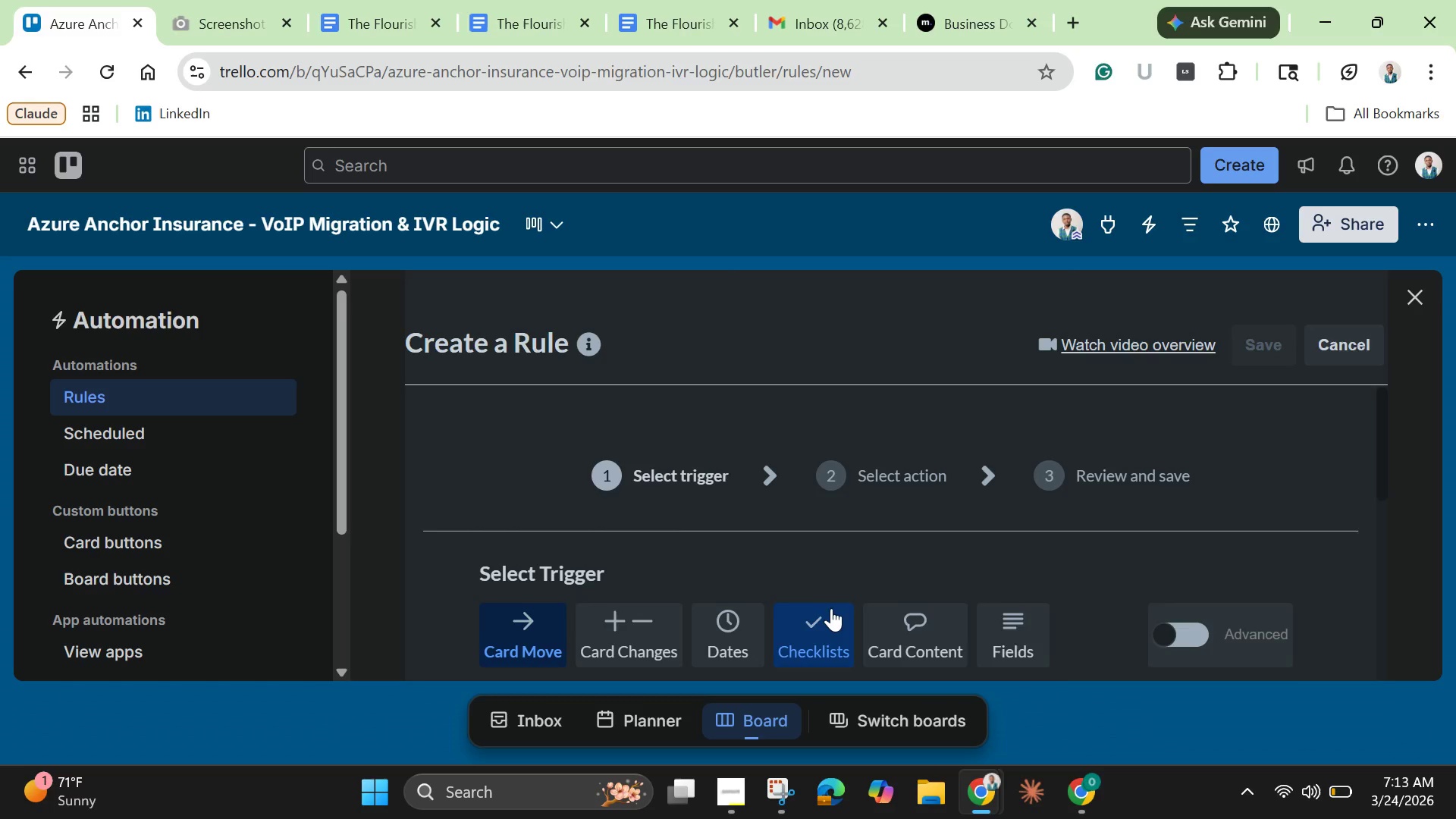 
scroll: coordinate [831, 608], scroll_direction: down, amount: 1.0
 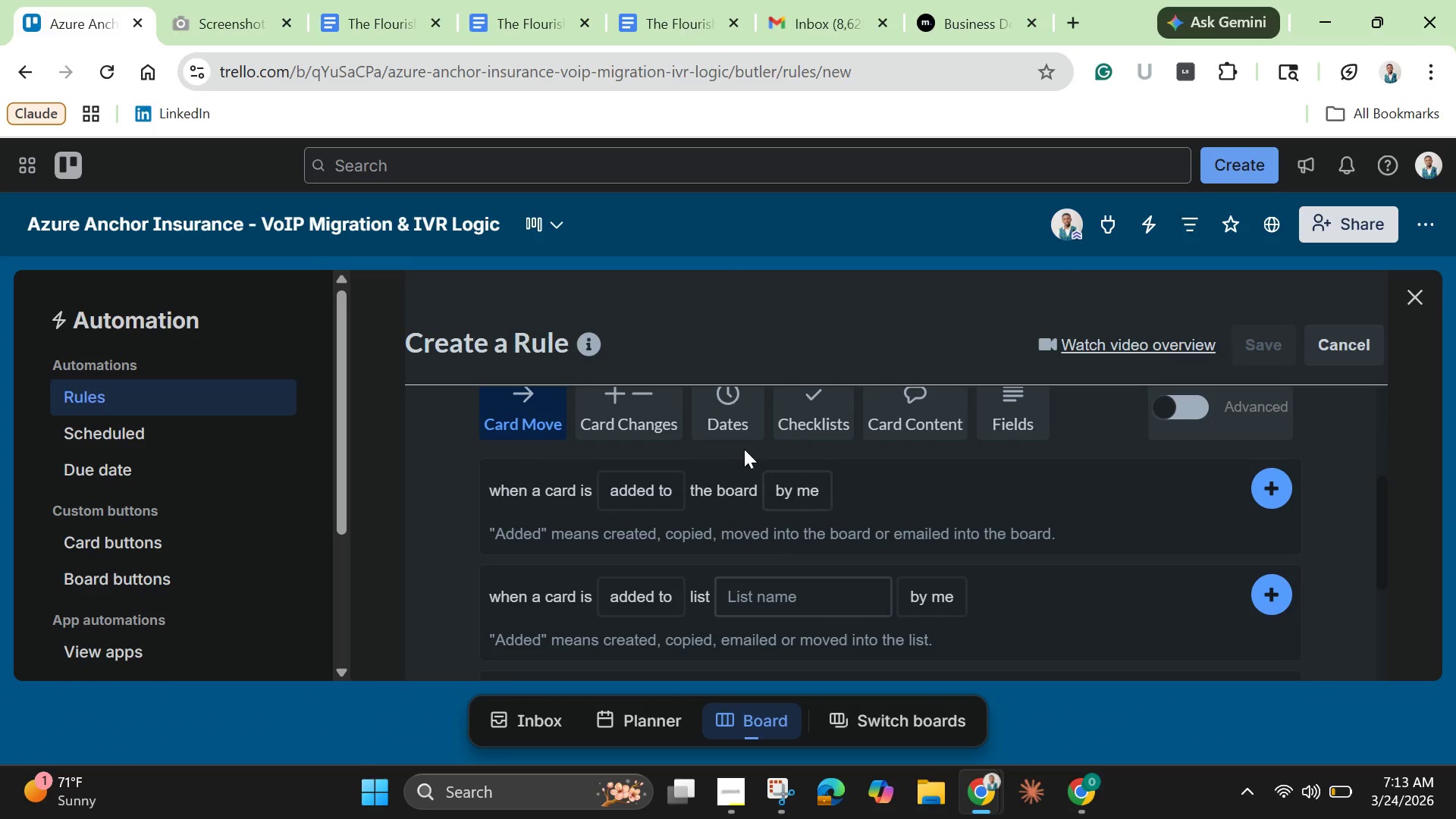 
left_click([704, 407])
 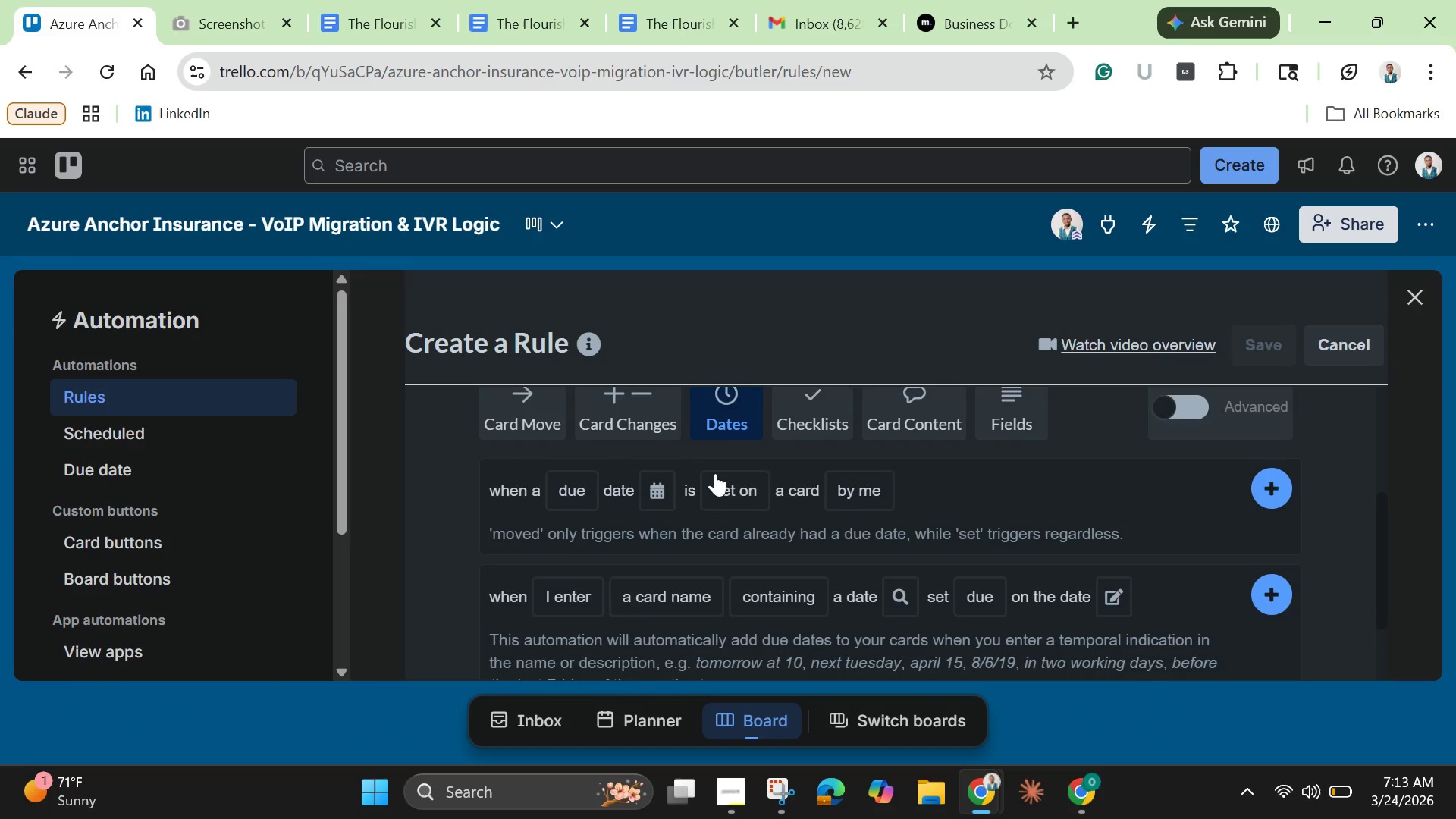 
scroll: coordinate [715, 476], scroll_direction: down, amount: 1.0
 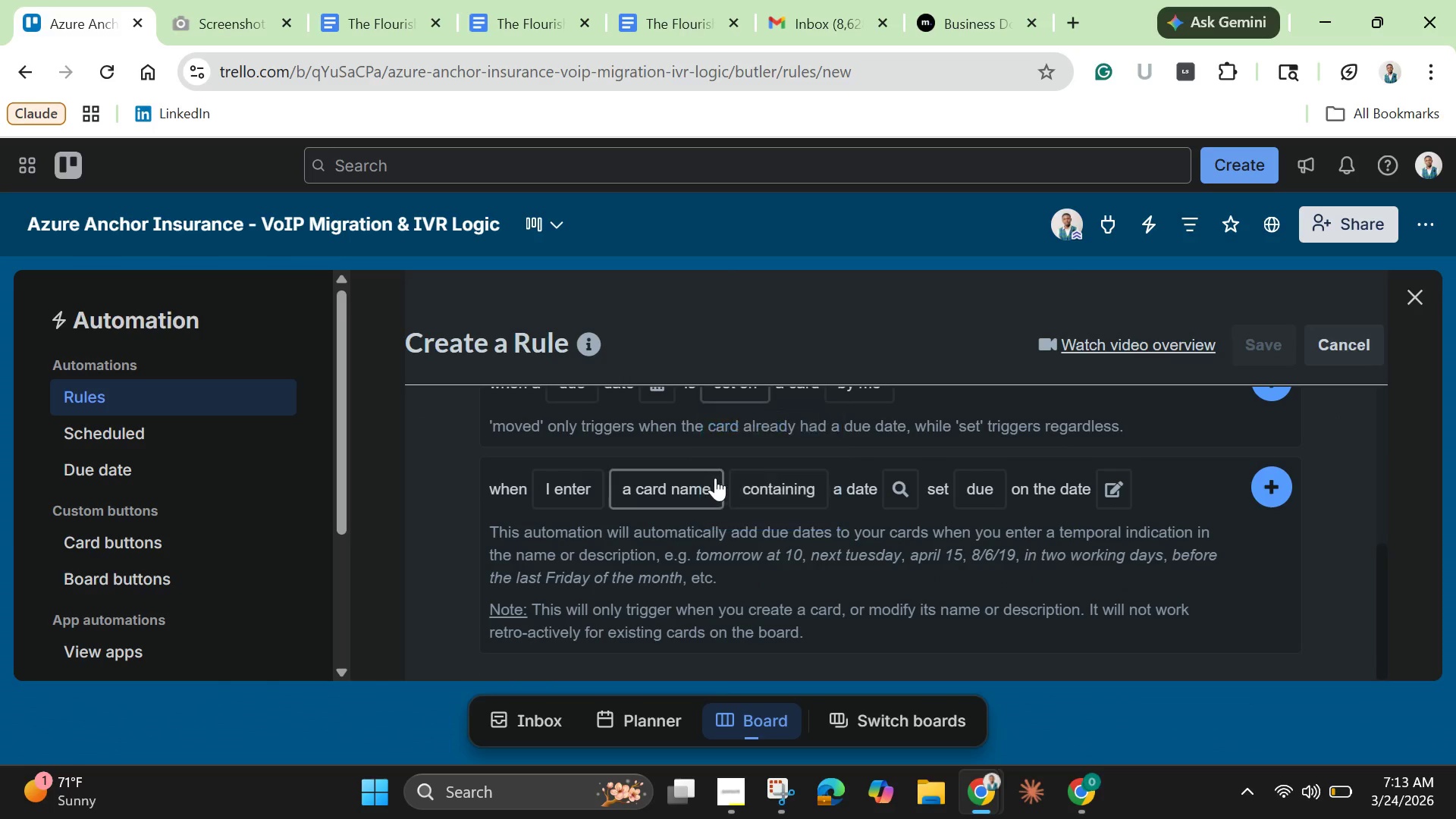 
scroll: coordinate [715, 478], scroll_direction: up, amount: 1.0
 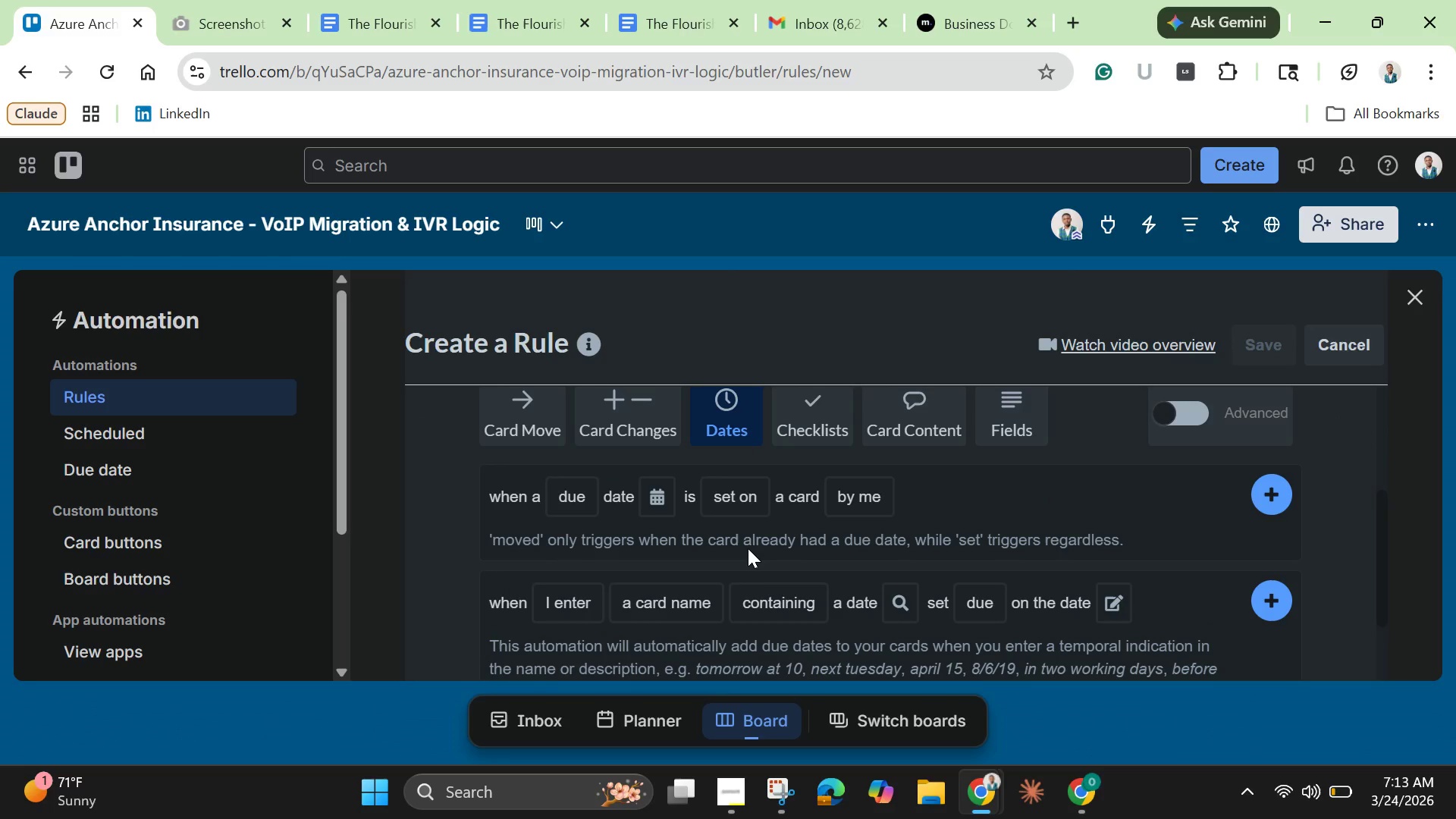 
wait(7.72)
 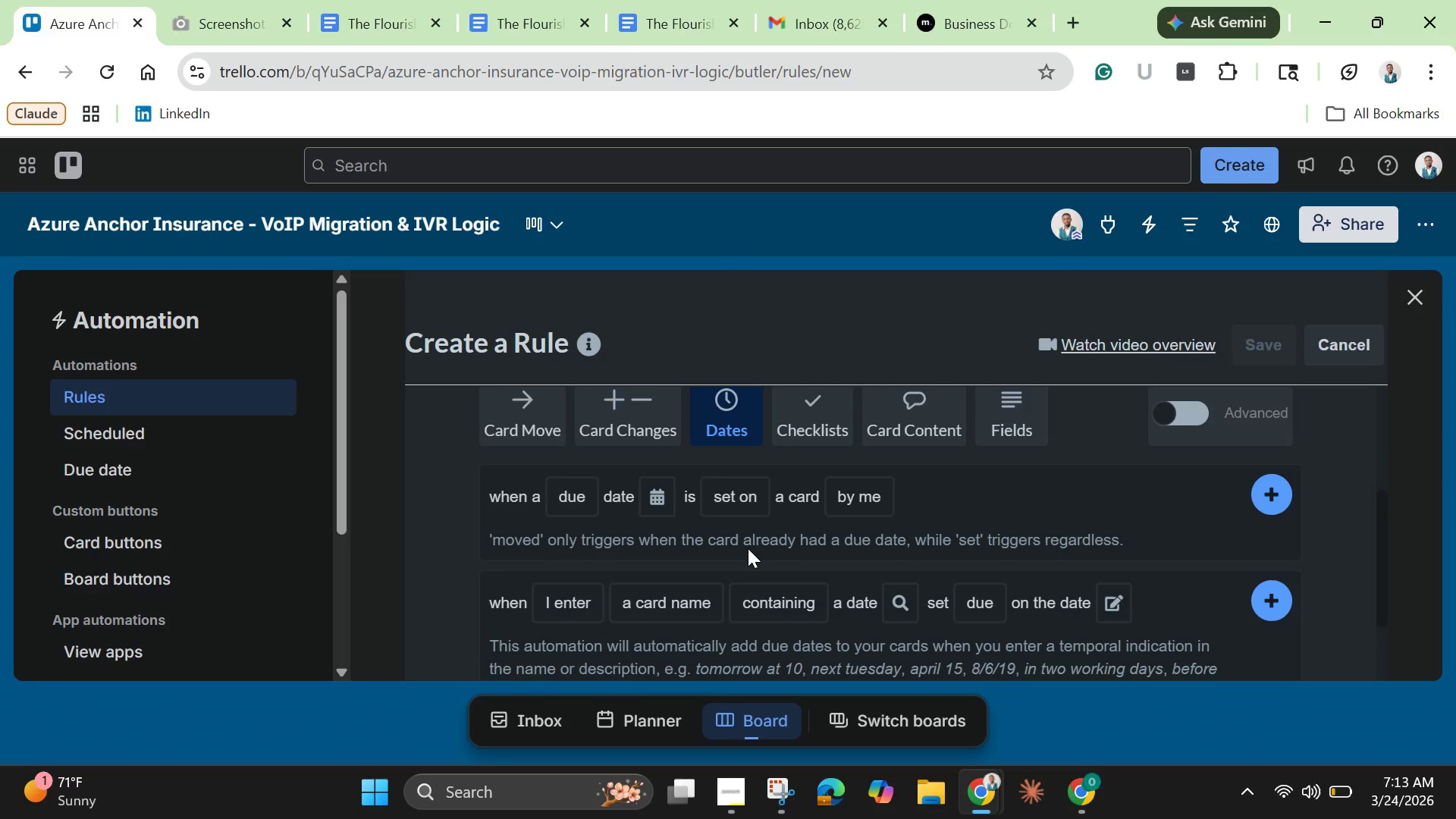 
scroll: coordinate [673, 513], scroll_direction: down, amount: 1.0
 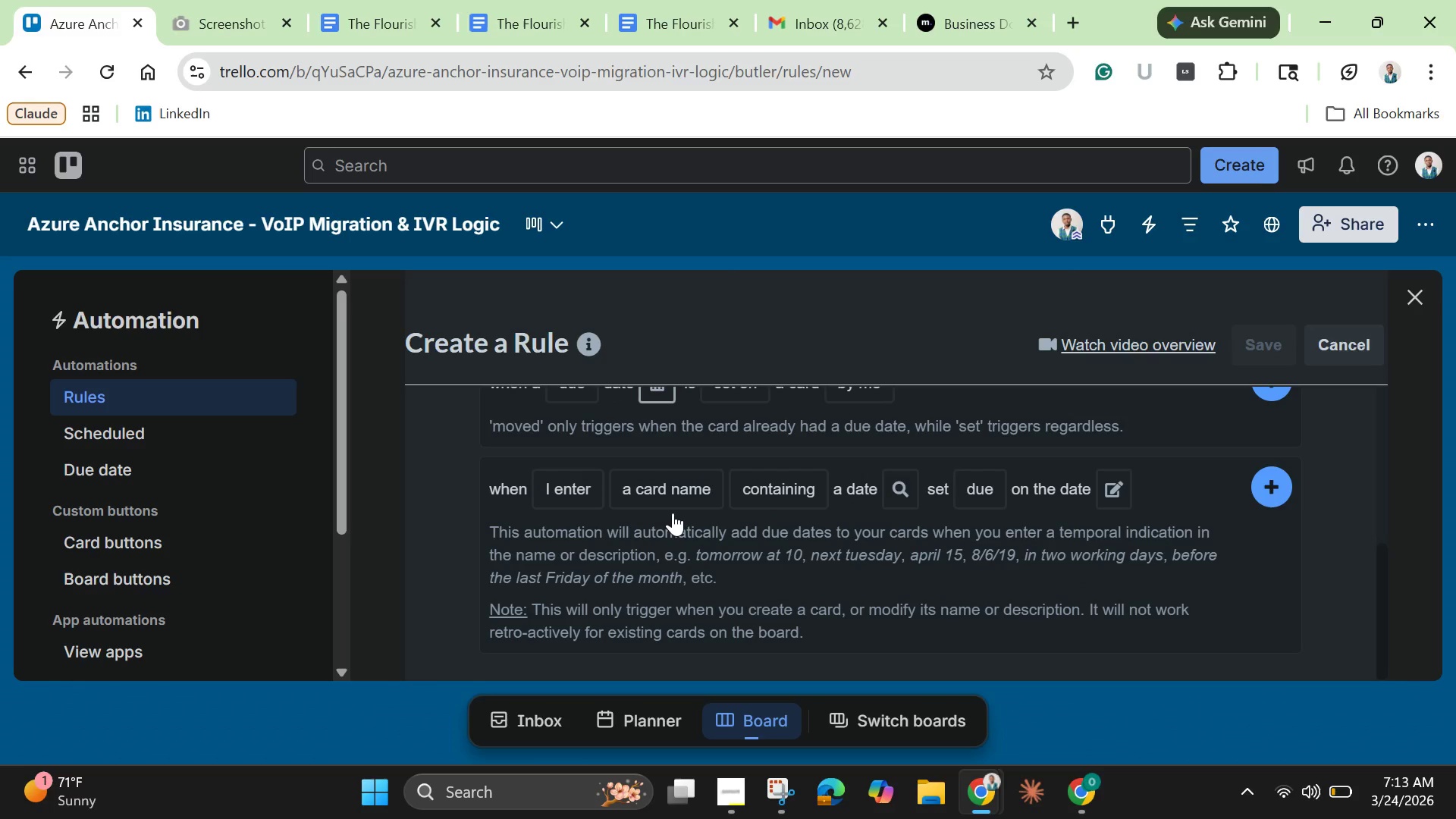 
mouse_move([691, 496])
 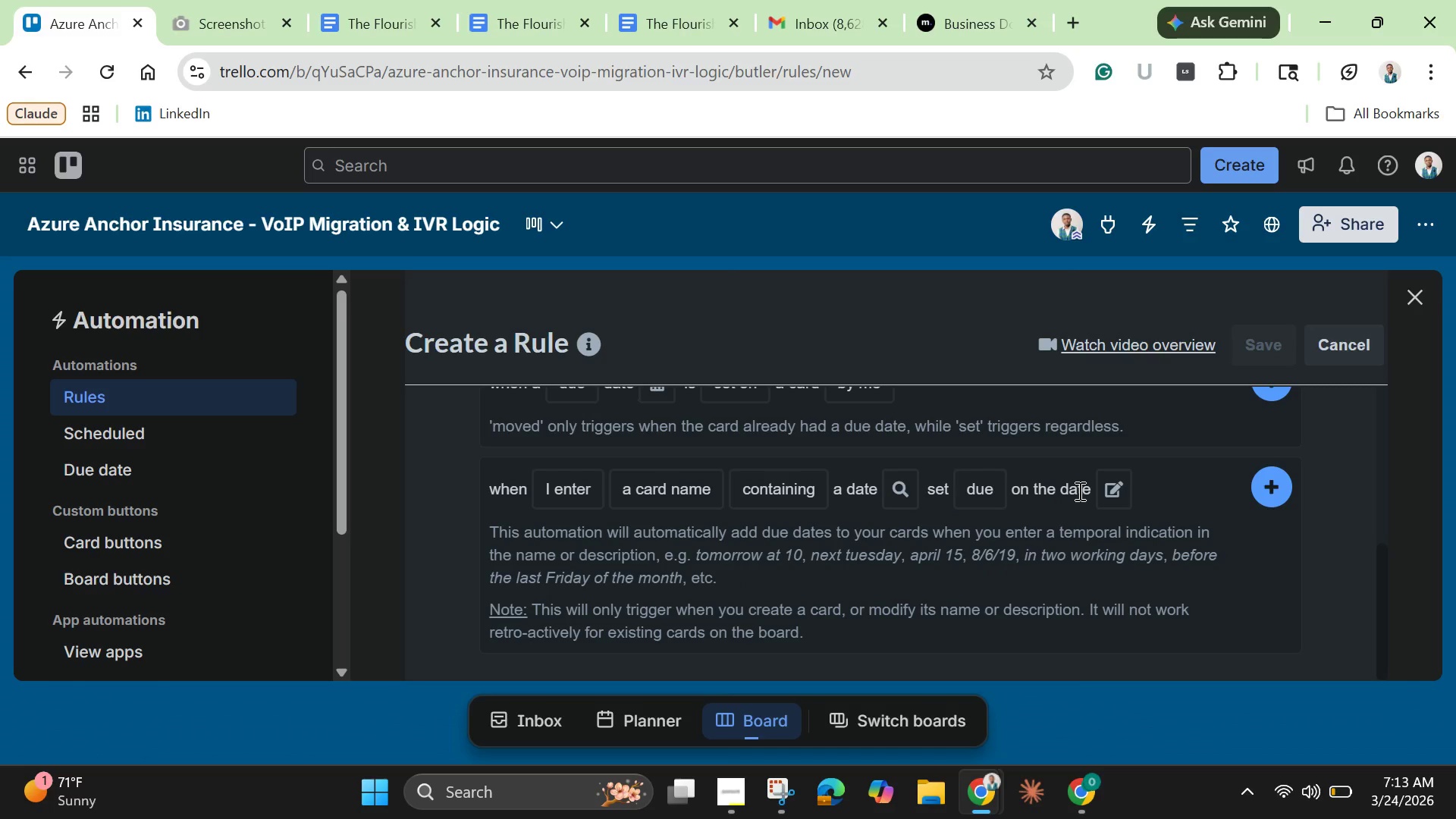 
scroll: coordinate [678, 561], scroll_direction: up, amount: 1.0
 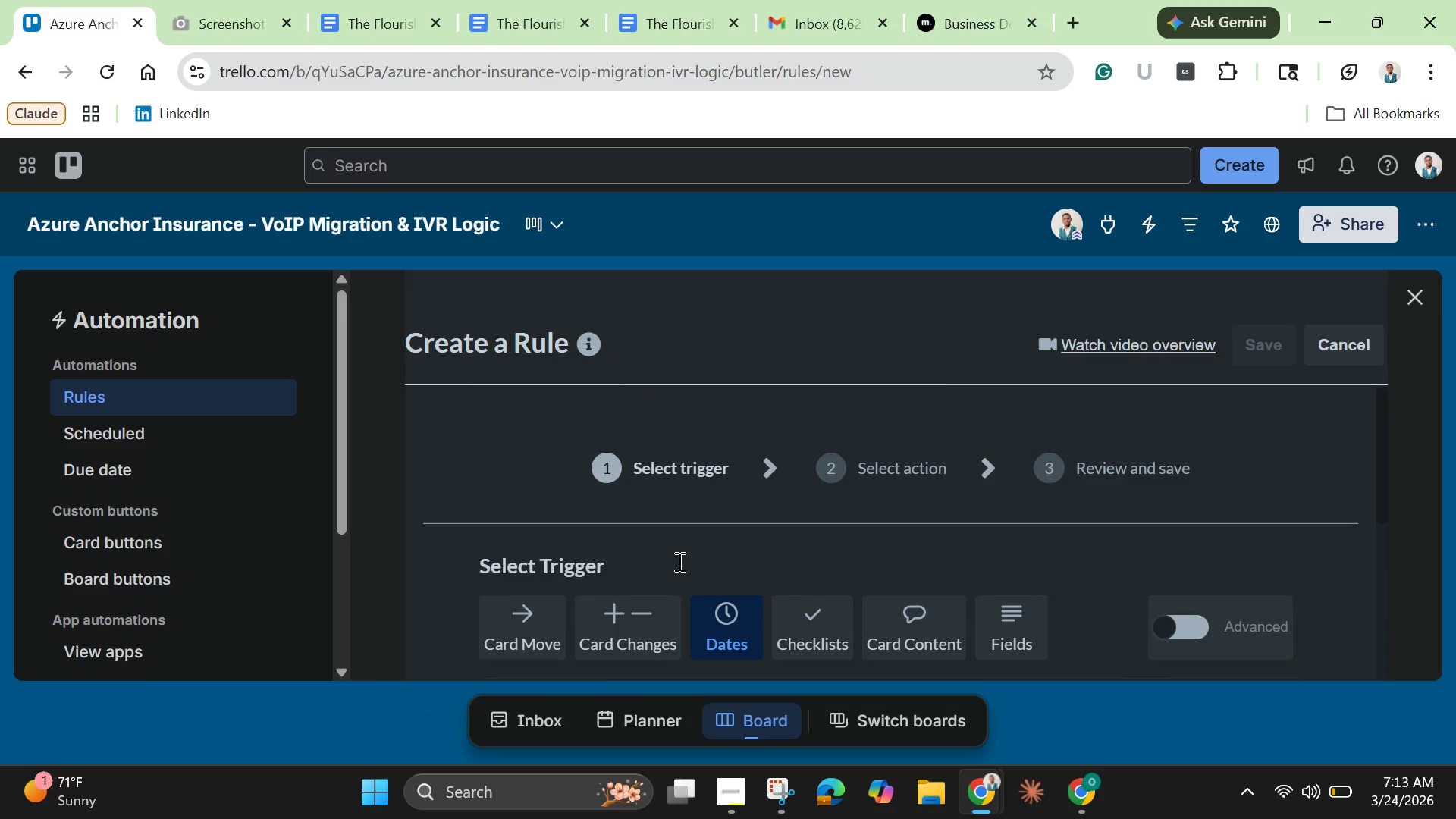 
scroll: coordinate [678, 561], scroll_direction: down, amount: 2.0
 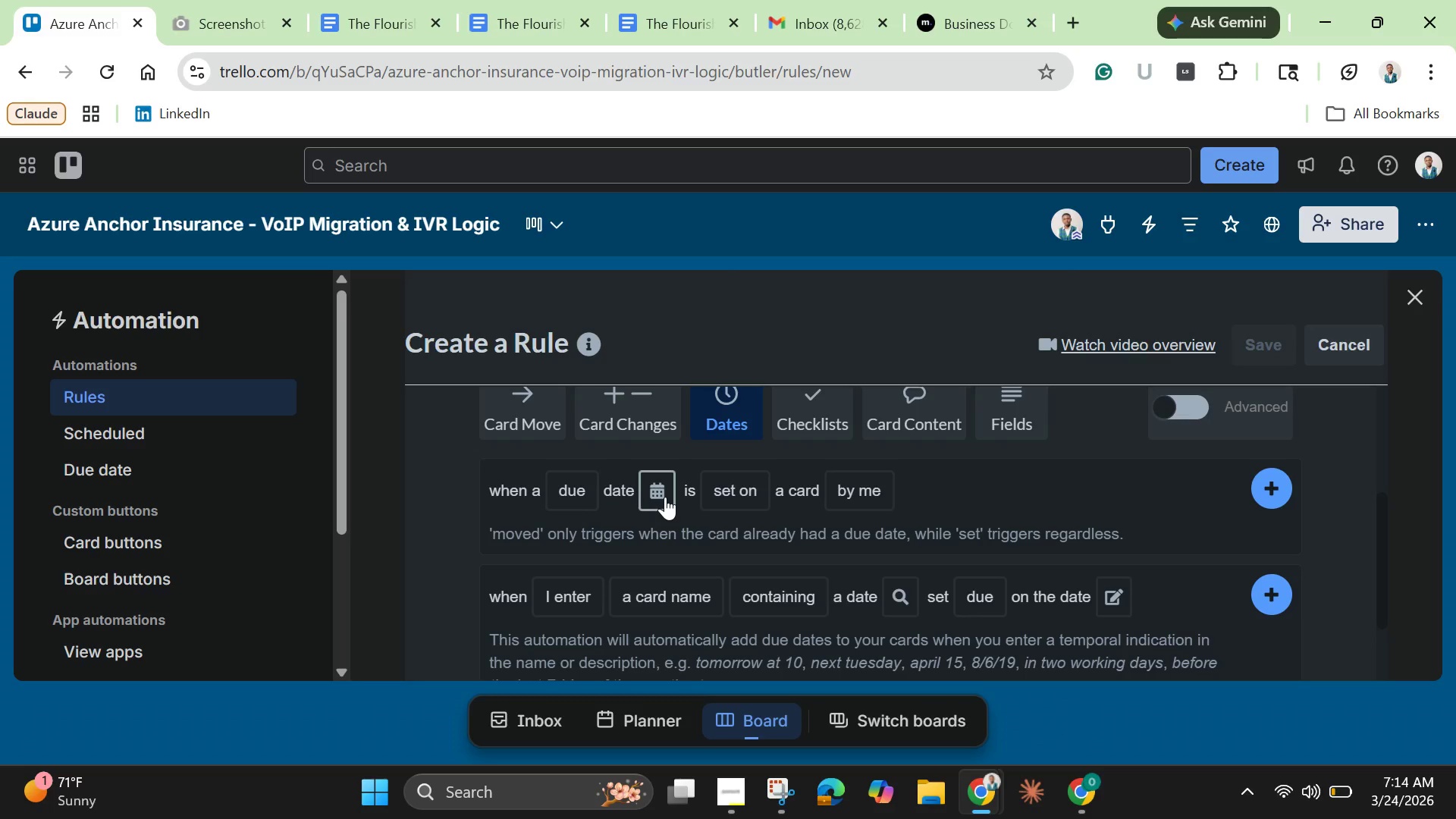 
wait(14.55)
 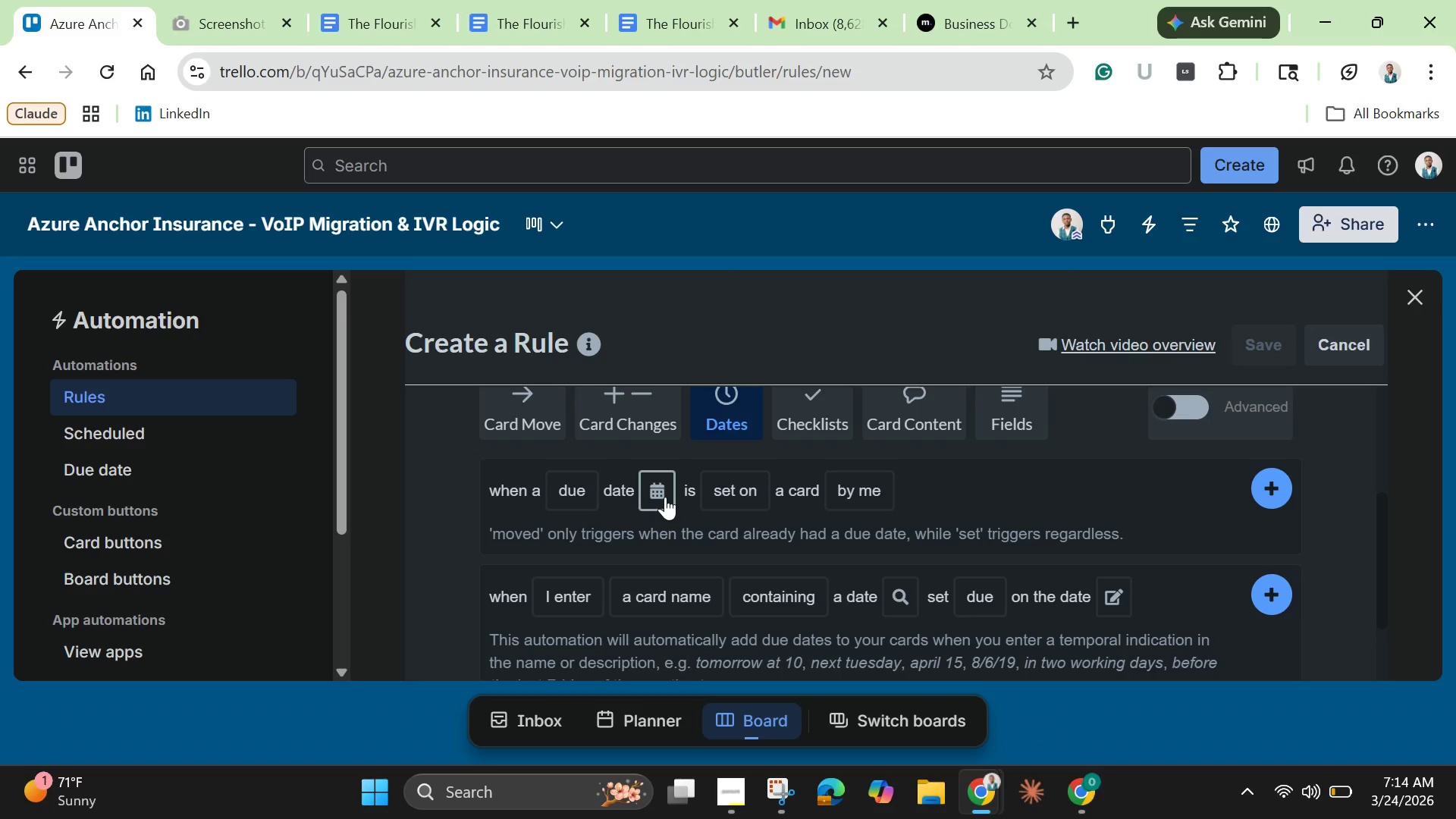 
left_click([770, 578])
 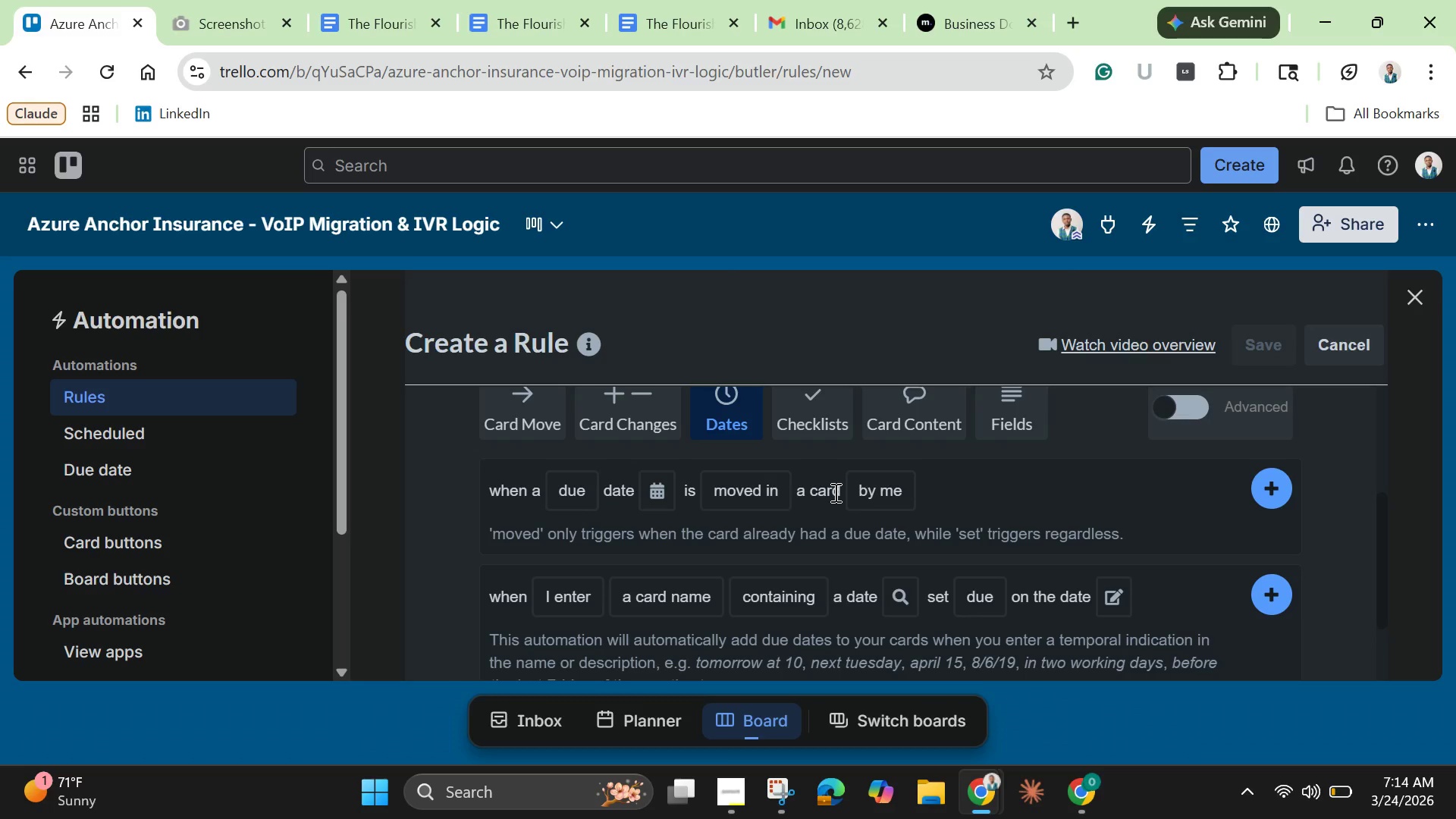 
left_click([829, 494])
 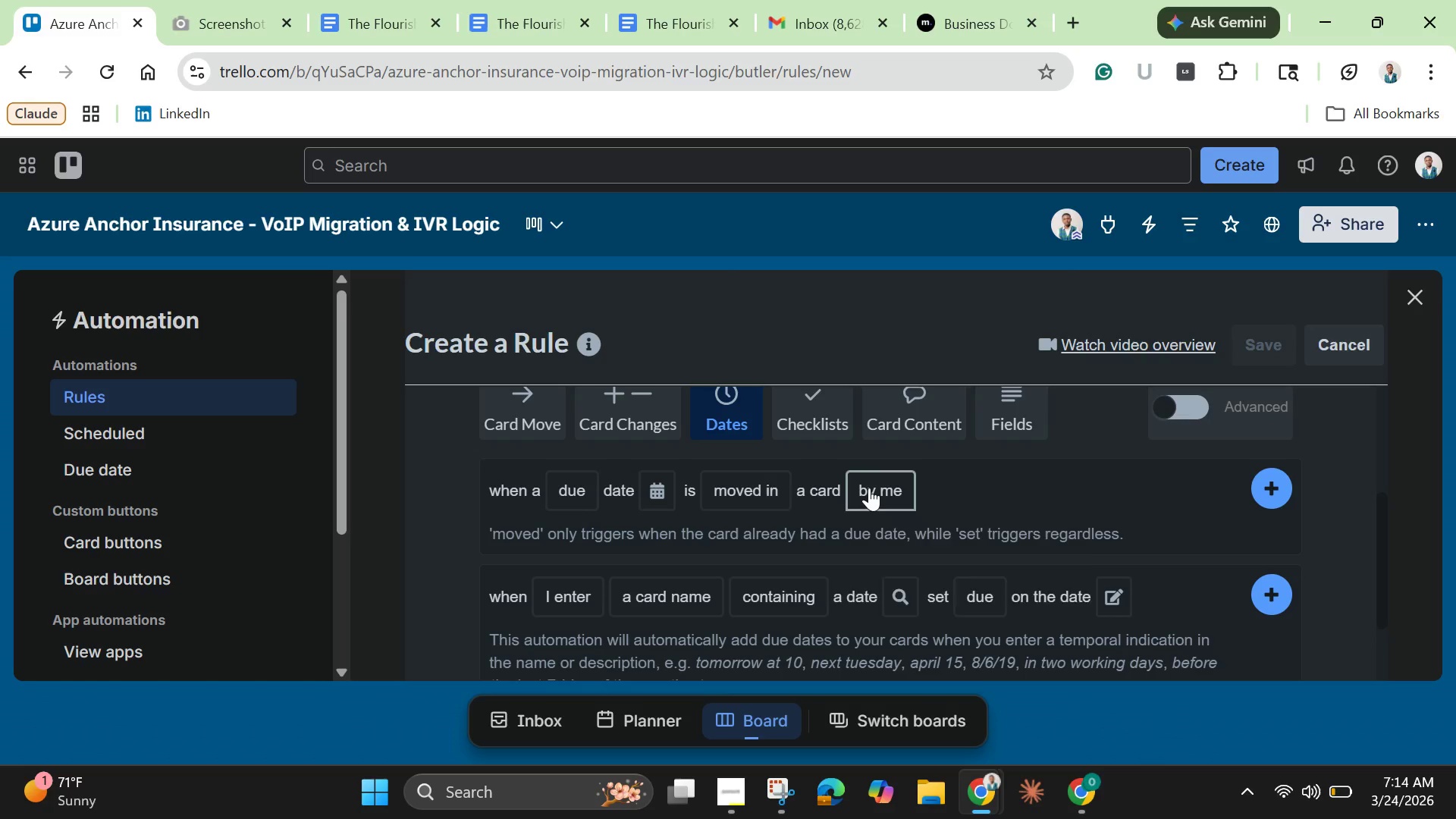 
left_click([869, 488])
 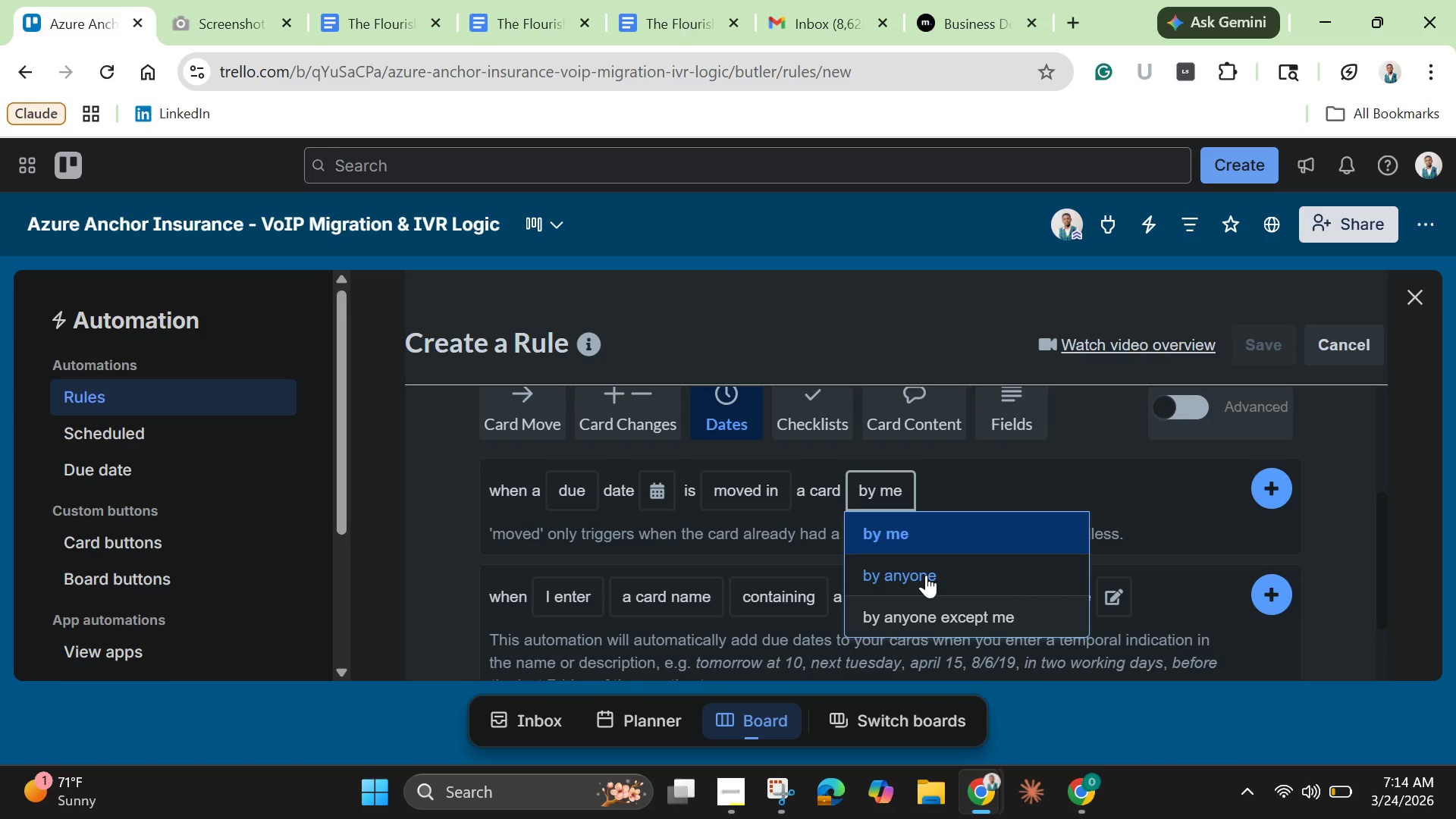 
left_click([926, 575])
 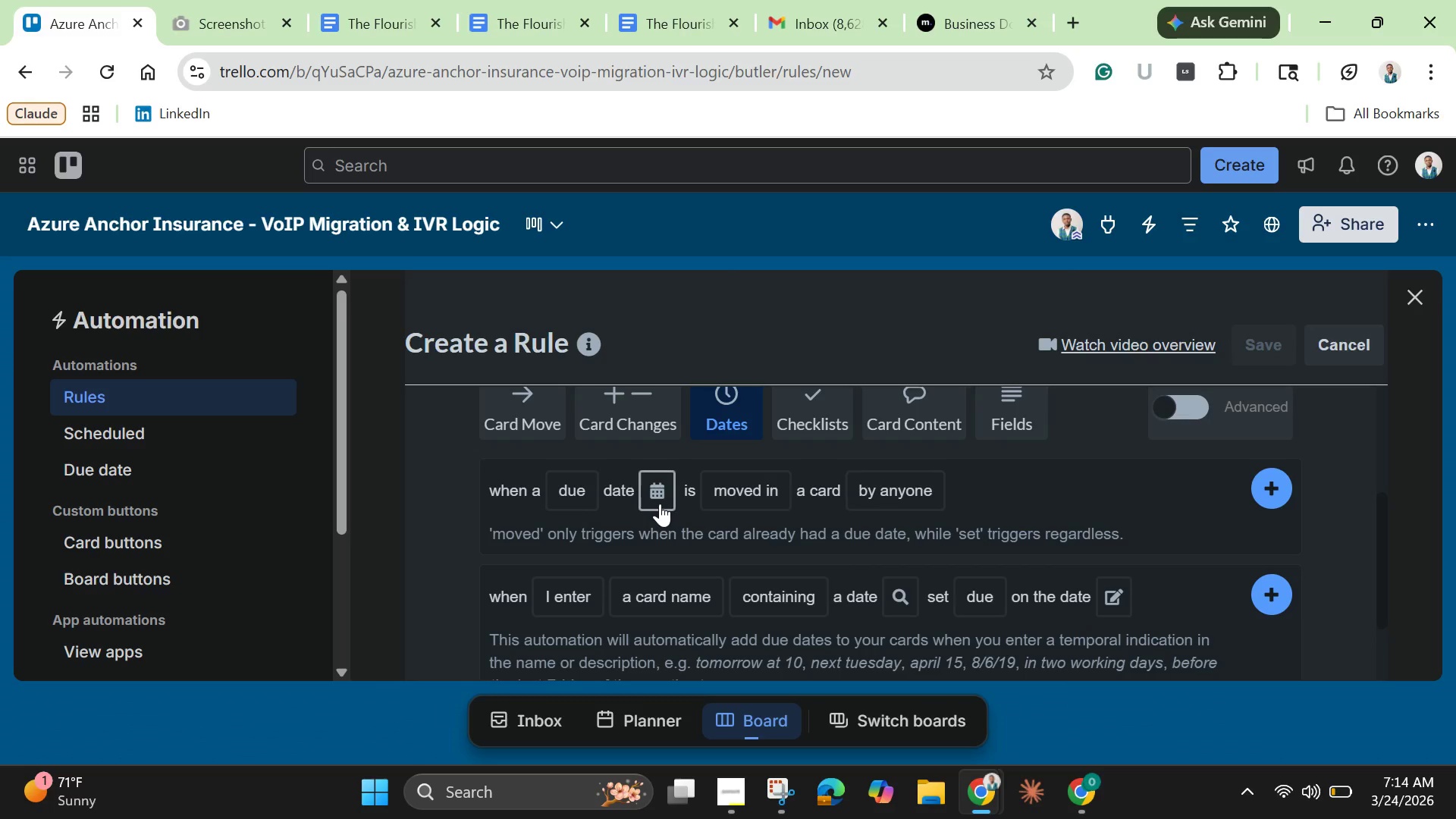 
left_click([656, 500])
 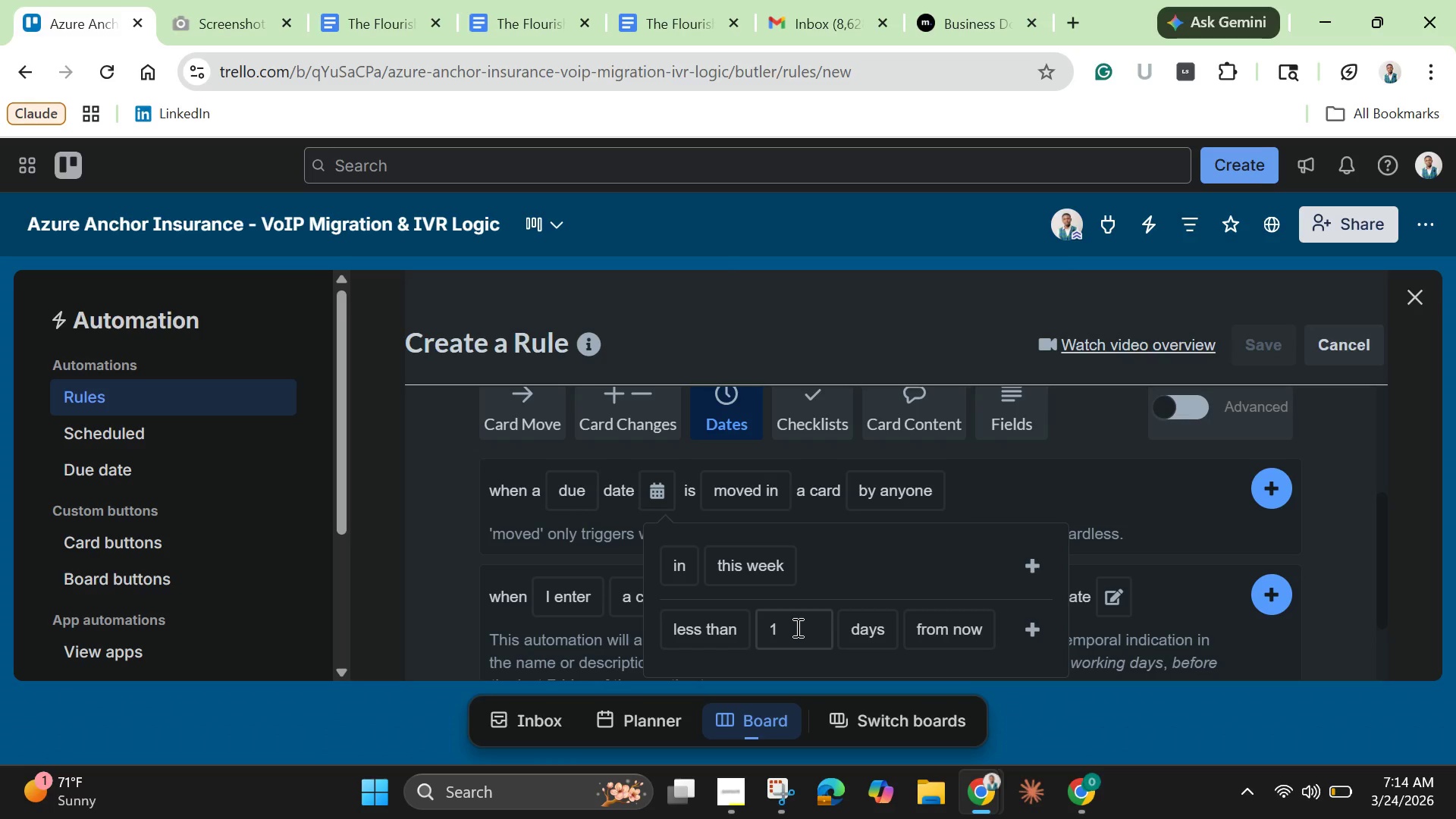 
wait(20.44)
 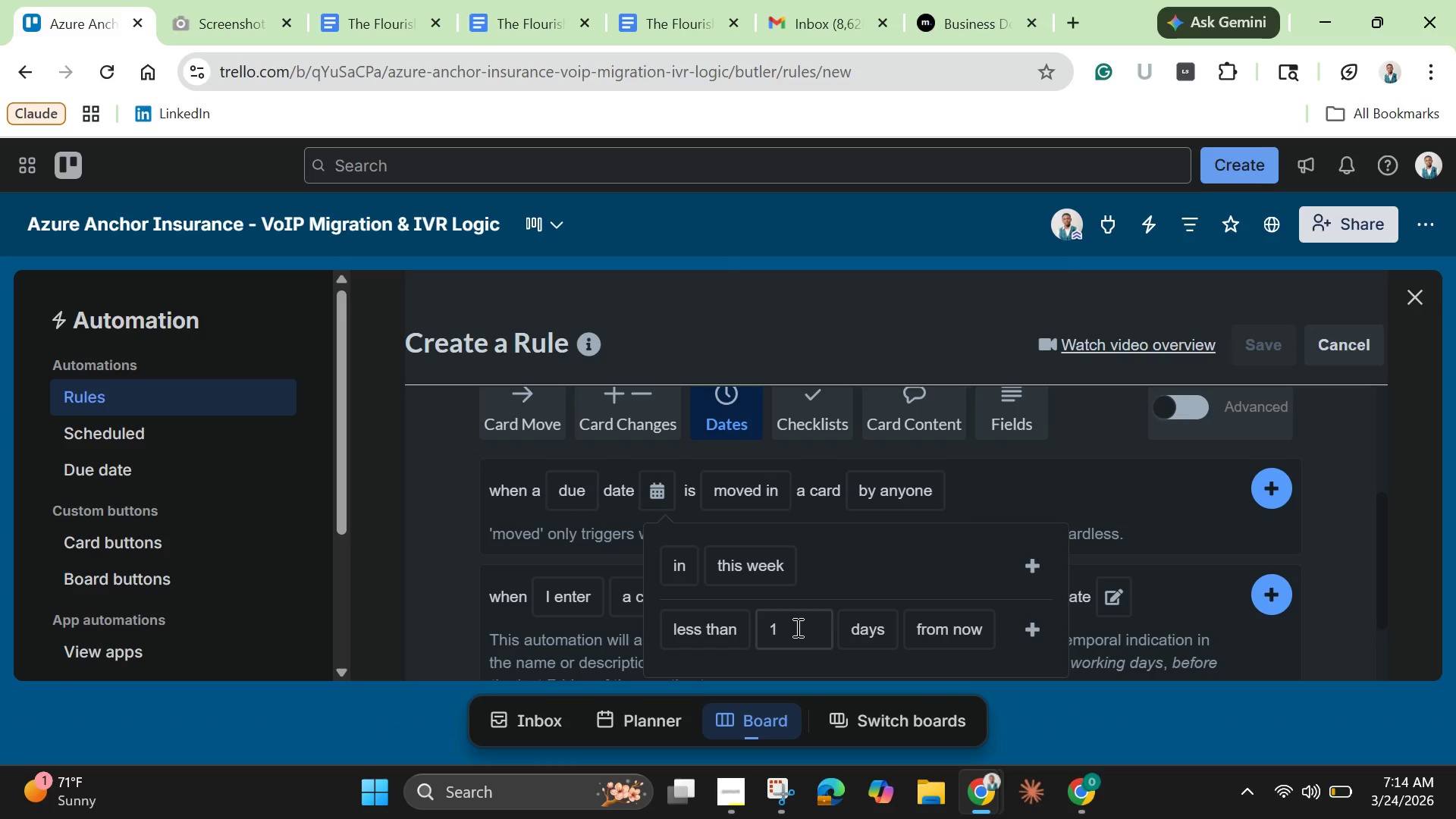 
left_click([798, 626])
 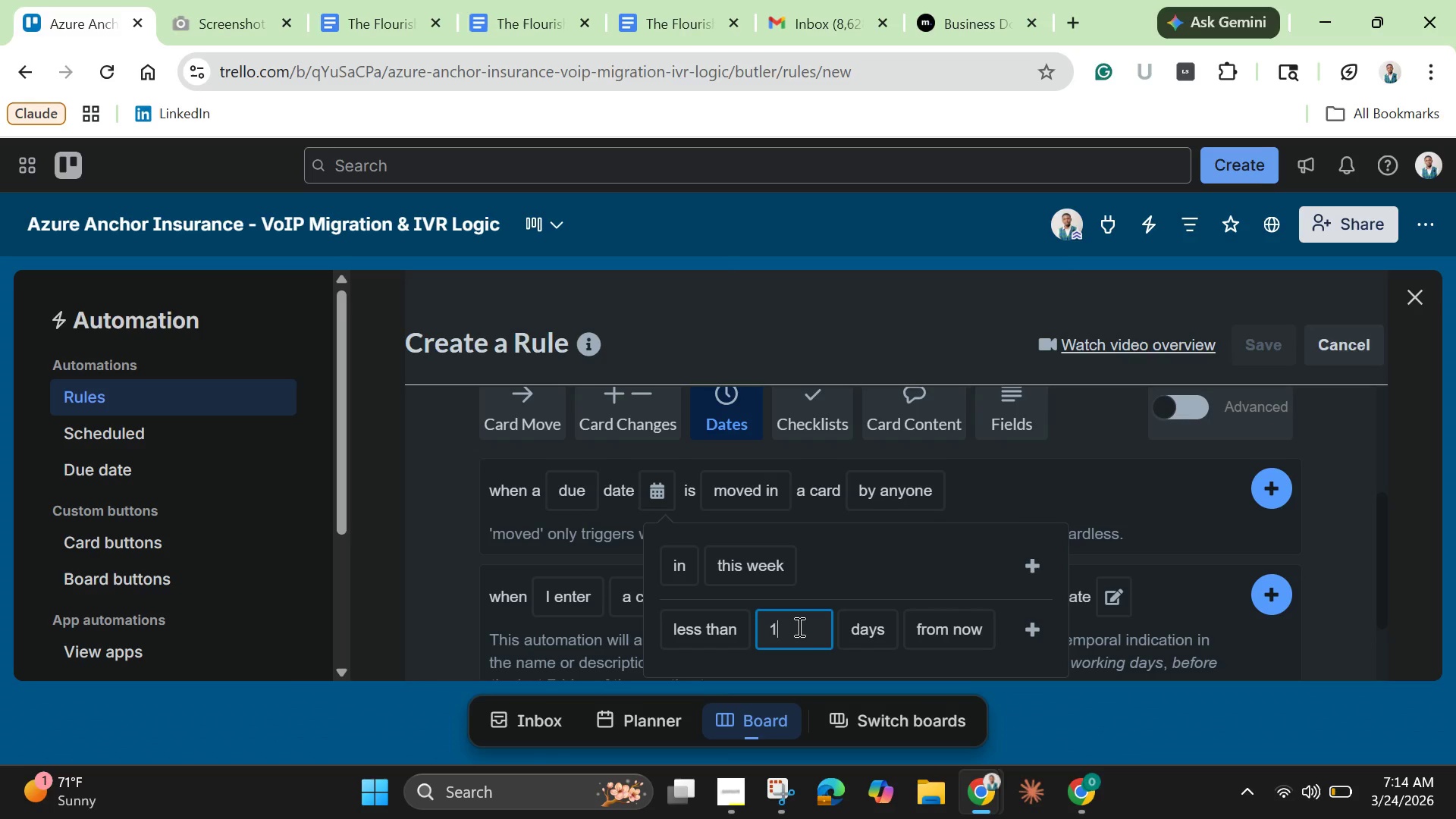 
key(Backspace)
 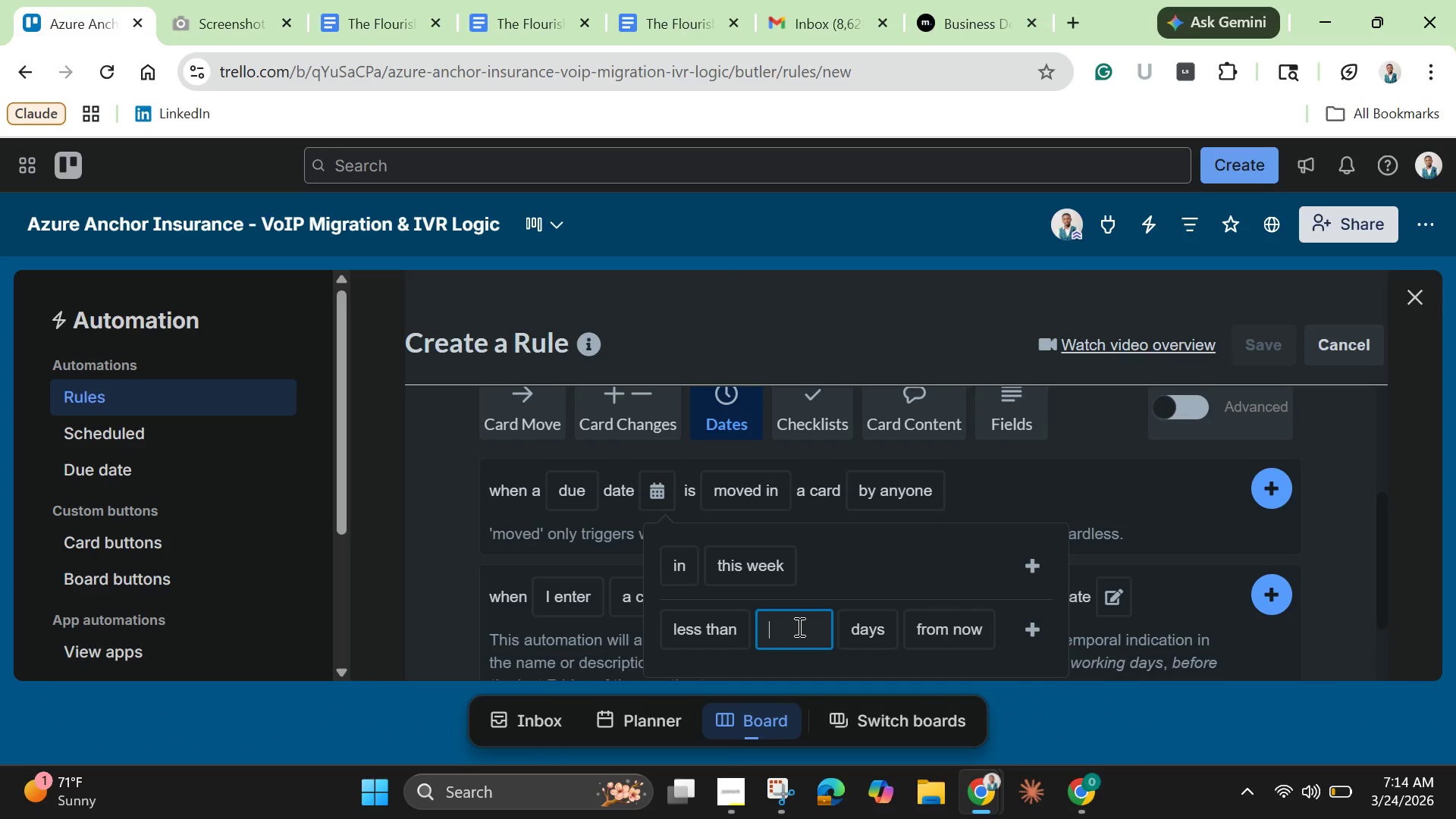 
key(3)
 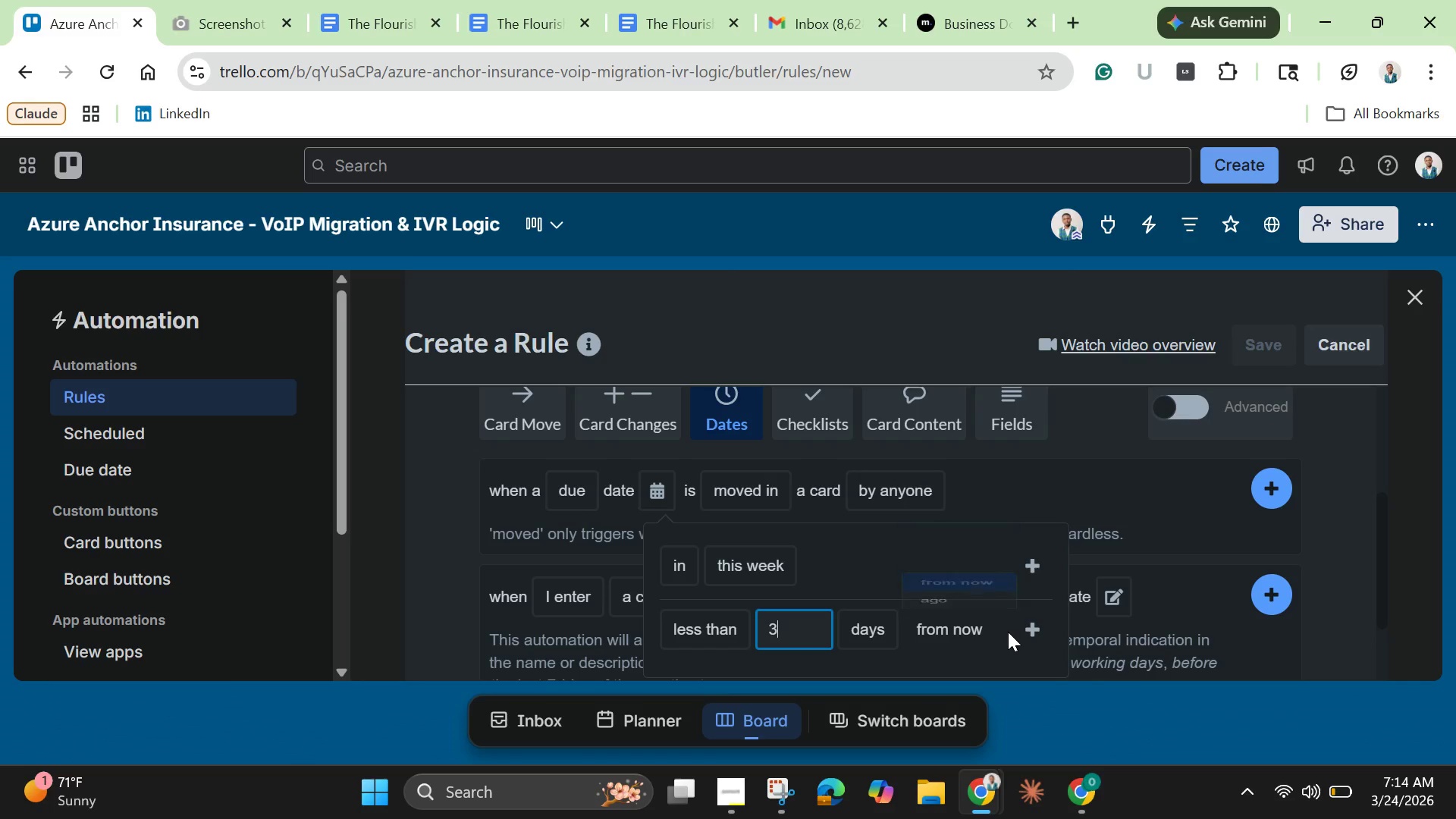 
left_click([1028, 635])
 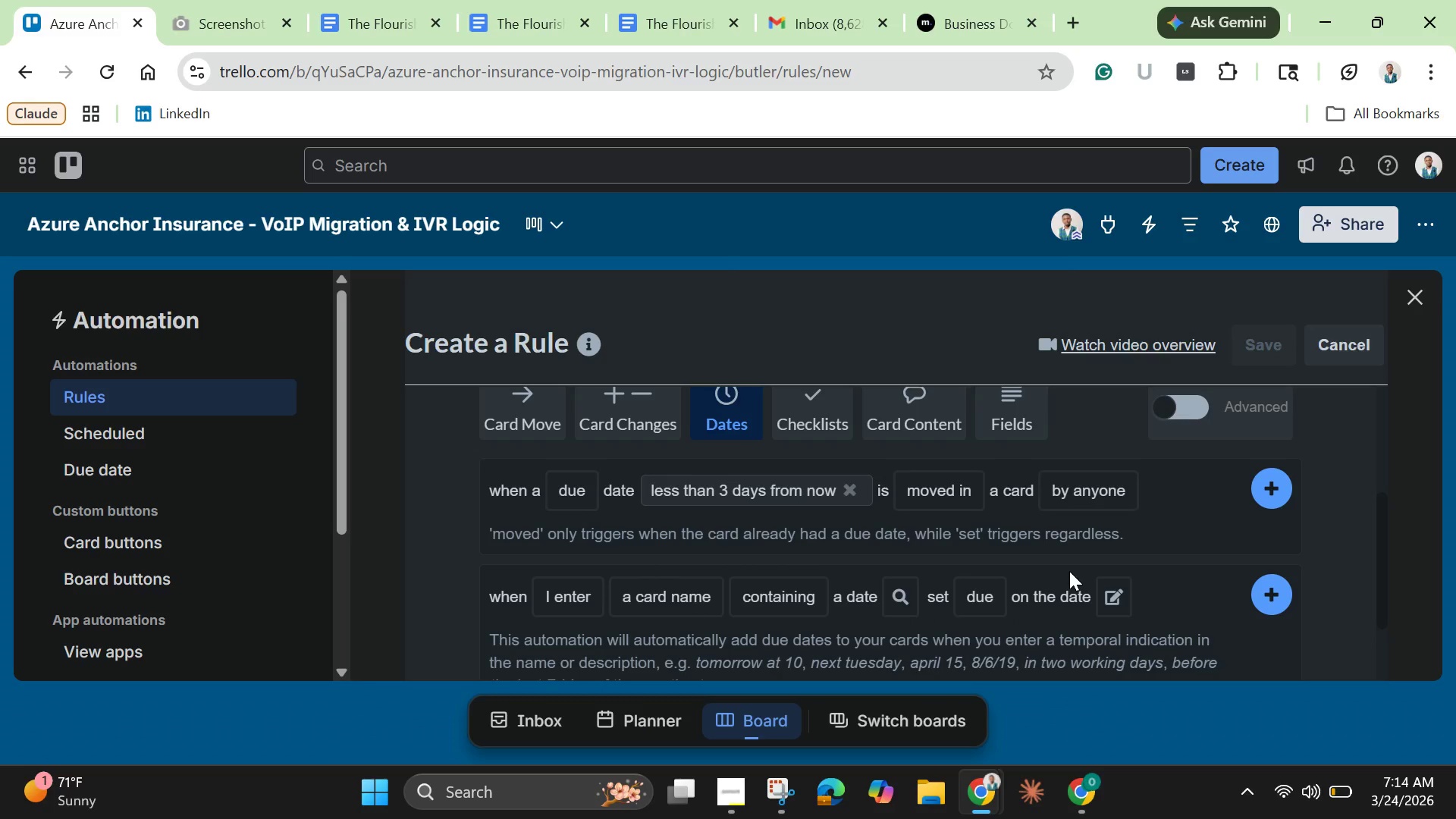 
wait(13.52)
 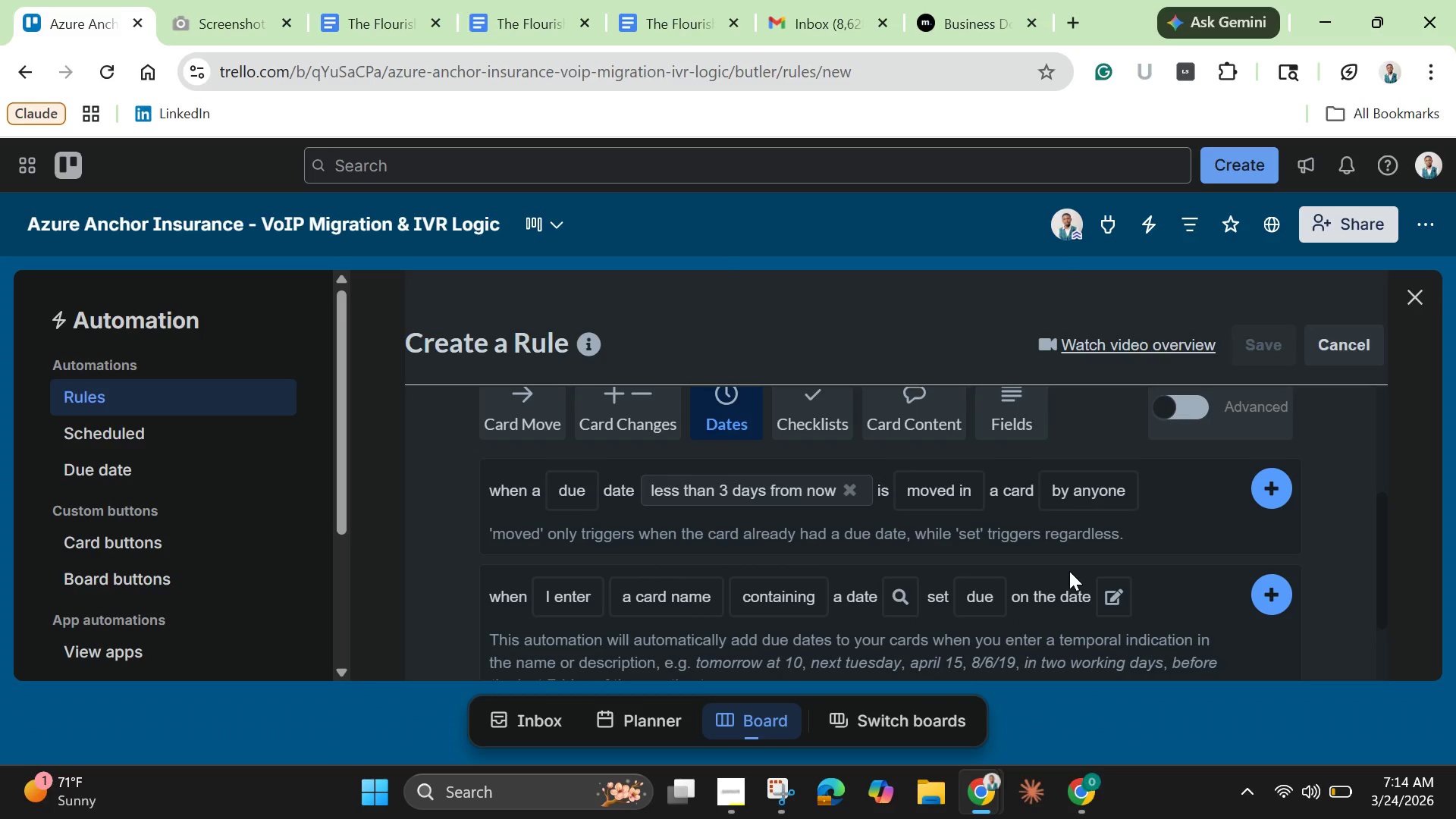 
left_click([1275, 492])
 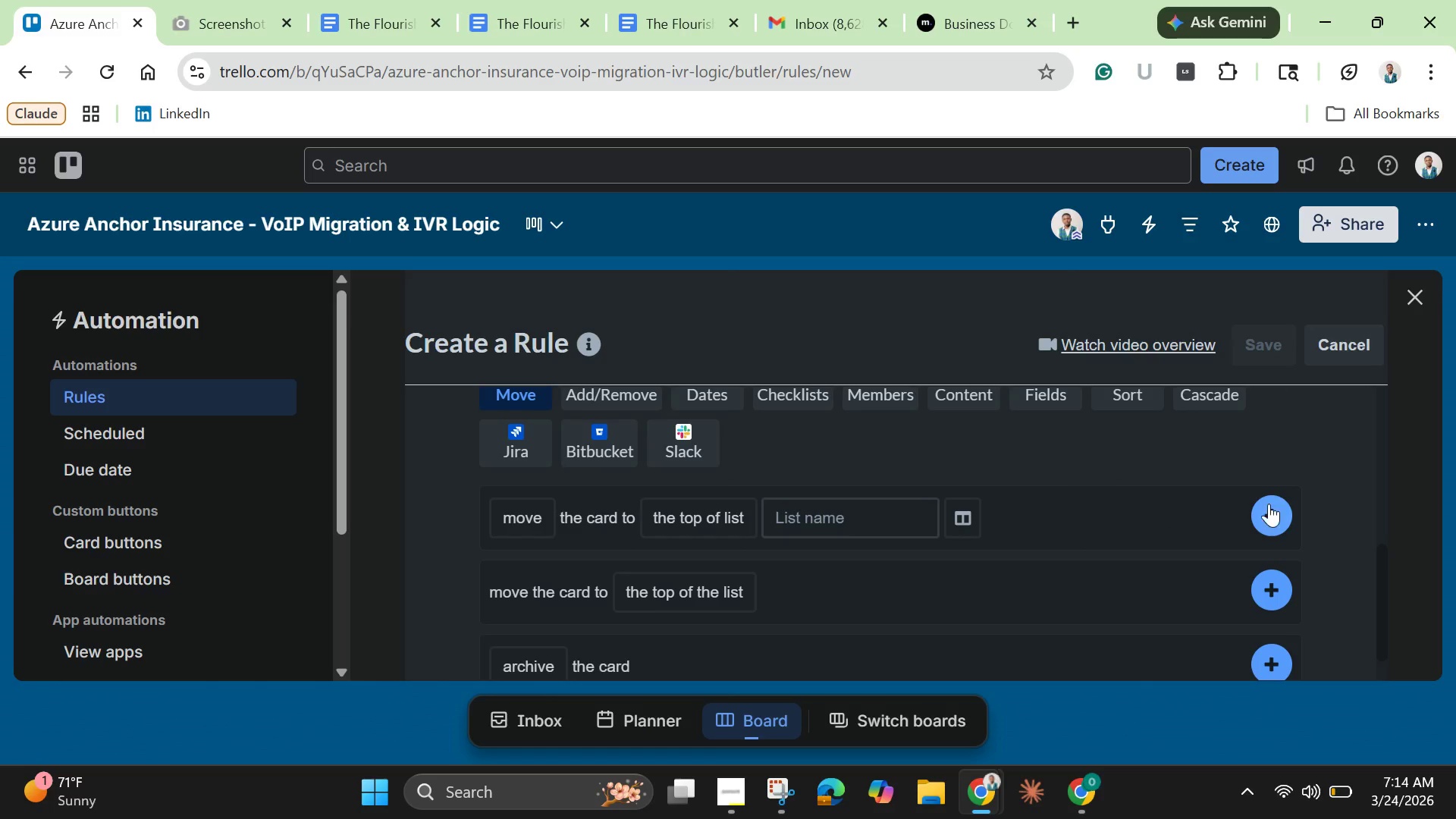 
scroll: coordinate [1266, 506], scroll_direction: up, amount: 4.0
 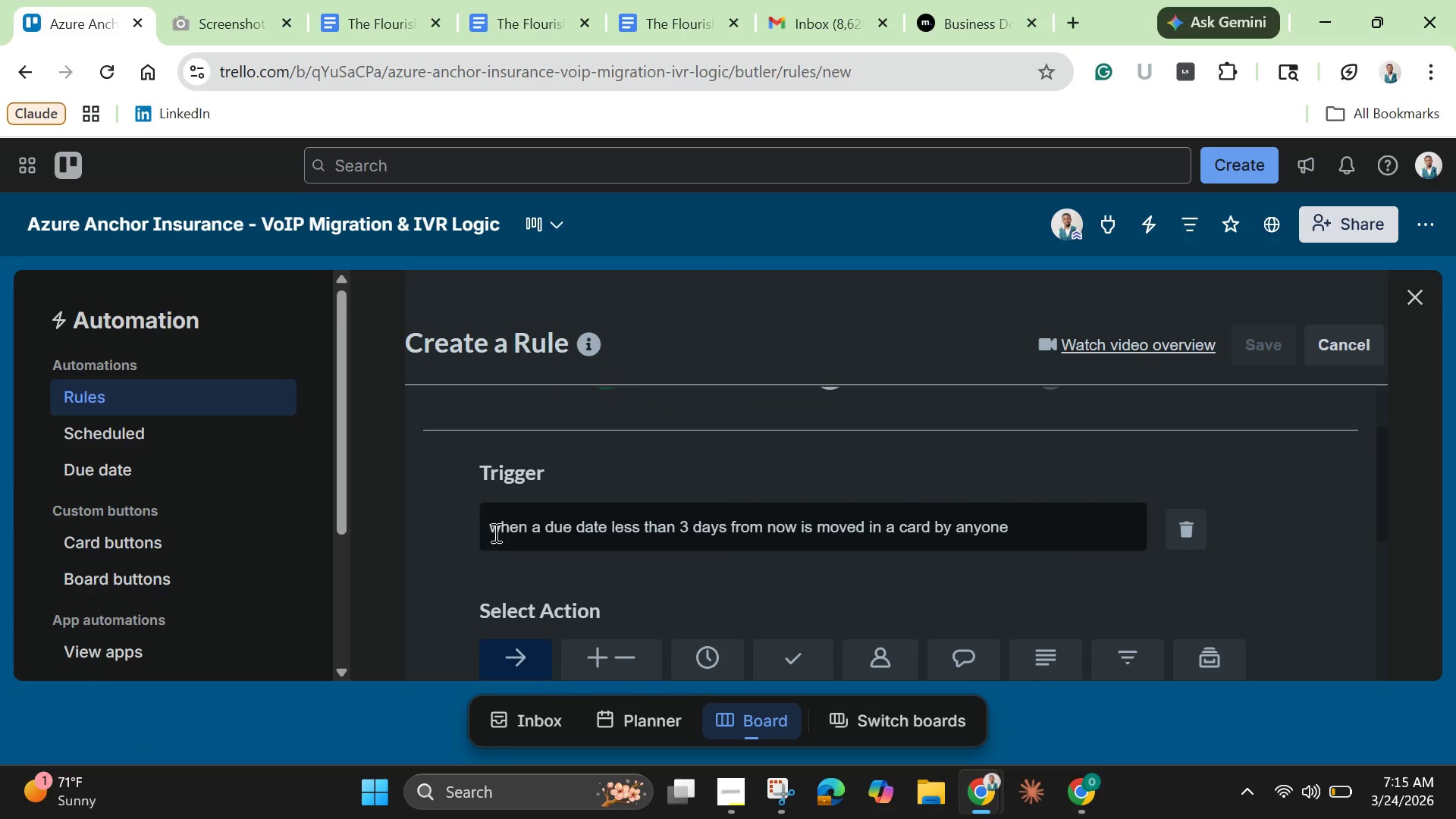 
left_click_drag(start_coordinate=[487, 529], to_coordinate=[1077, 526])
 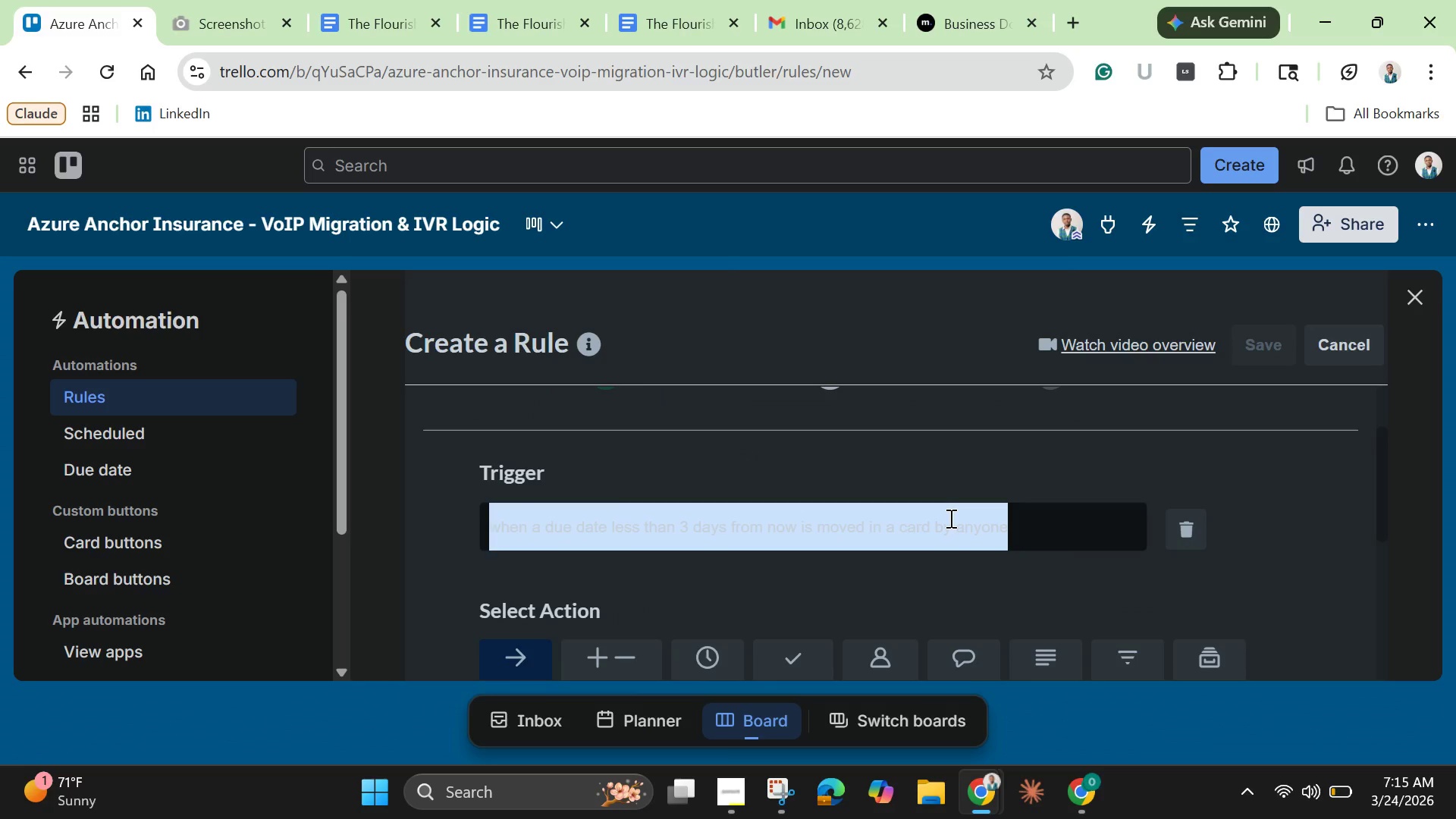 
key(Control+C)
 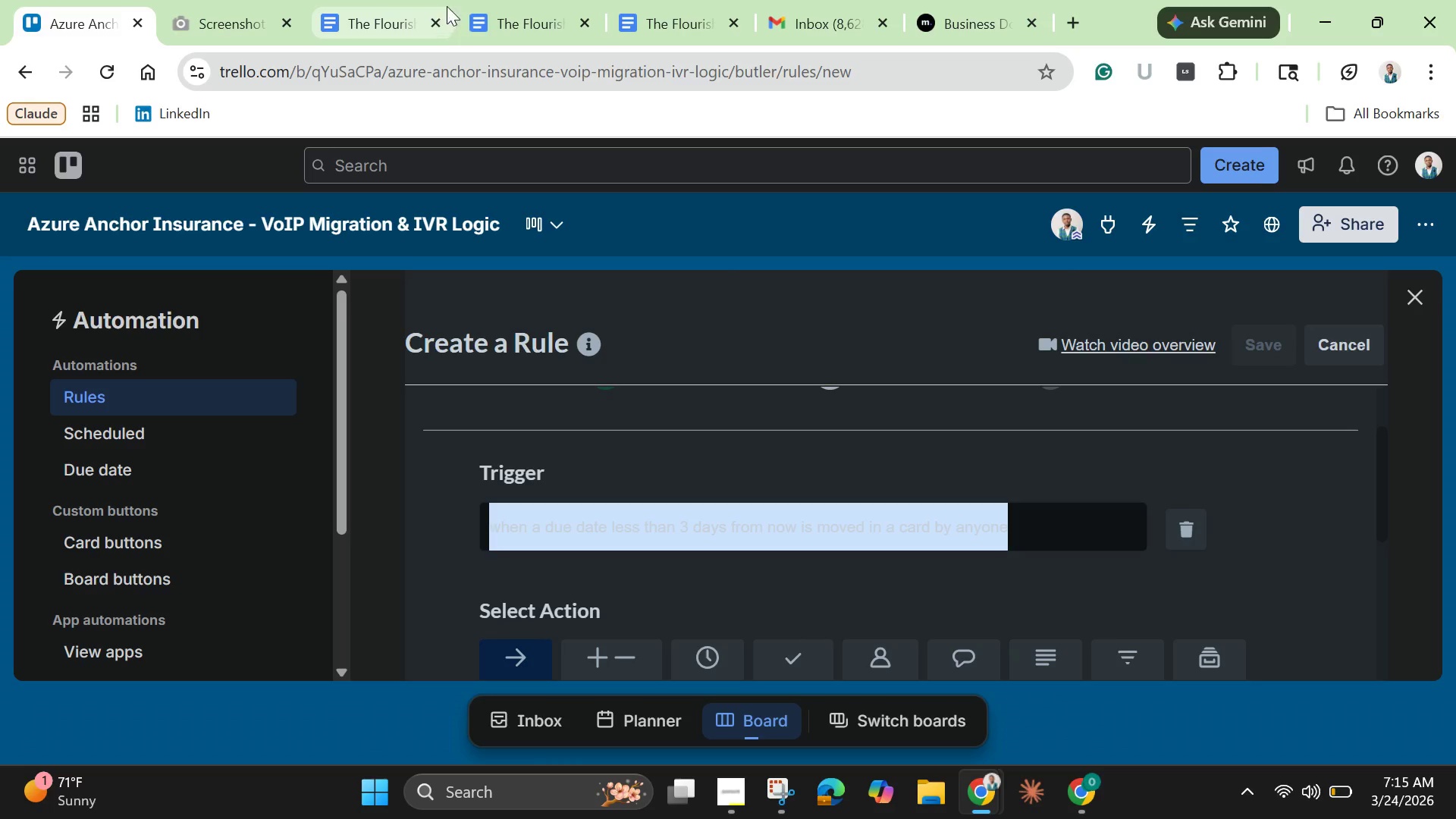 
left_click([496, 17])
 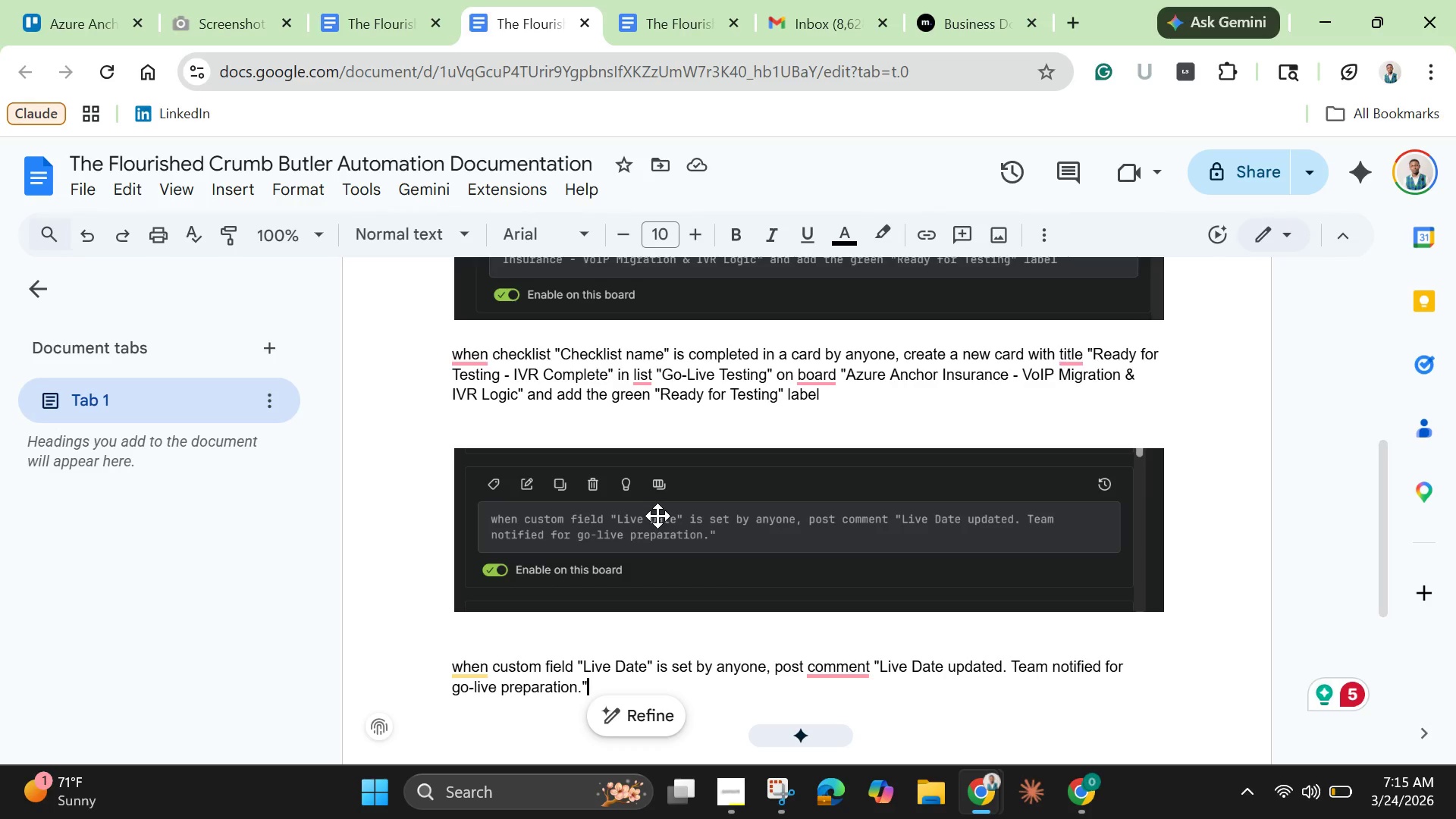 
key(Shift+Enter)
 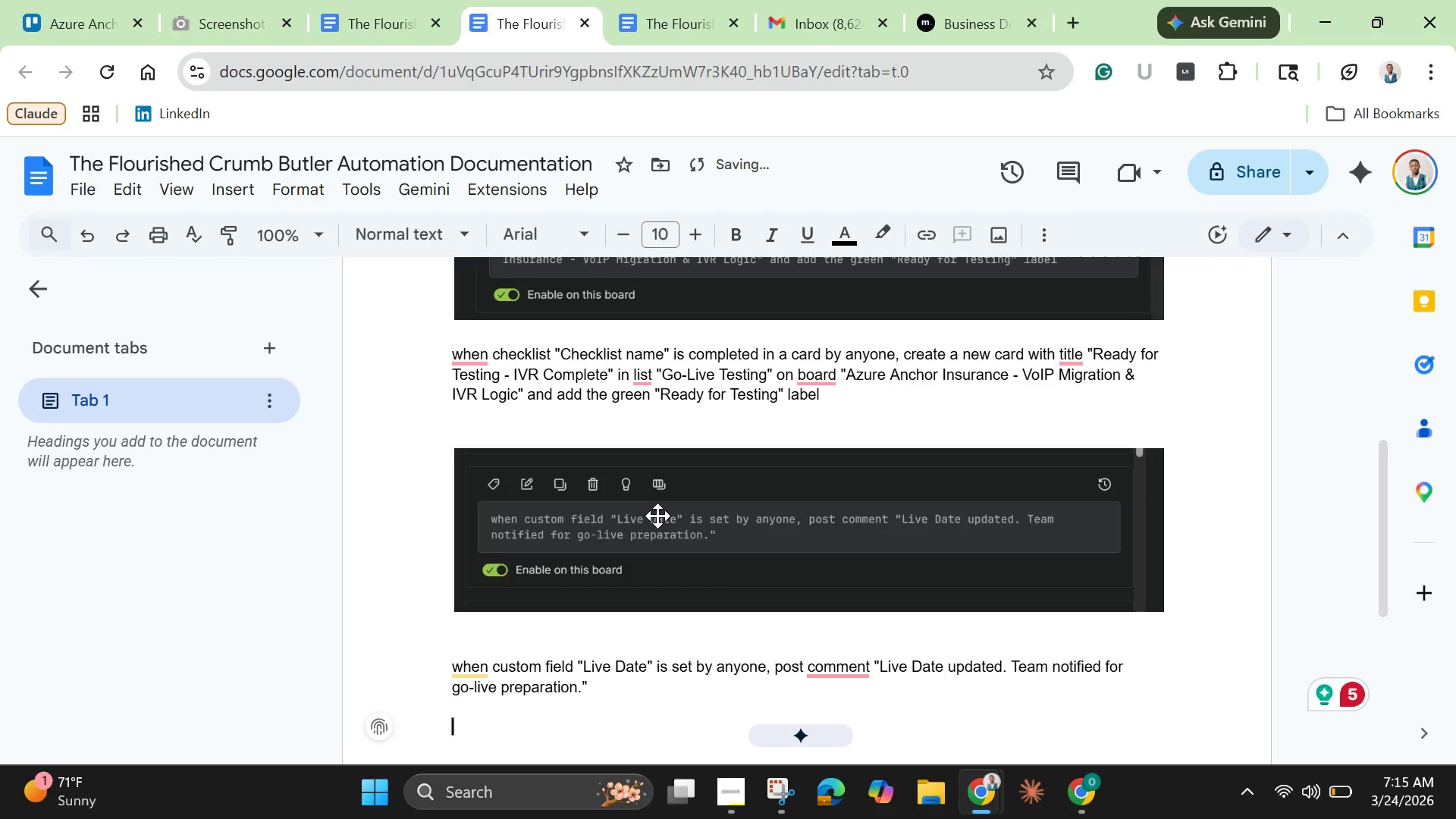 
key(Shift+Enter)
 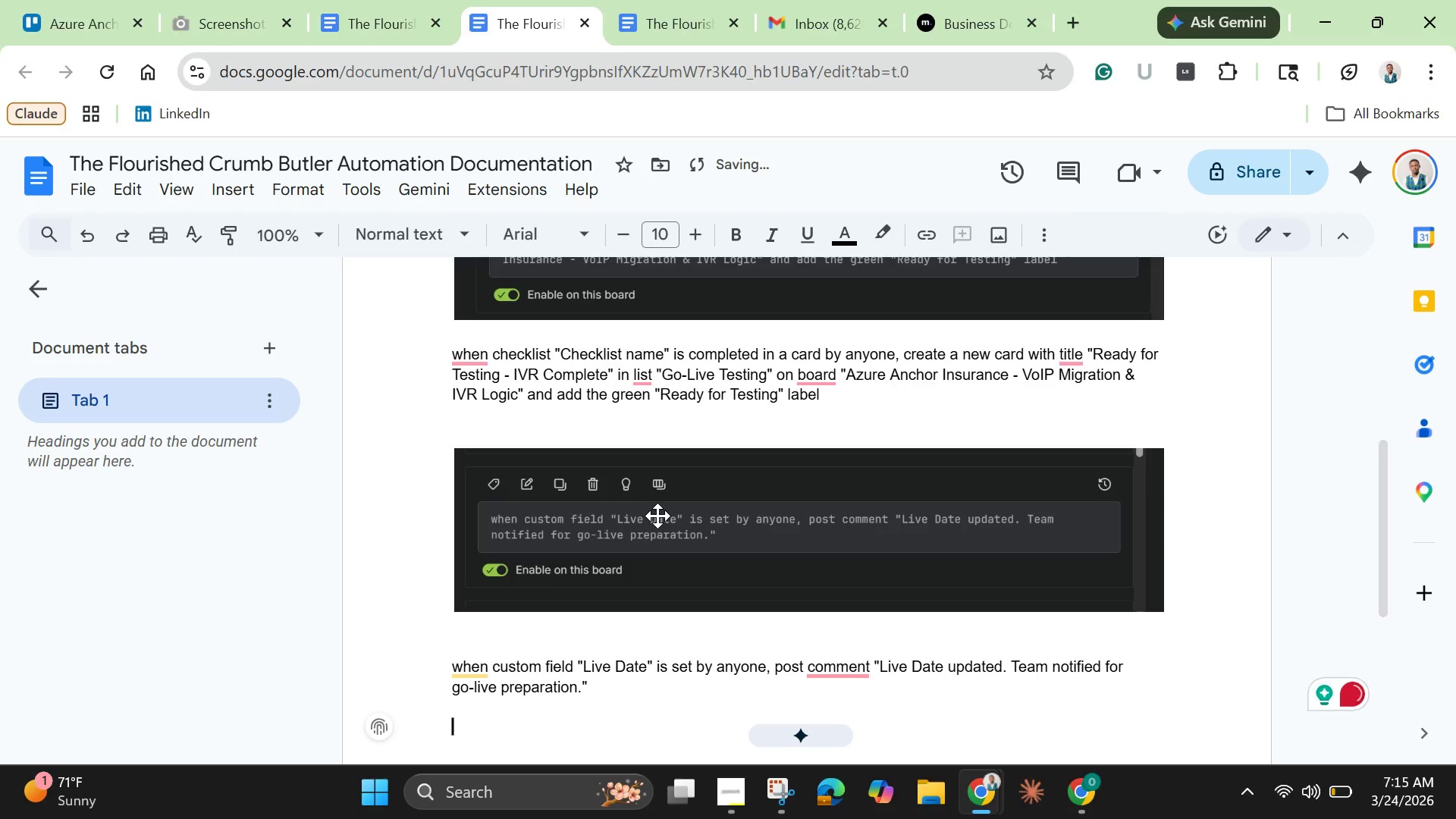 
key(Control+V)
 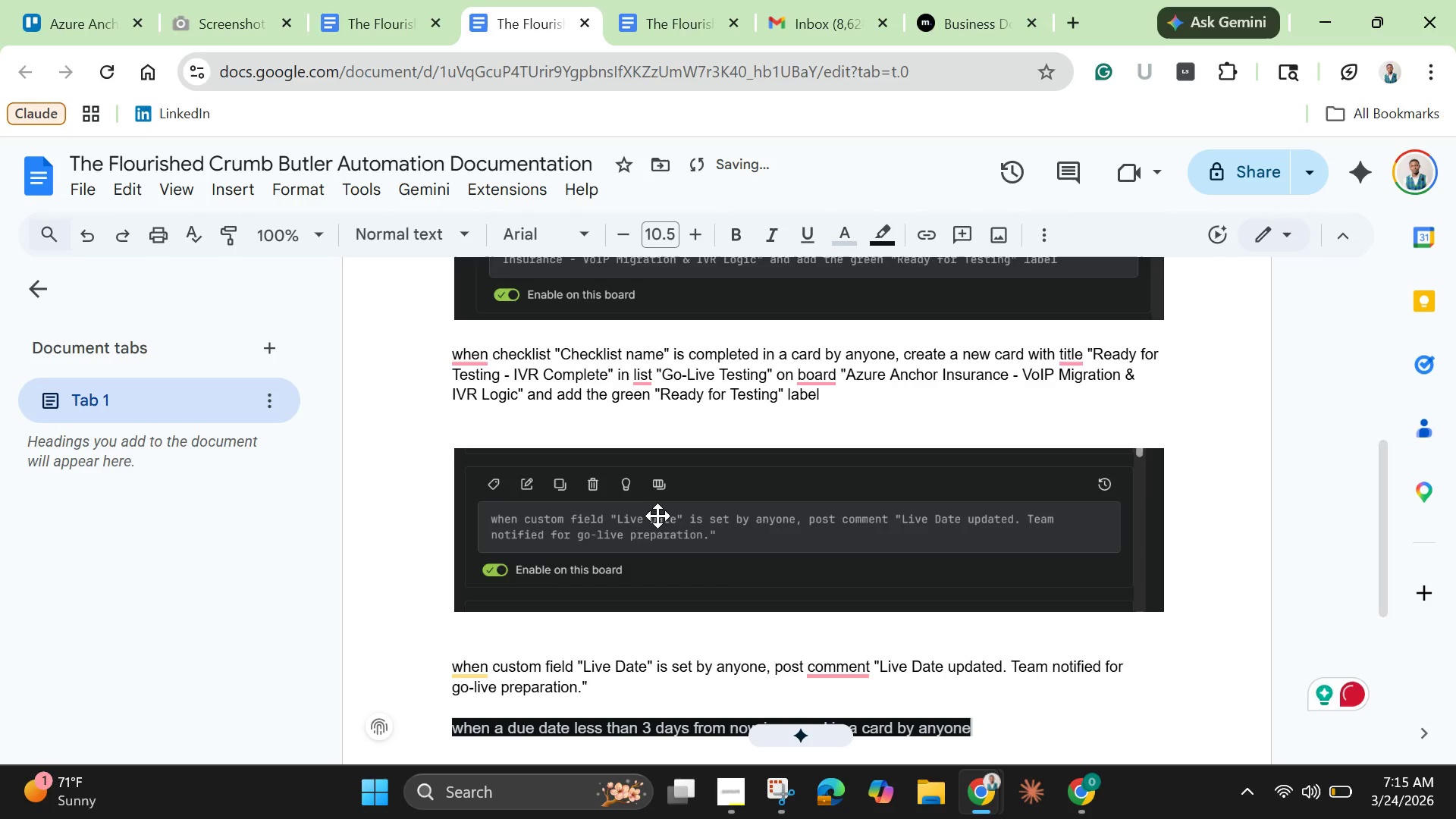 
hold_key(key=ControlLeft, duration=0.75)
 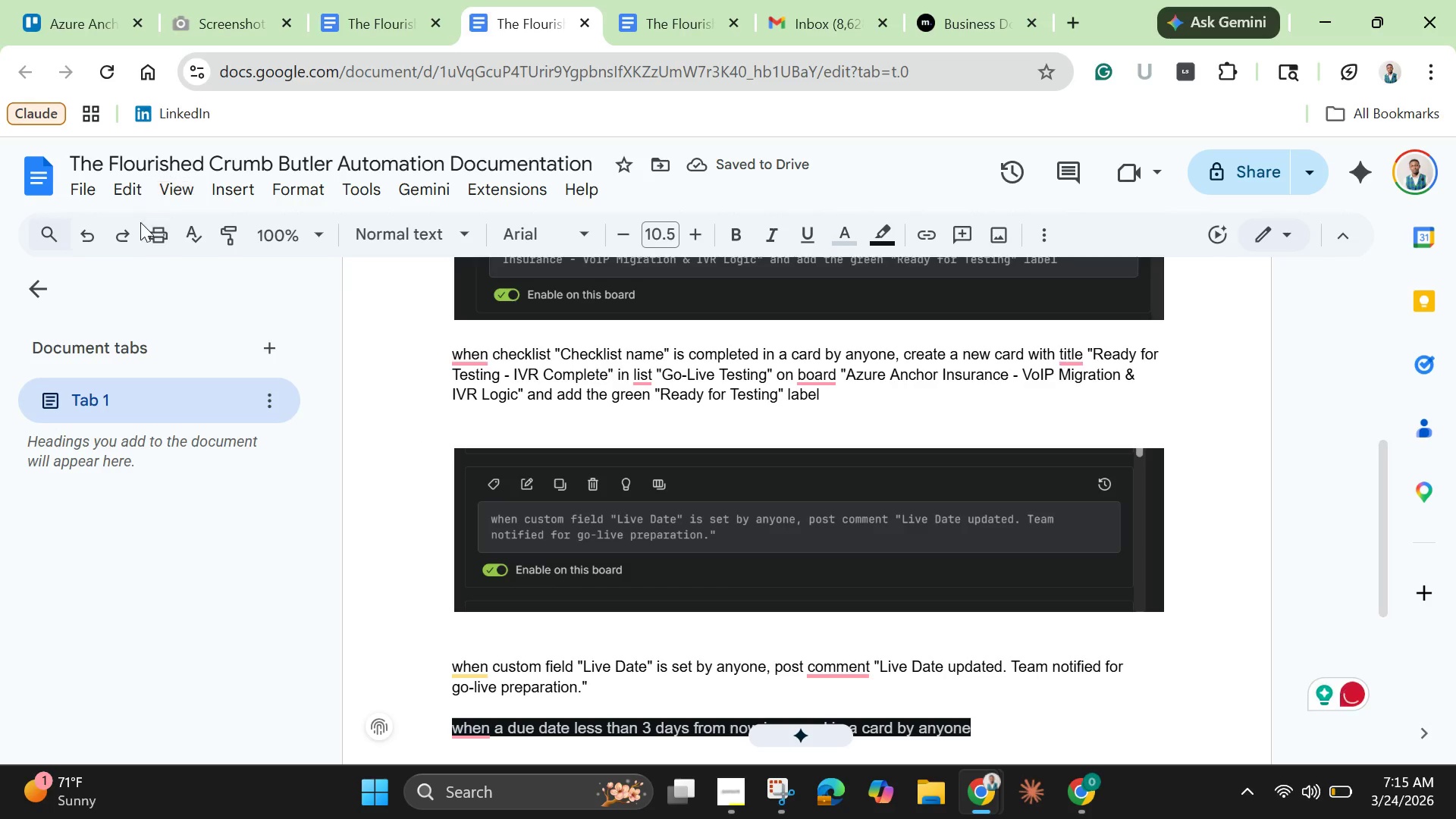 
left_click([91, 240])
 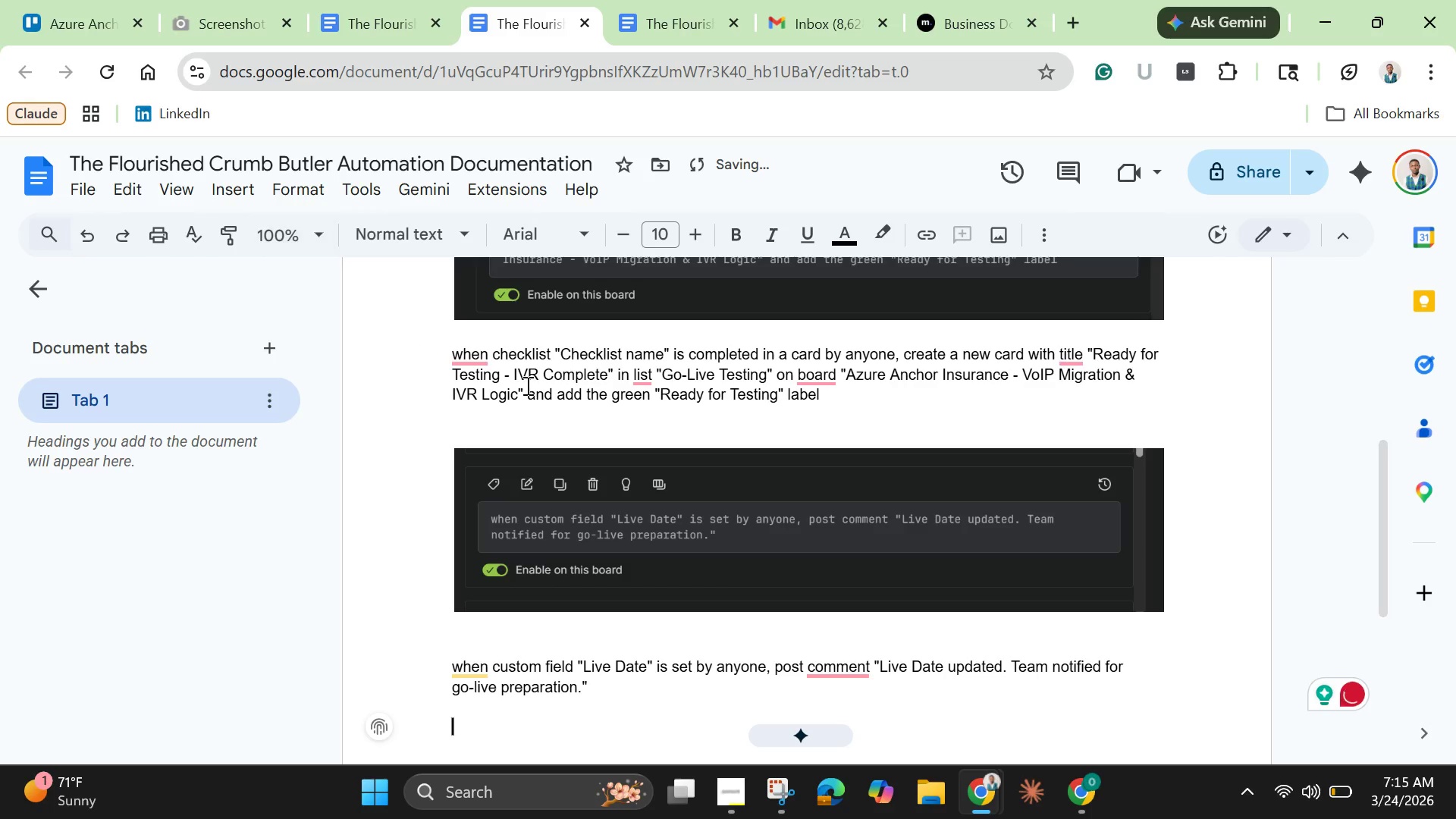 
scroll: coordinate [532, 394], scroll_direction: down, amount: 2.0
 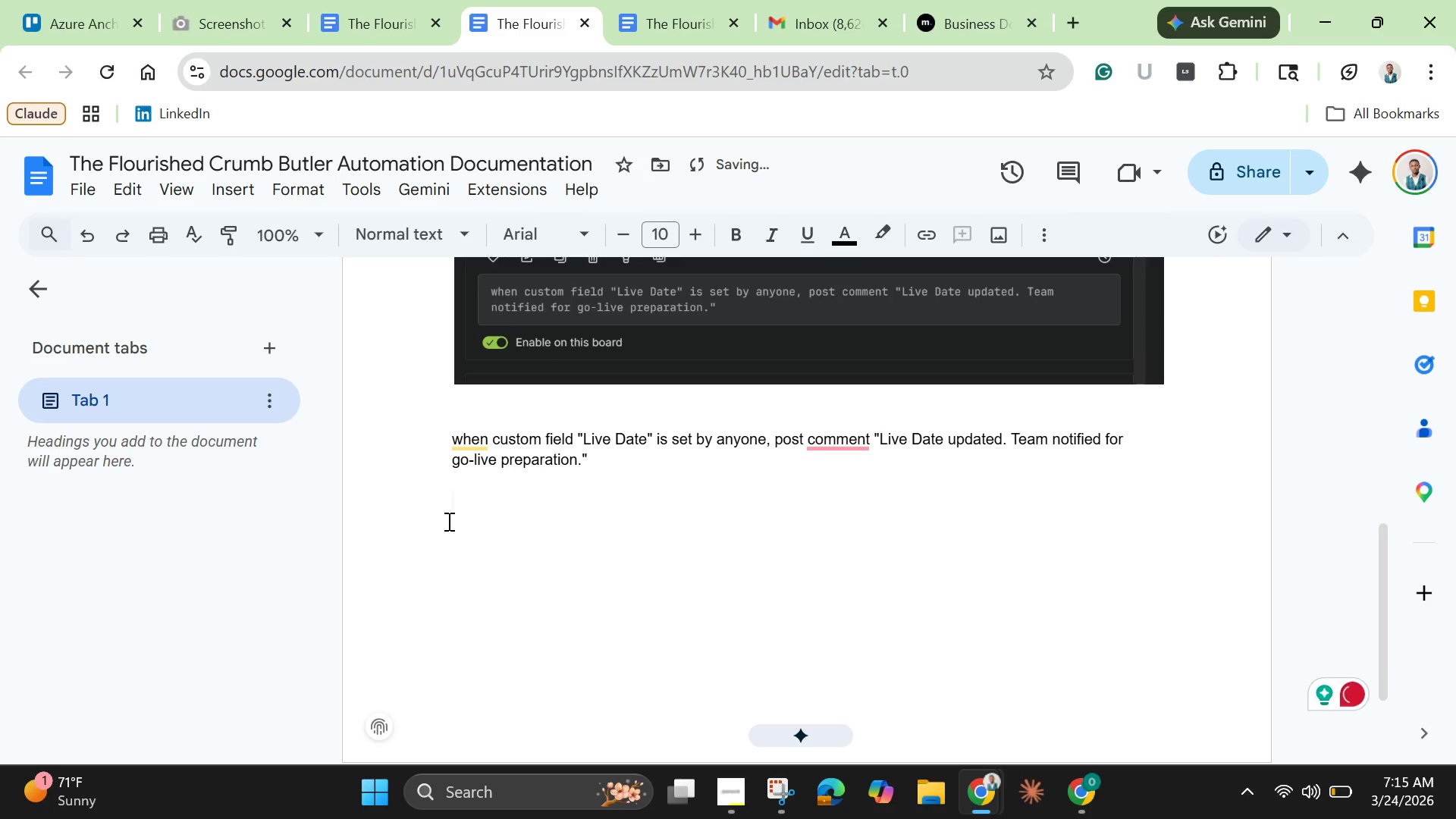 
right_click([462, 504])
 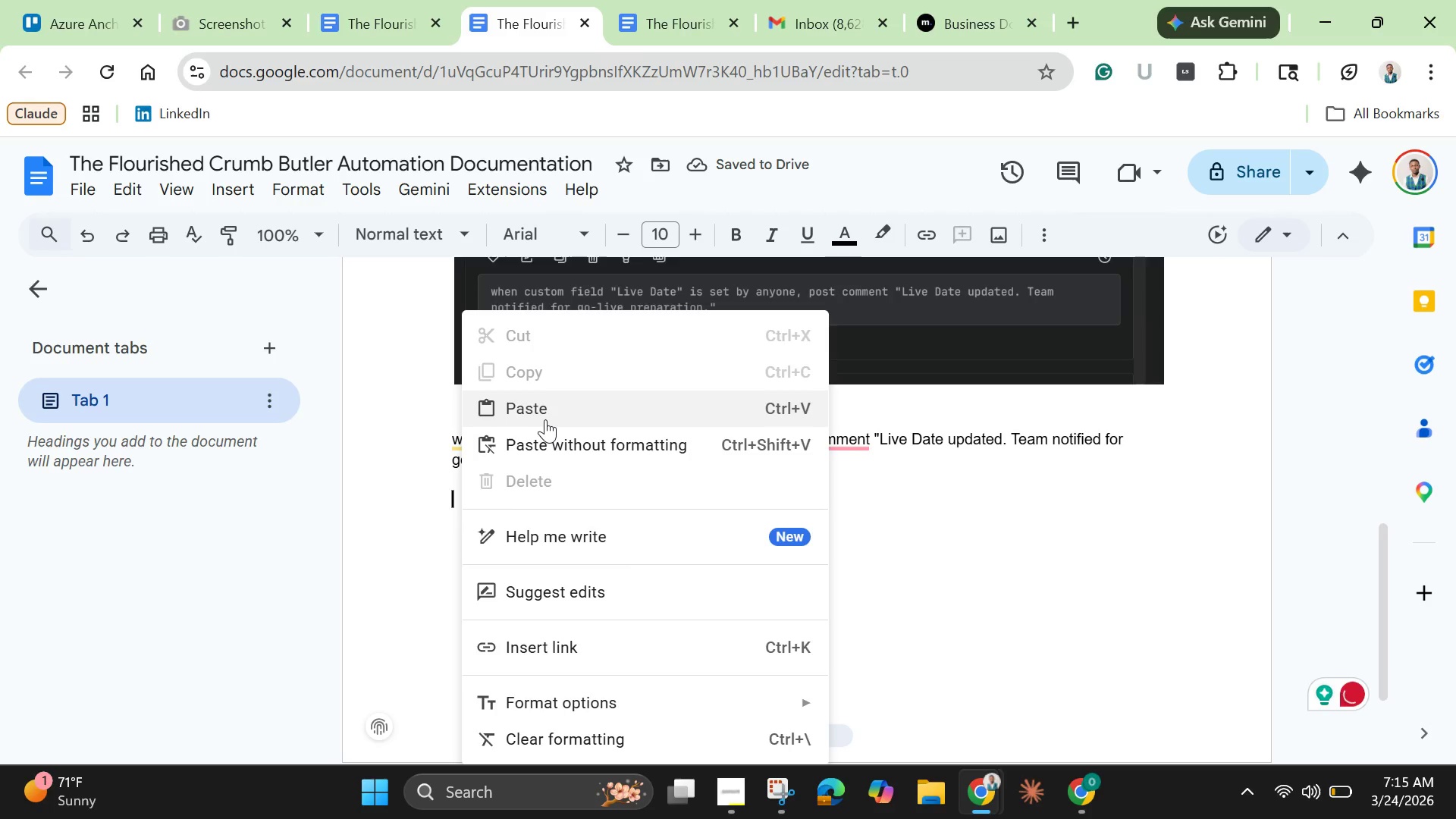 
left_click([545, 419])
 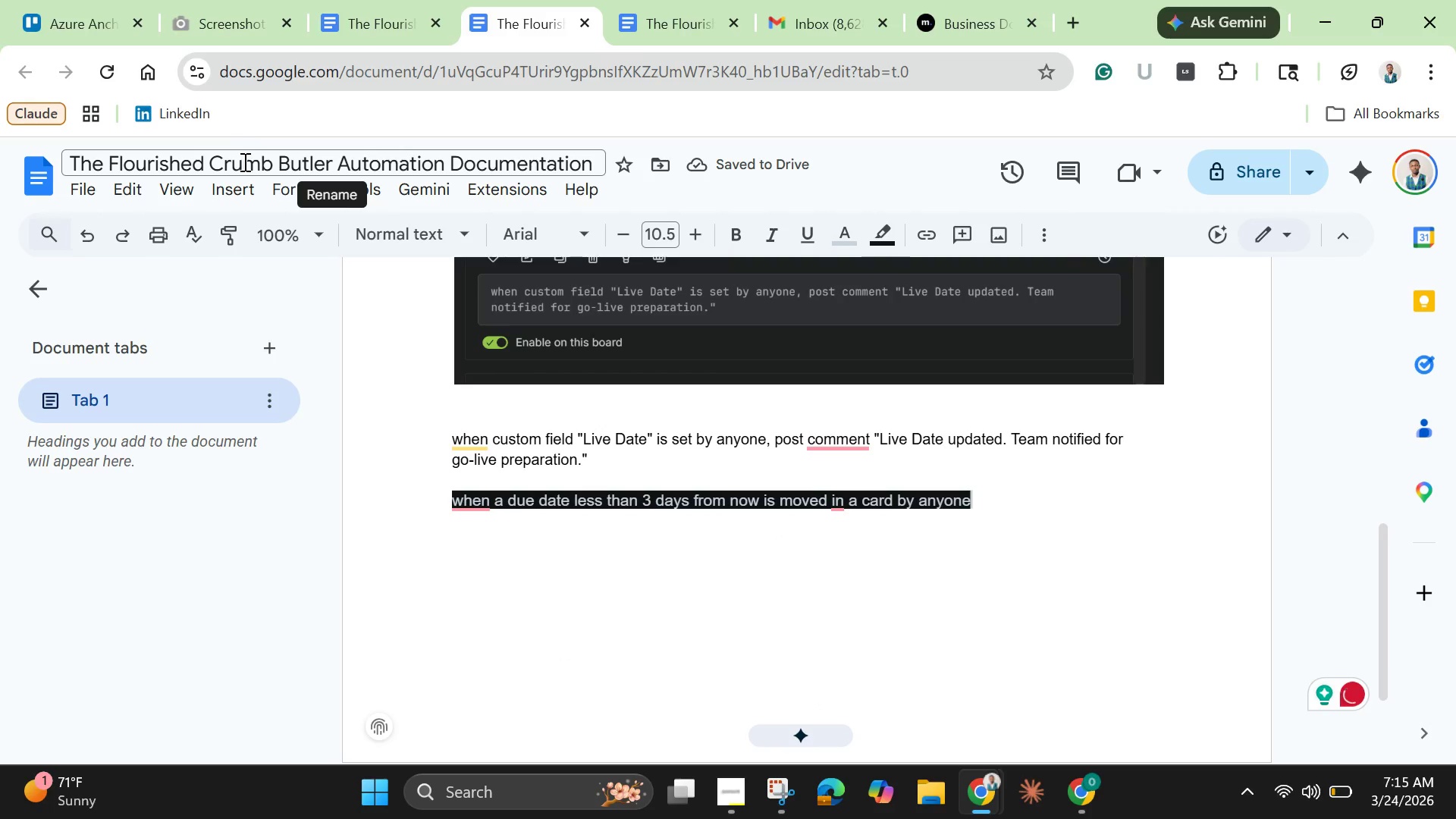 
left_click([333, 158])
 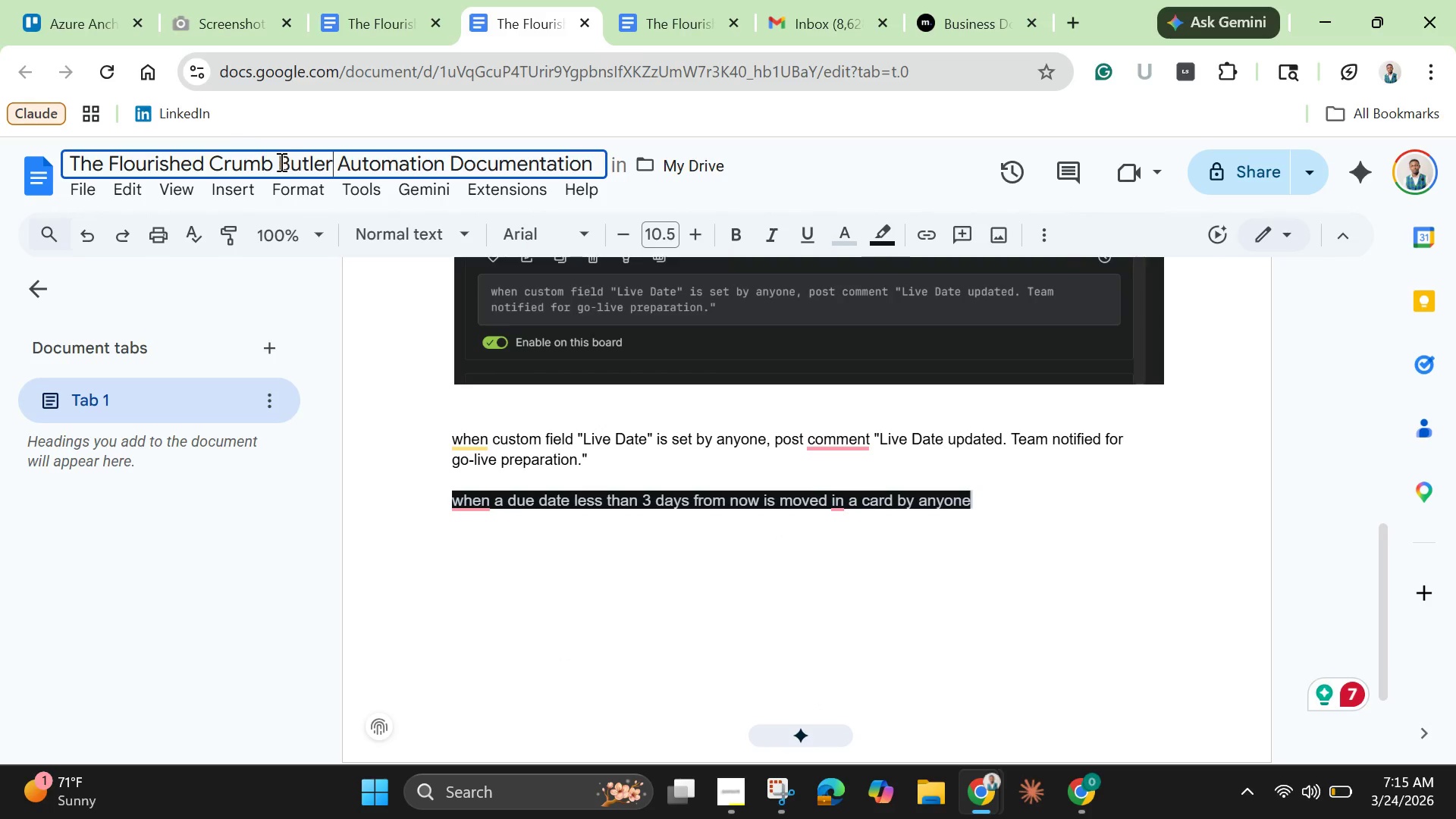 
left_click_drag(start_coordinate=[274, 158], to_coordinate=[65, 150])
 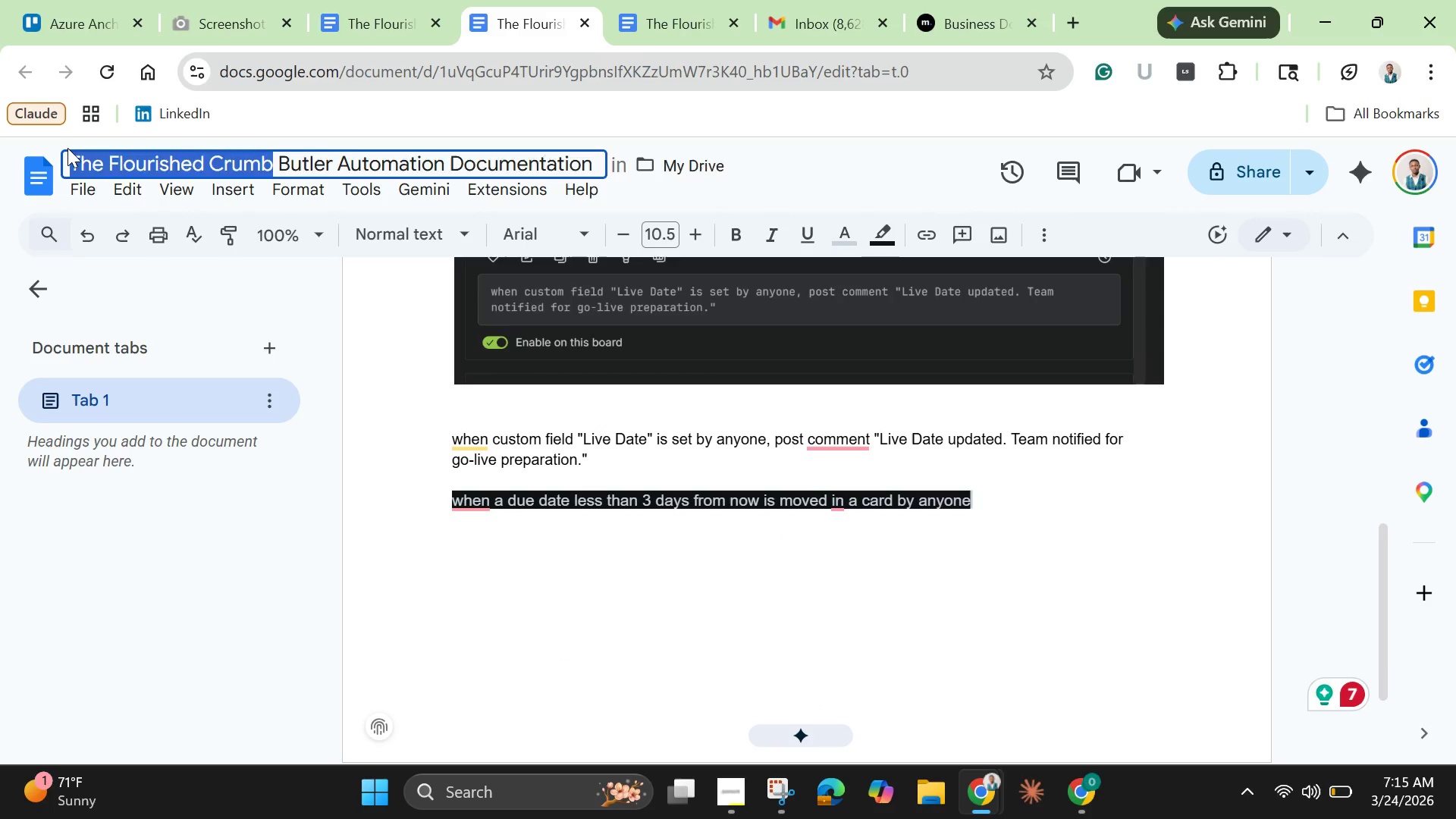 
key(Backspace)
 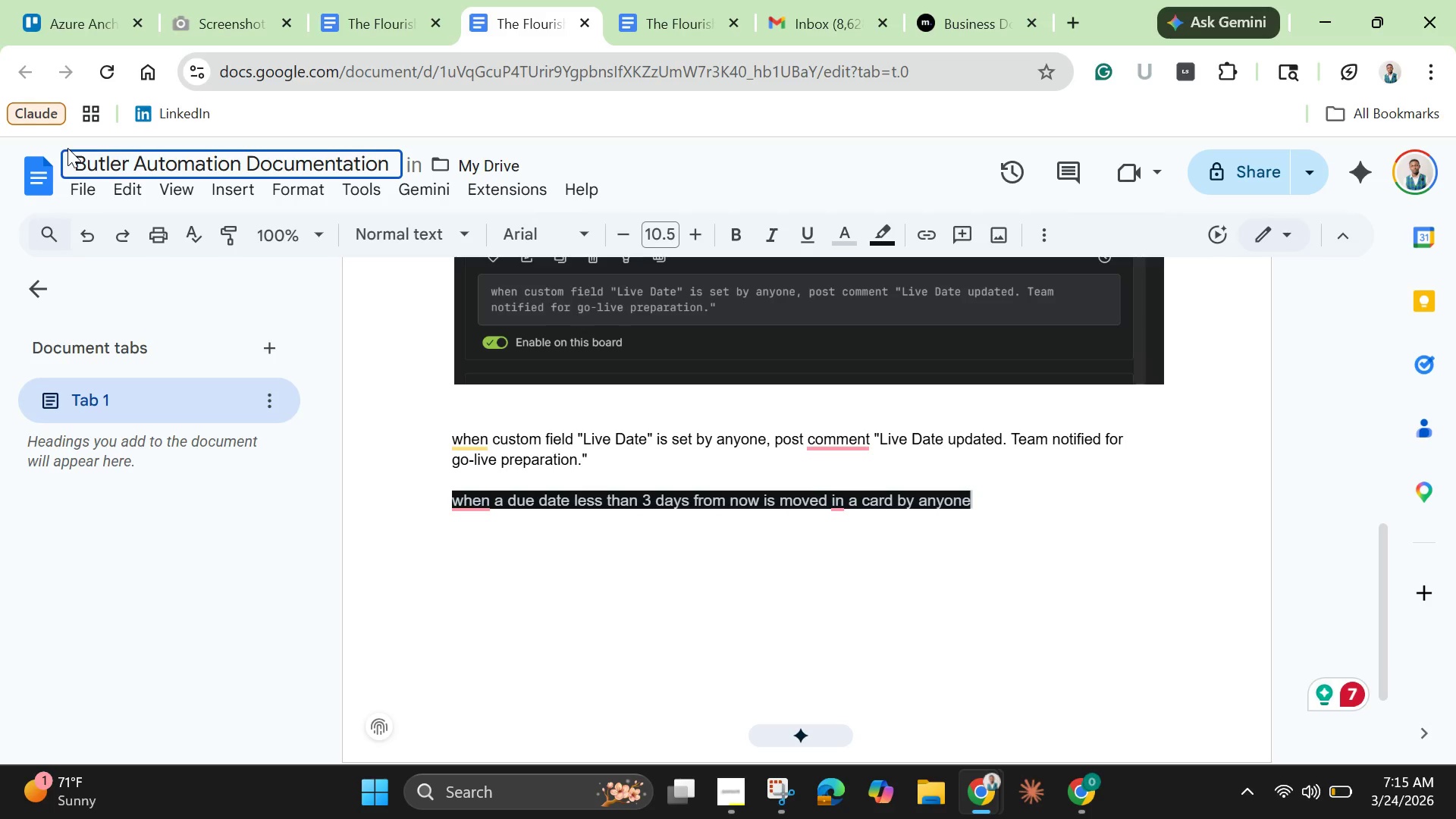 
key(Enter)
 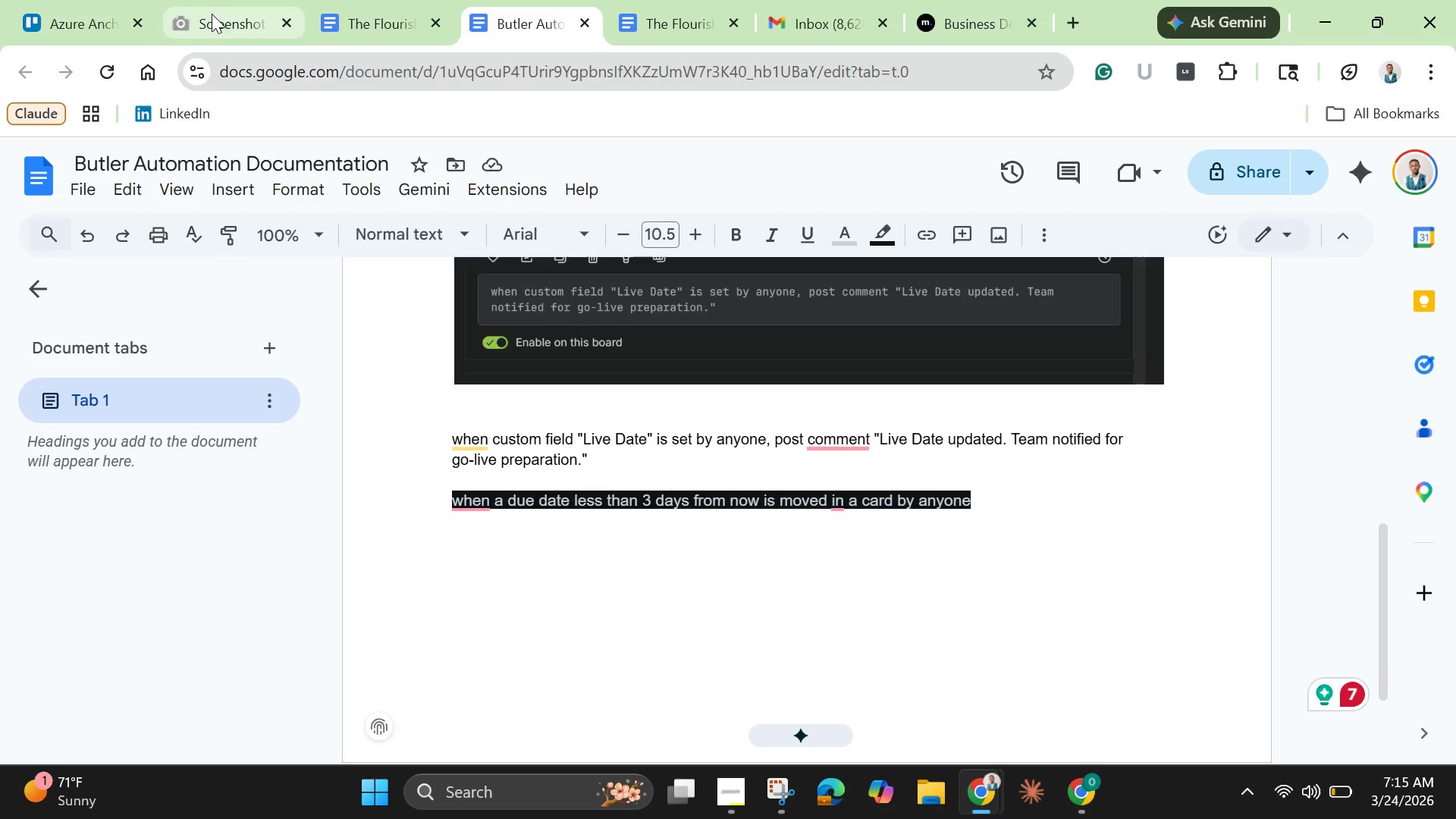 
left_click([71, 17])
 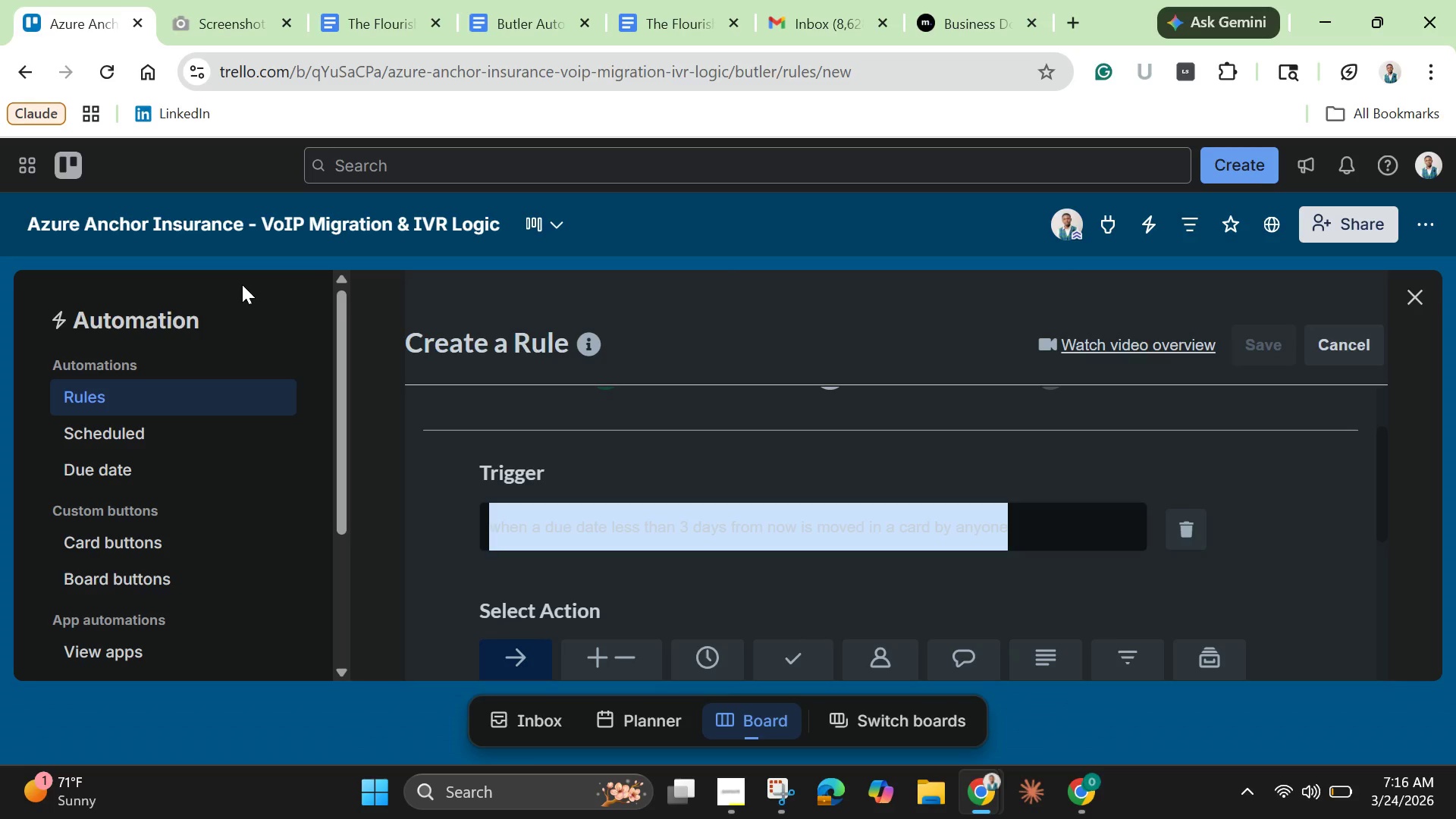 
wait(76.75)
 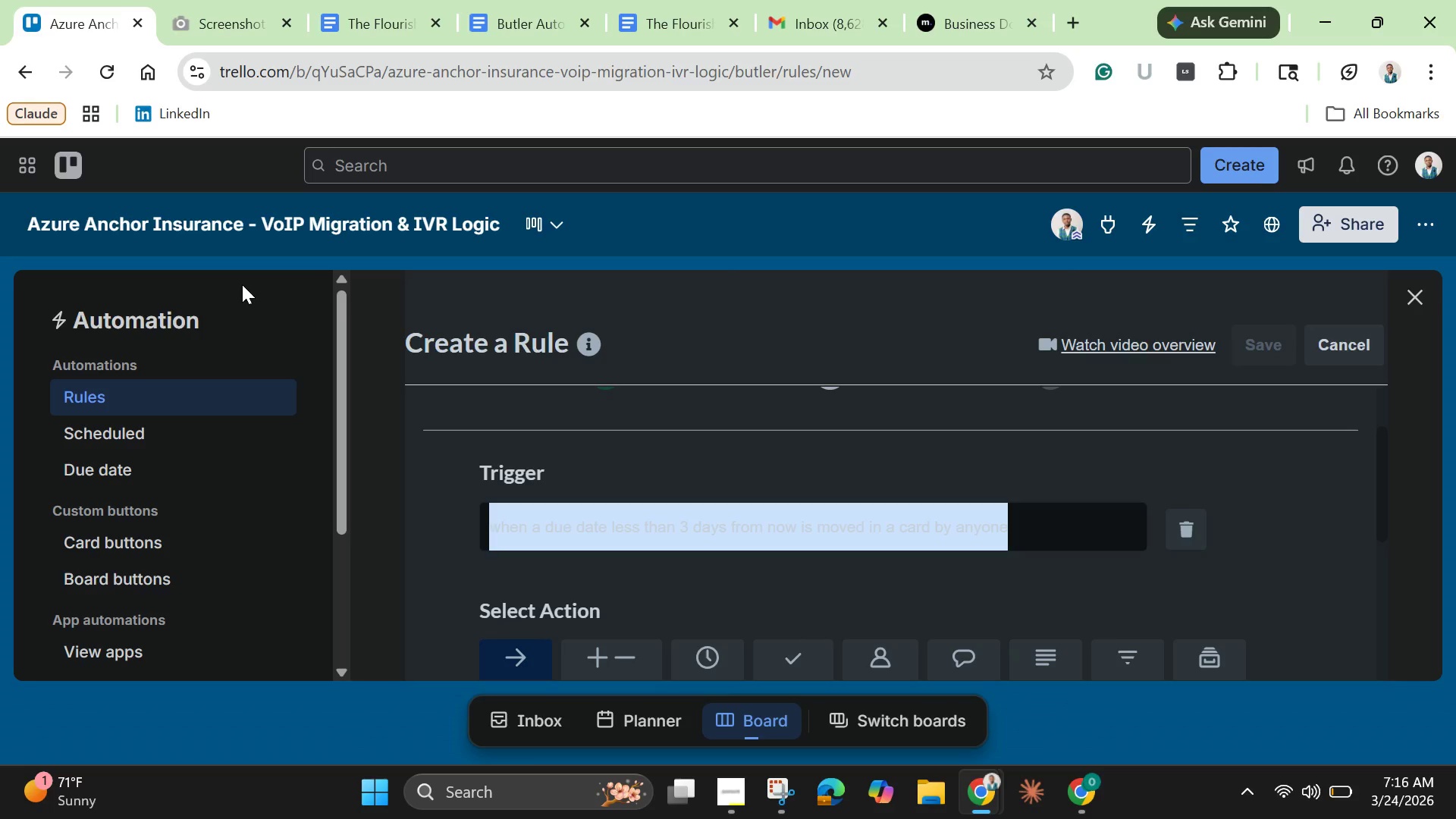 
scroll: coordinate [490, 535], scroll_direction: down, amount: 3.0
 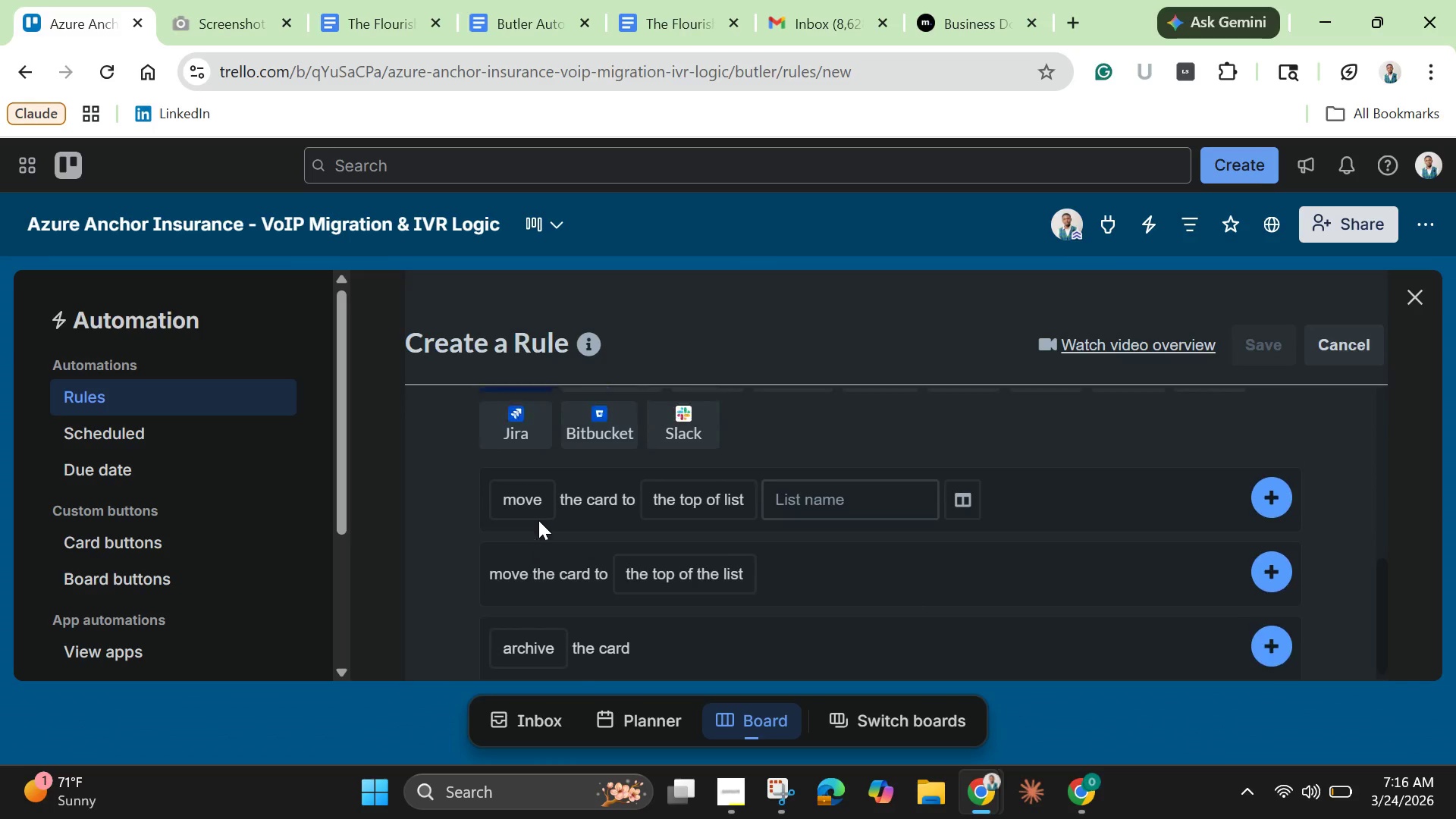 
scroll: coordinate [538, 520], scroll_direction: up, amount: 2.0
 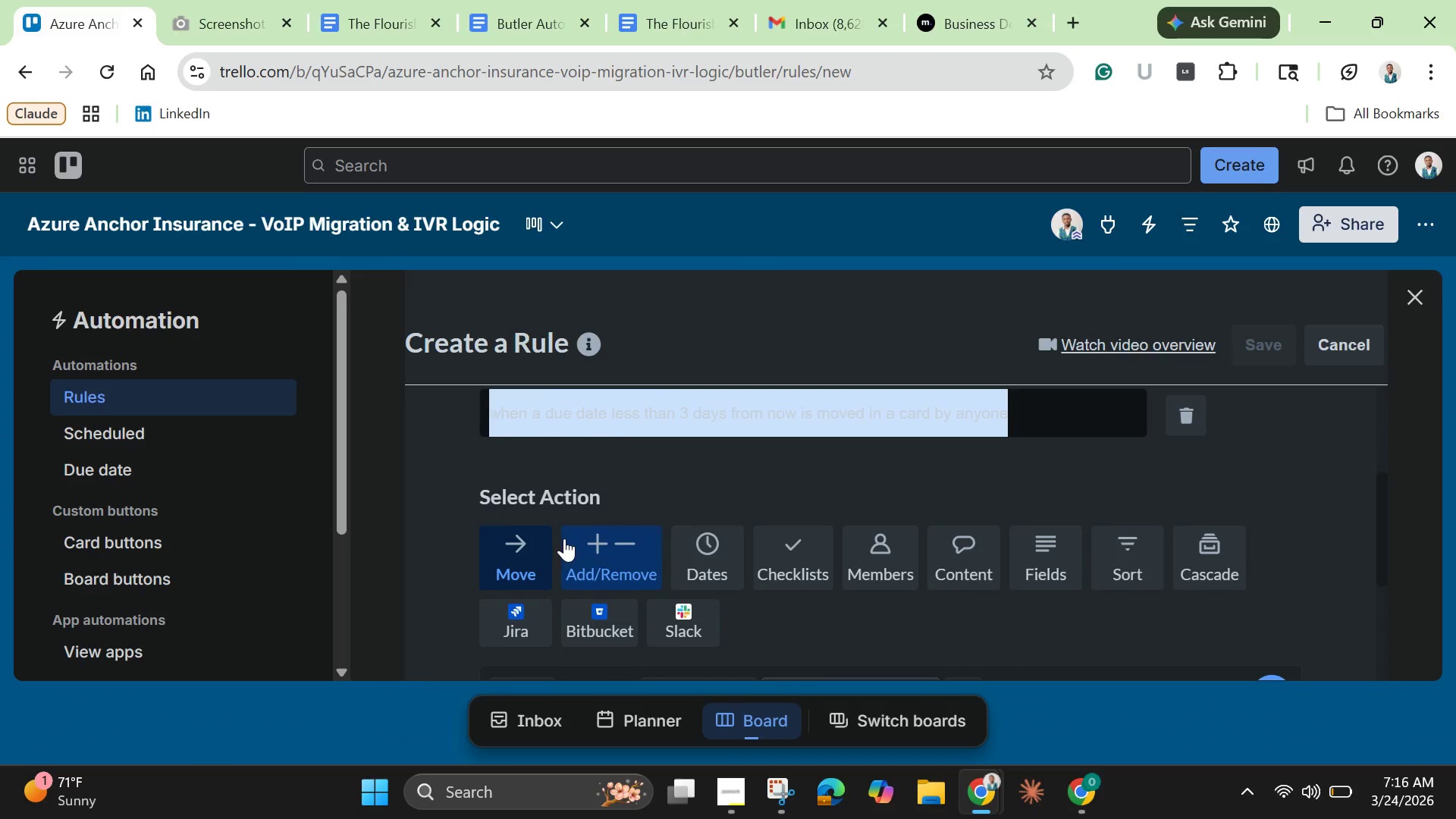 
scroll: coordinate [648, 517], scroll_direction: down, amount: 2.0
 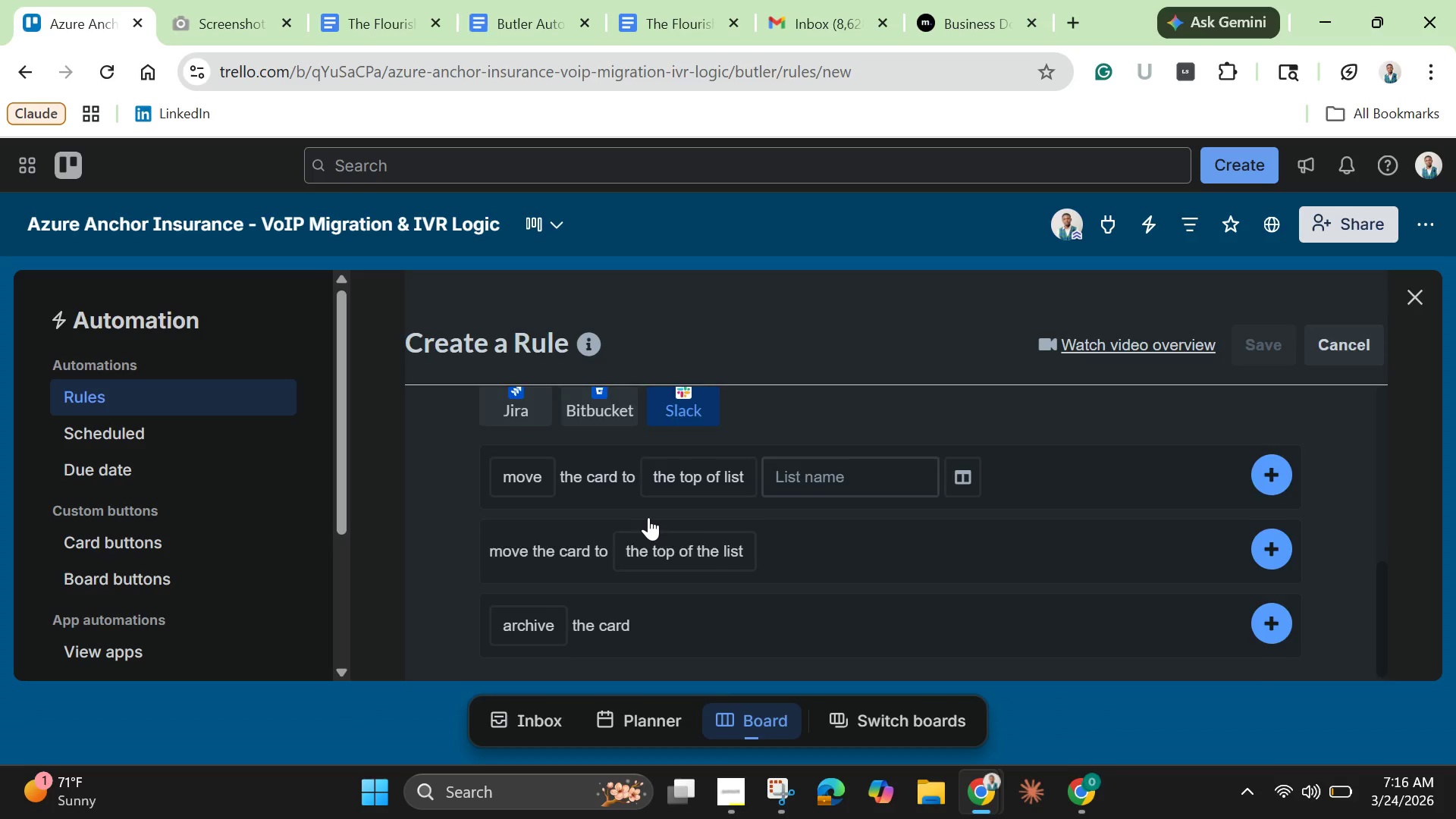 
scroll: coordinate [648, 517], scroll_direction: up, amount: 2.0
 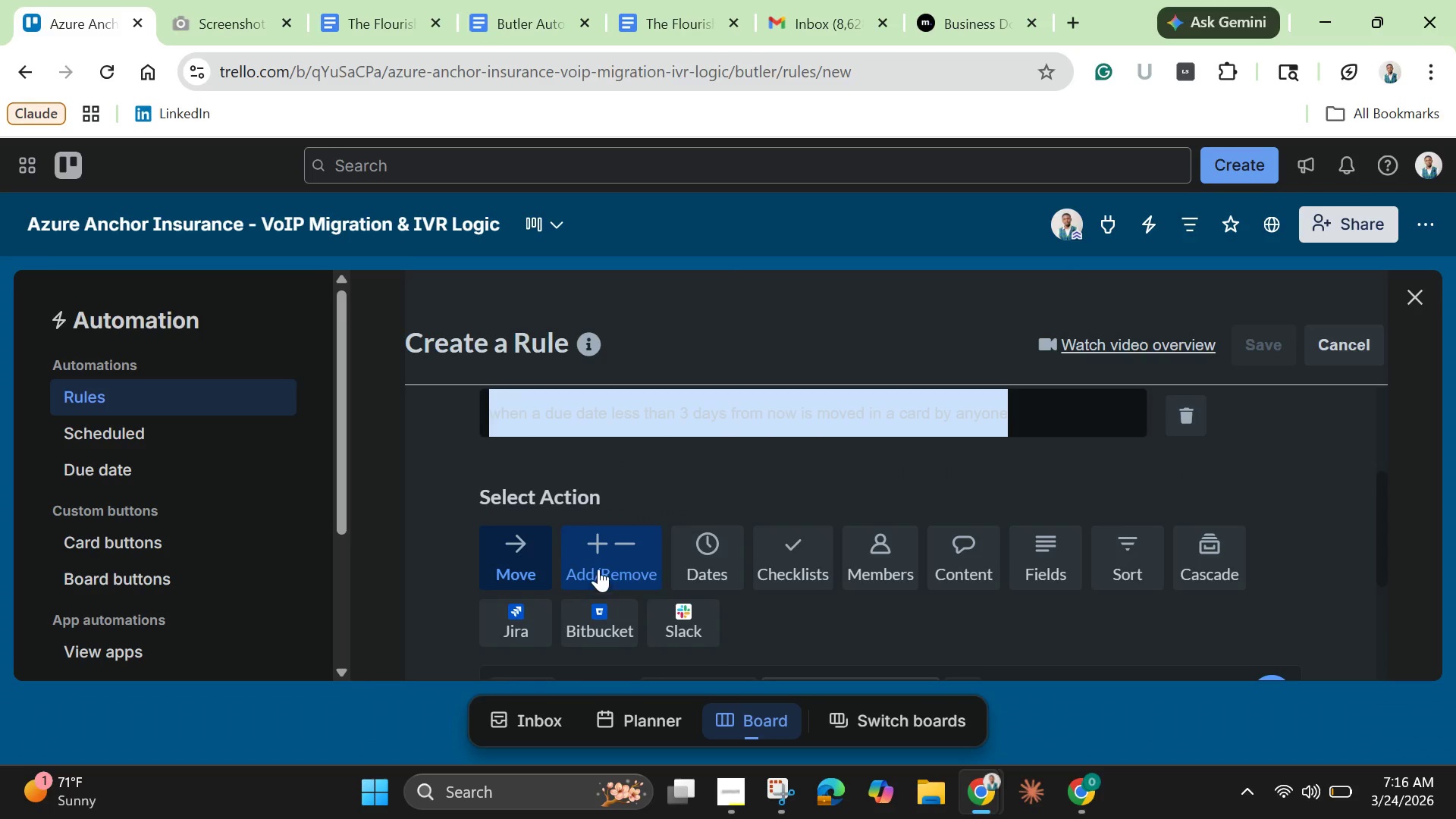 
left_click([598, 569])
 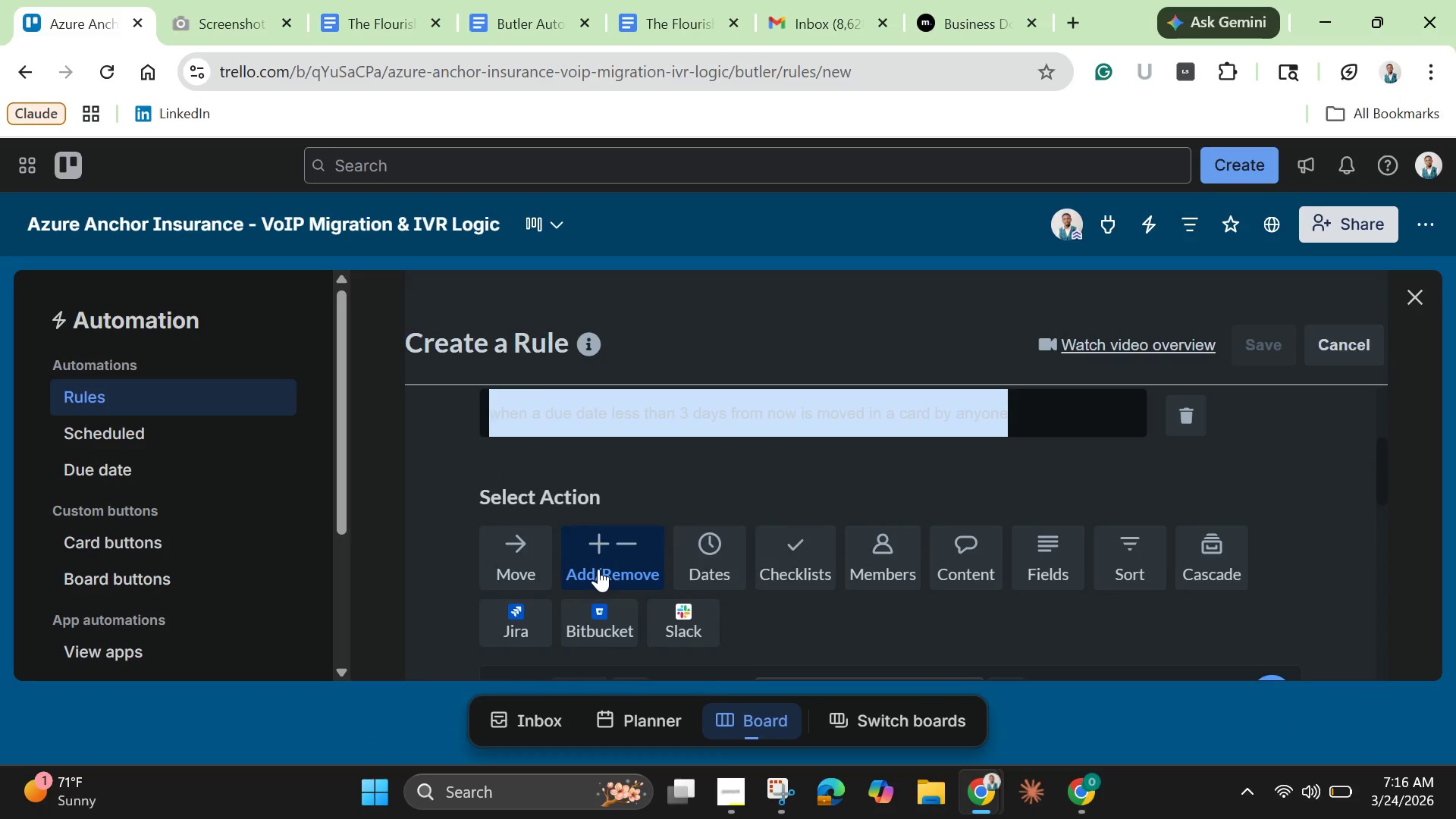 
scroll: coordinate [604, 566], scroll_direction: down, amount: 4.0
 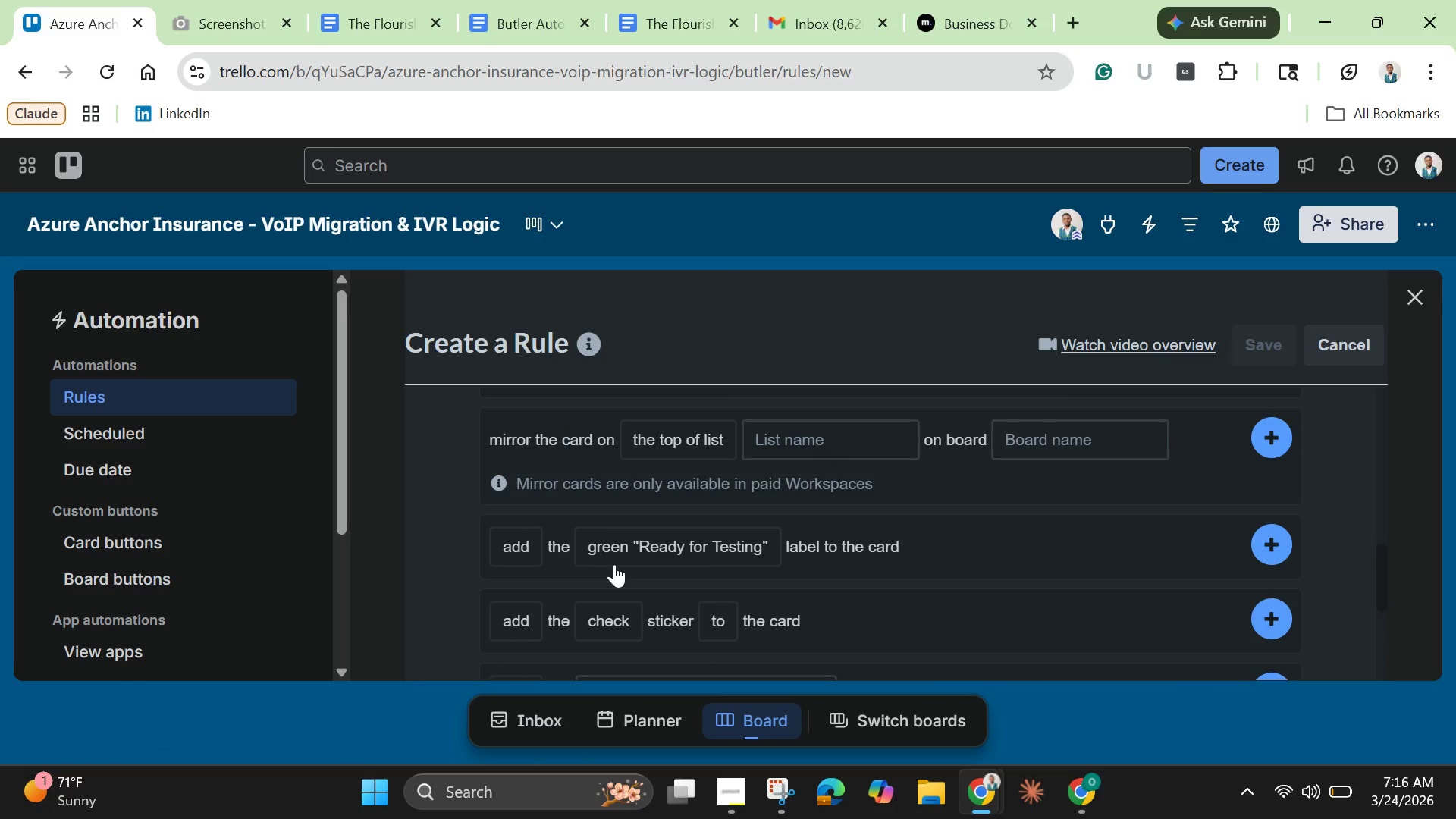 
mouse_move([644, 538])
 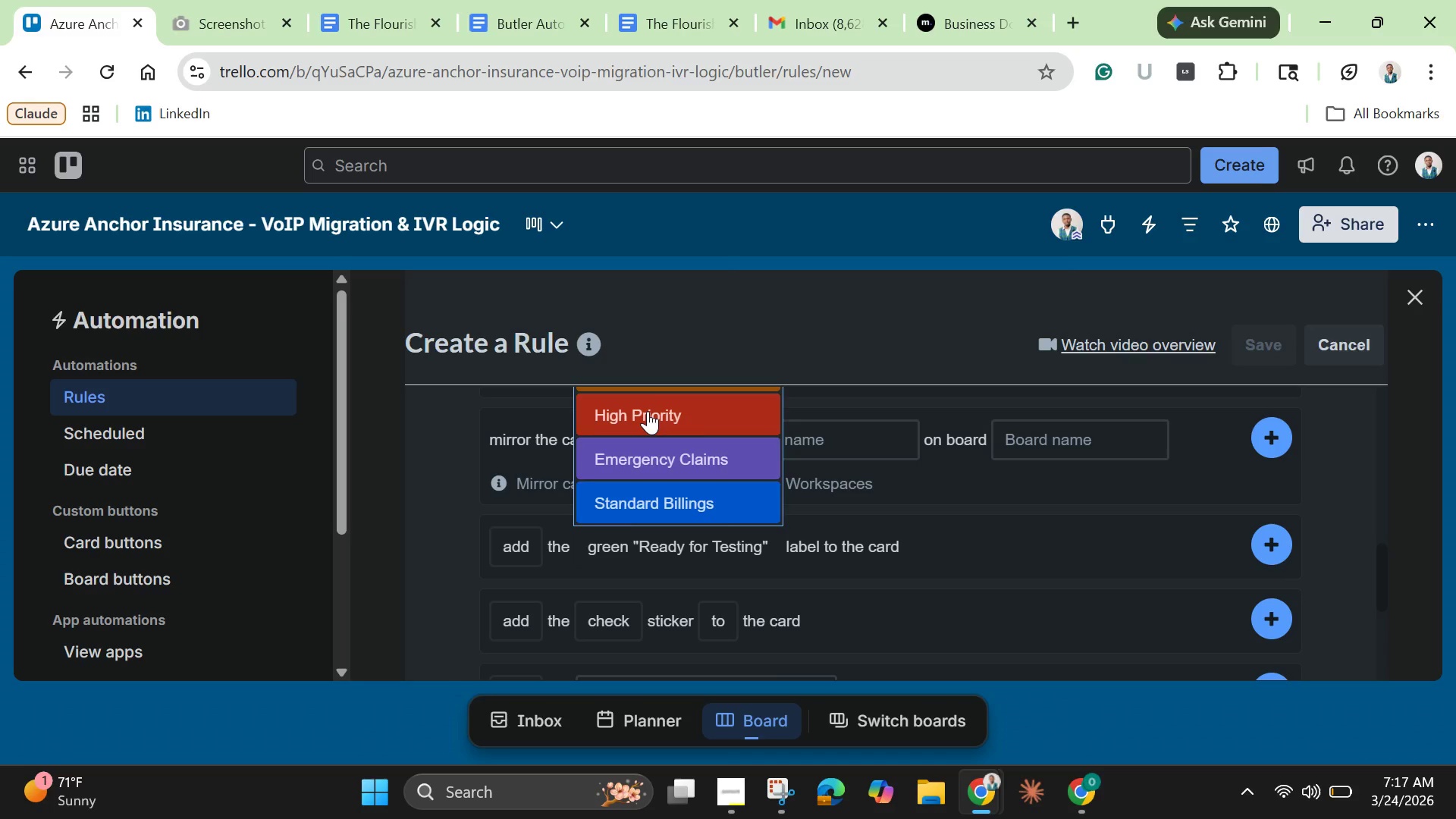 
left_click([648, 411])
 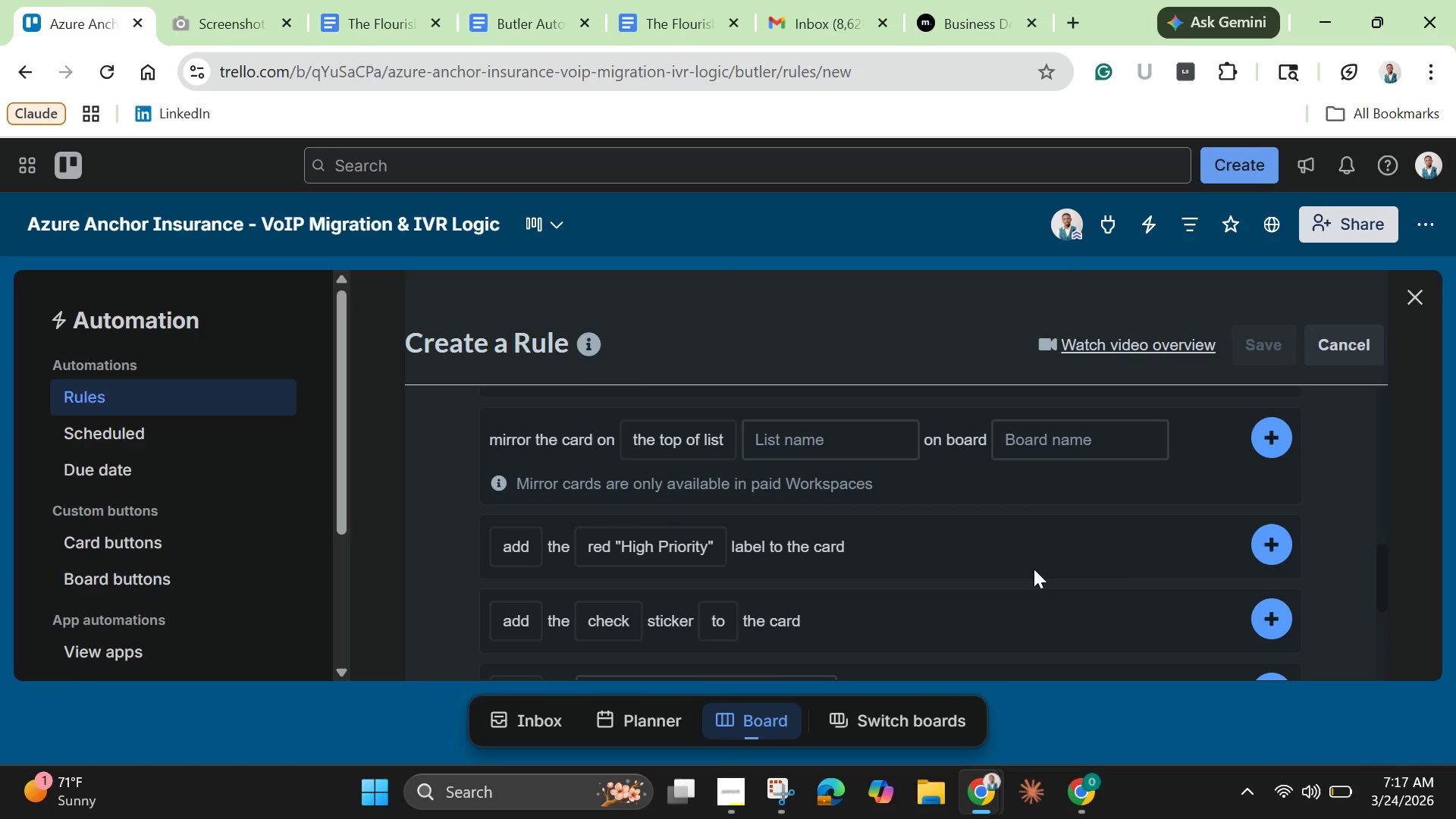 
left_click([1266, 538])
 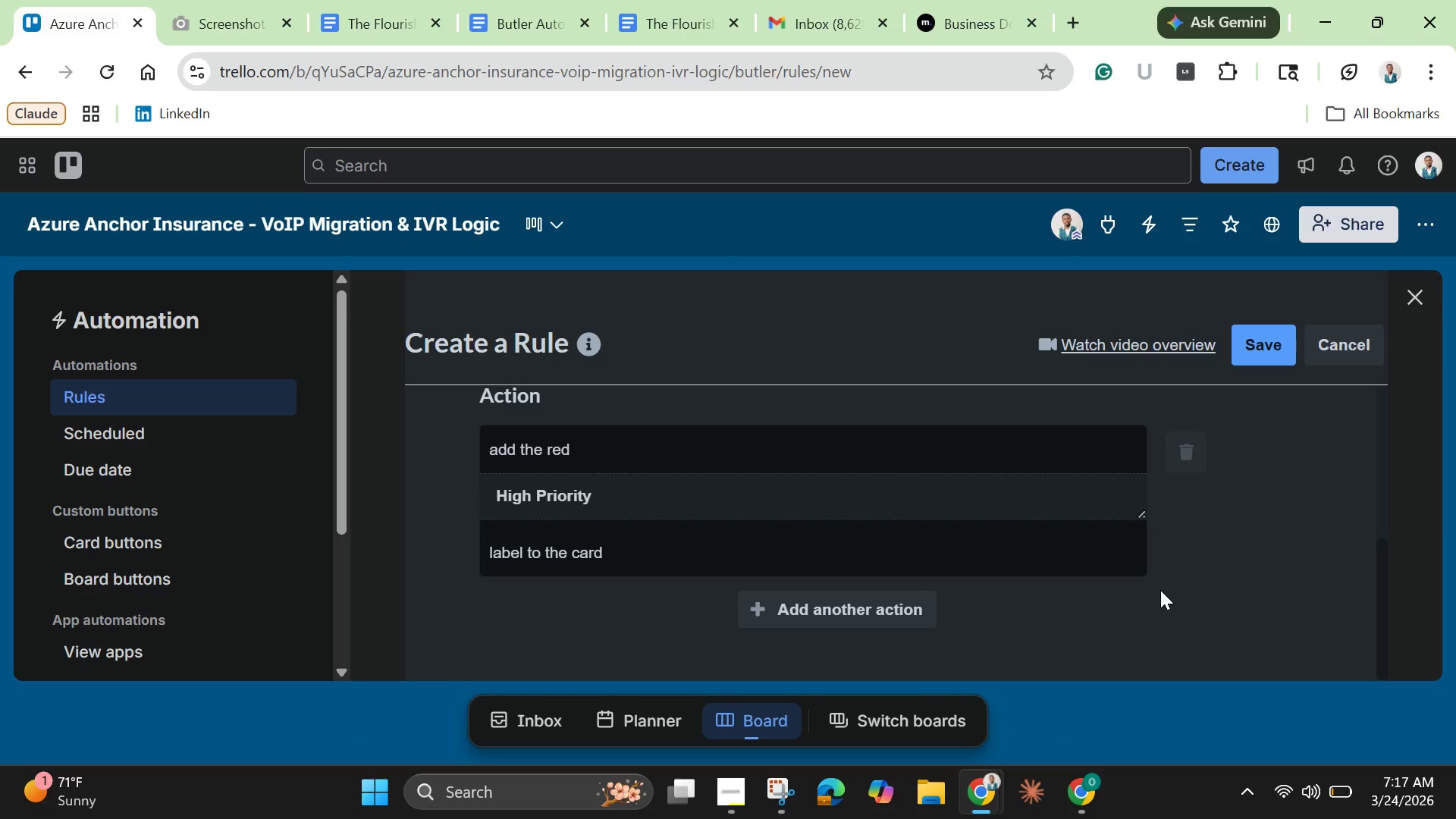 
wait(33.99)
 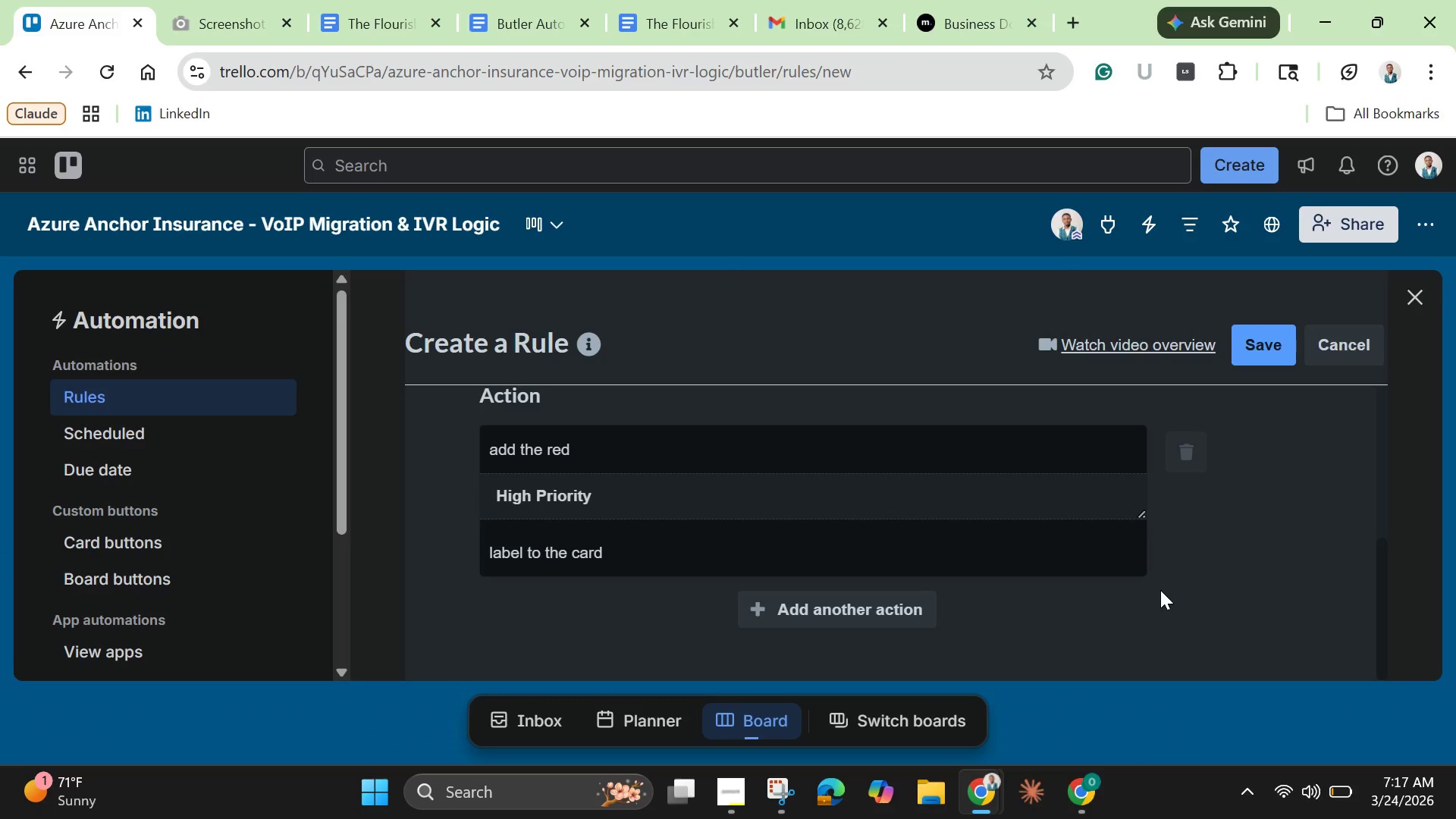 
left_click([885, 601])
 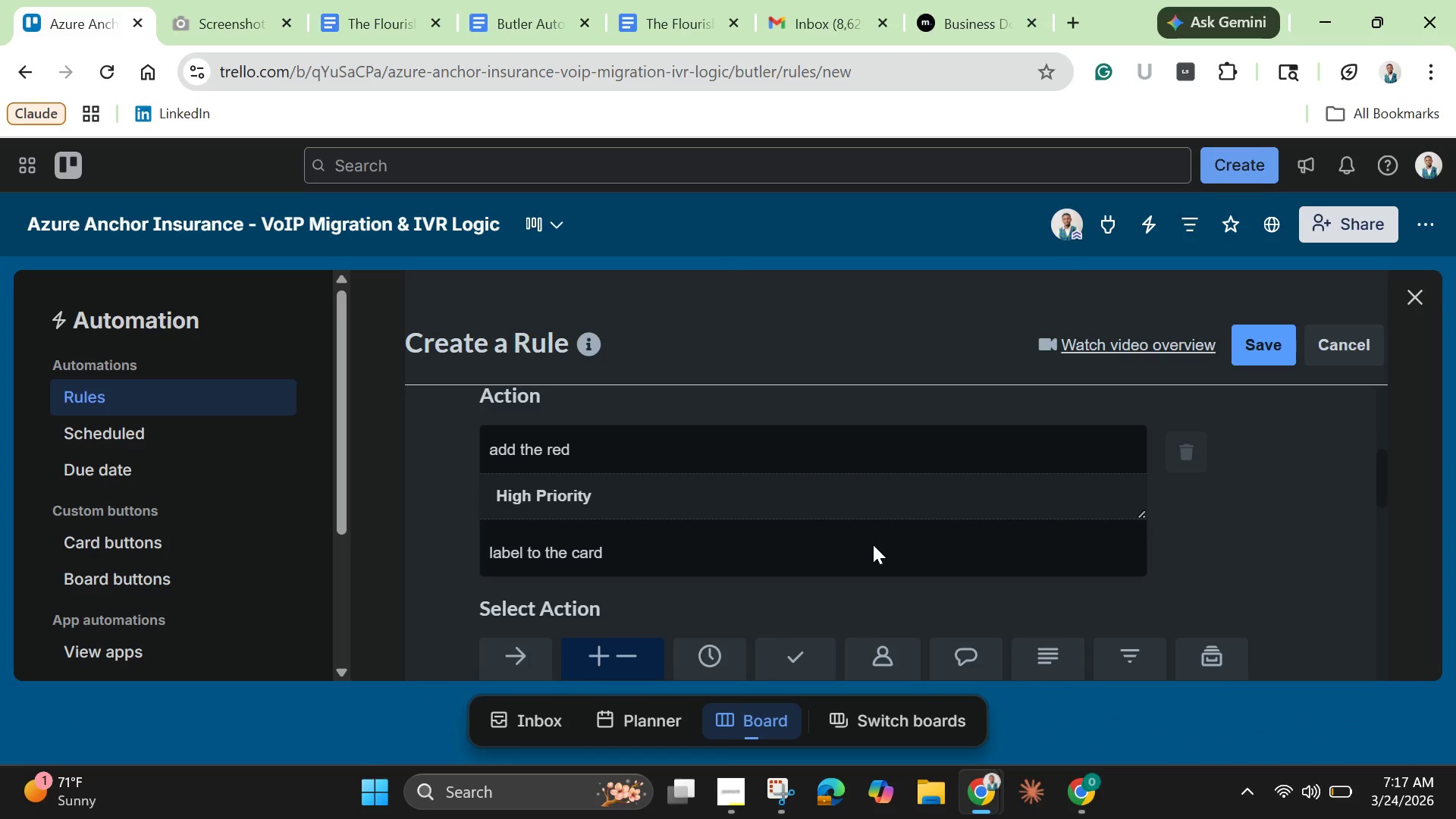 
wait(8.5)
 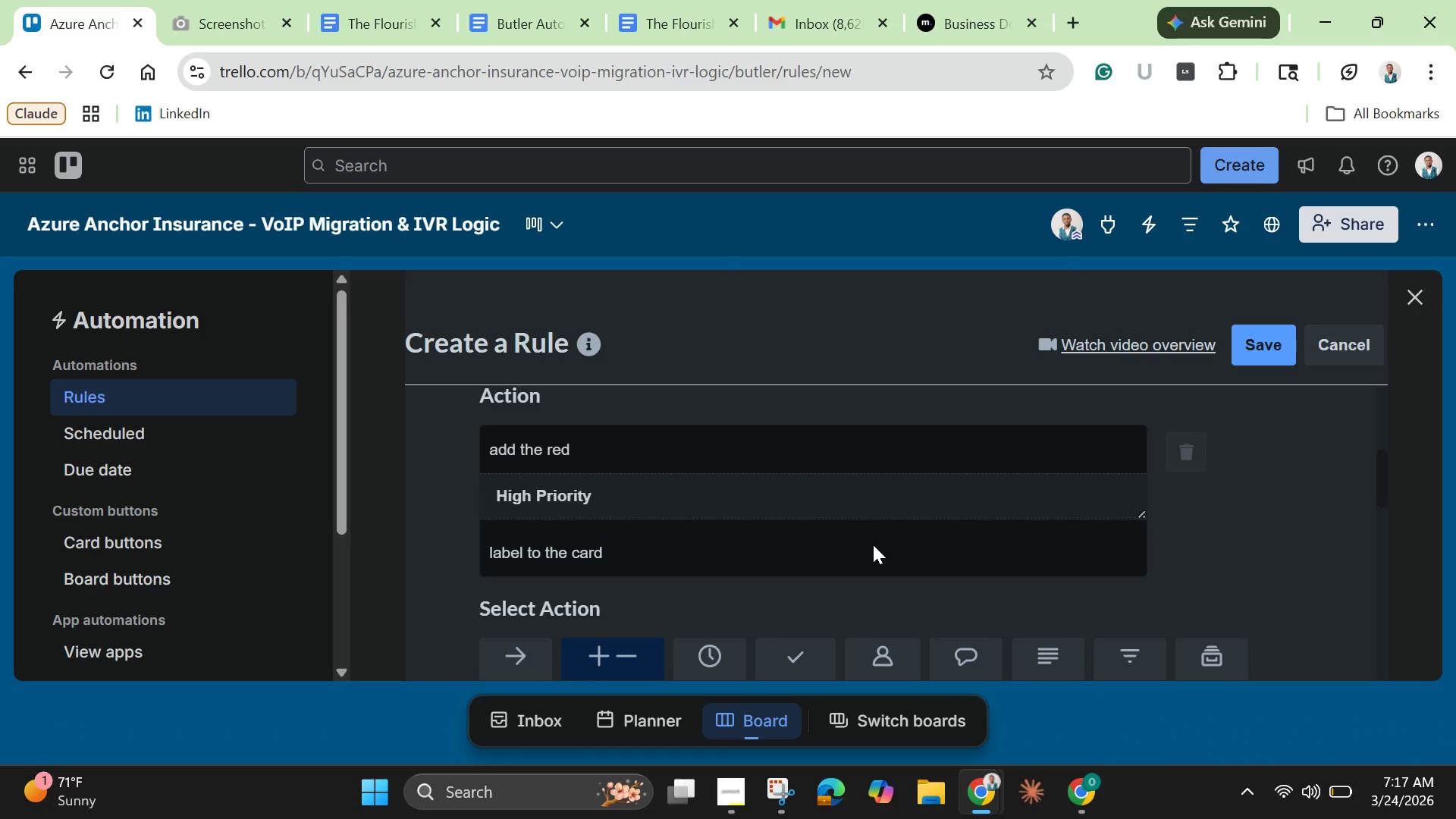 
scroll: coordinate [808, 647], scroll_direction: none, amount: 0.0
 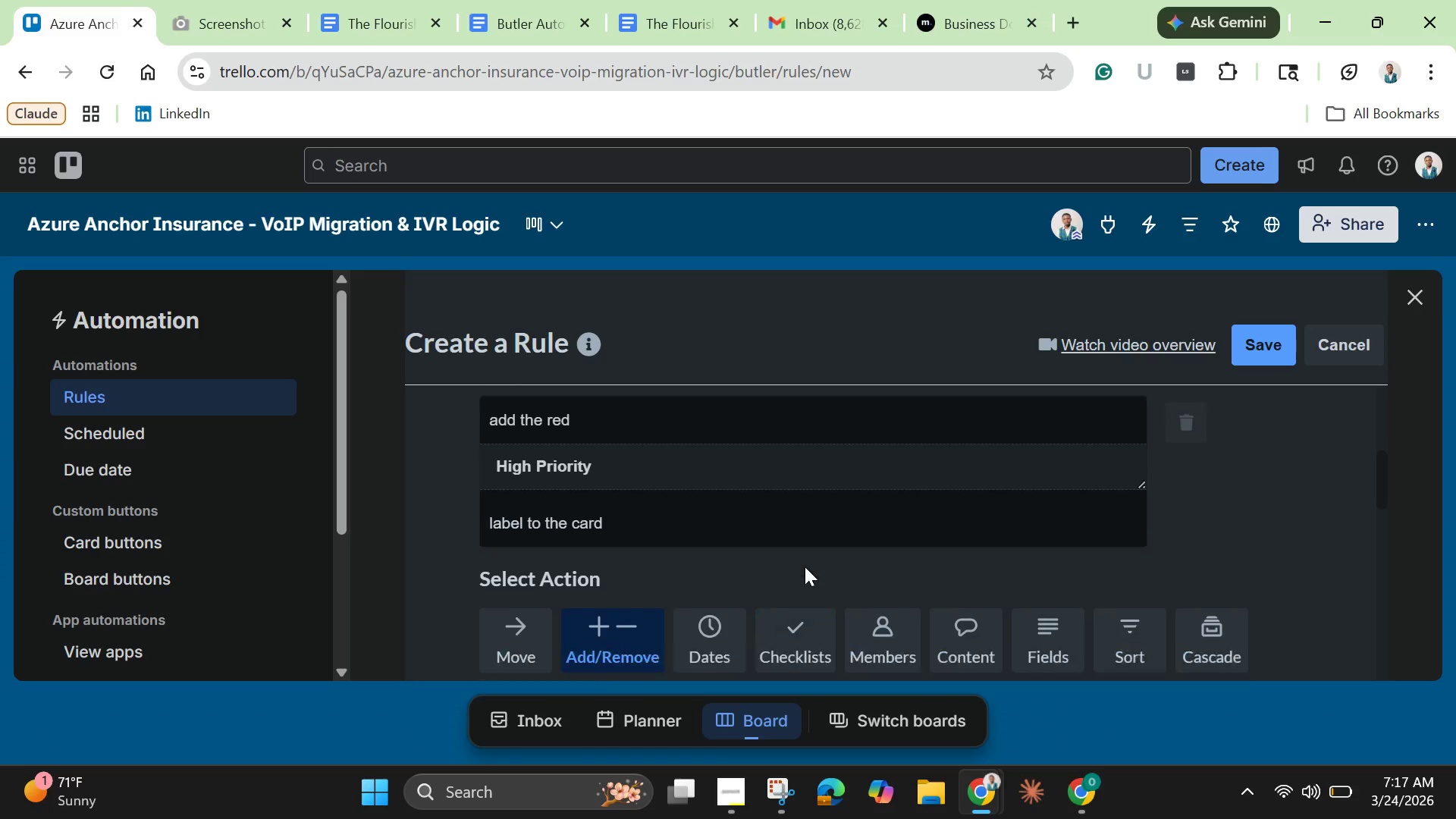 
scroll: coordinate [805, 566], scroll_direction: down, amount: 2.0
 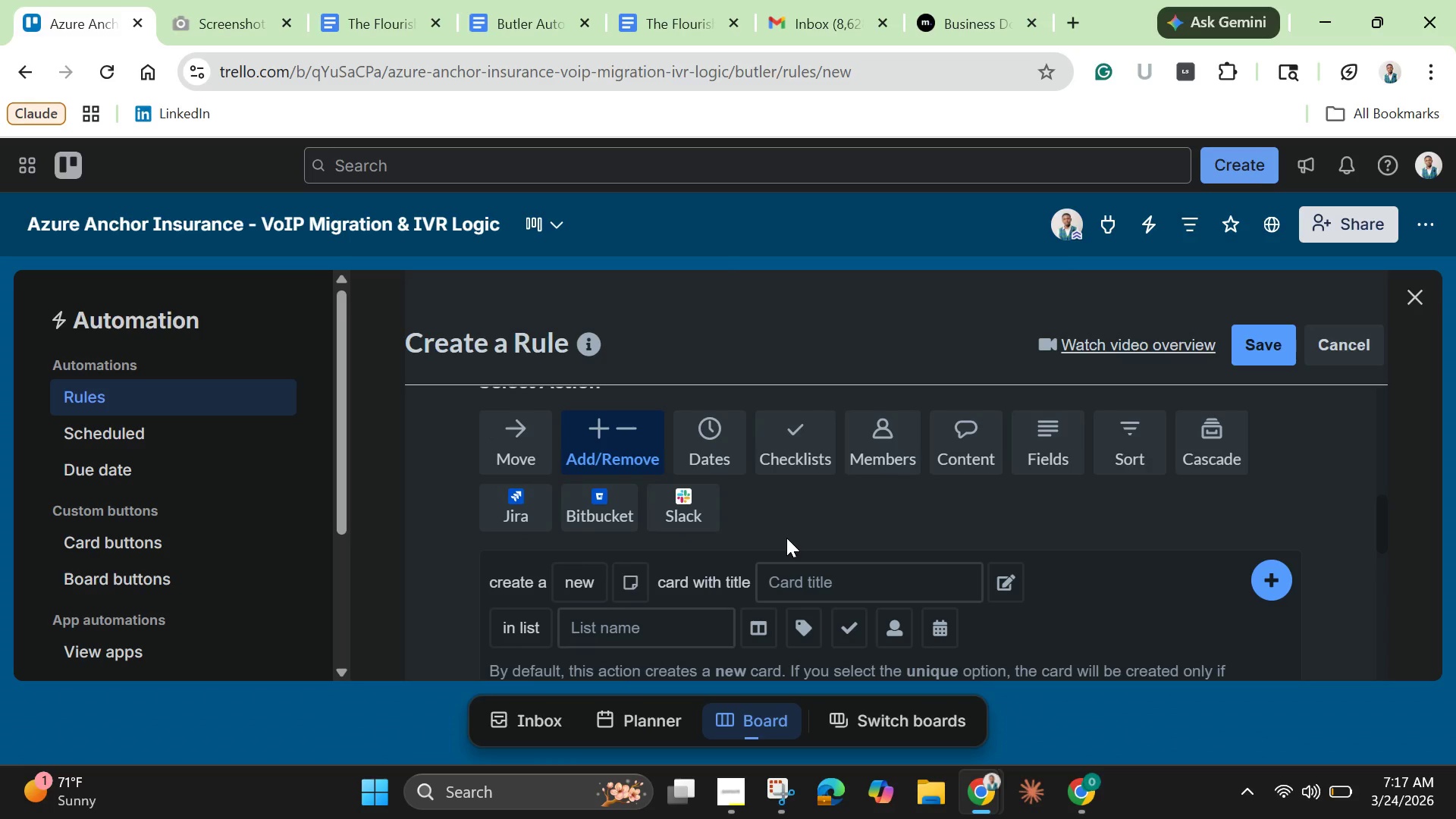 
left_click([526, 460])
 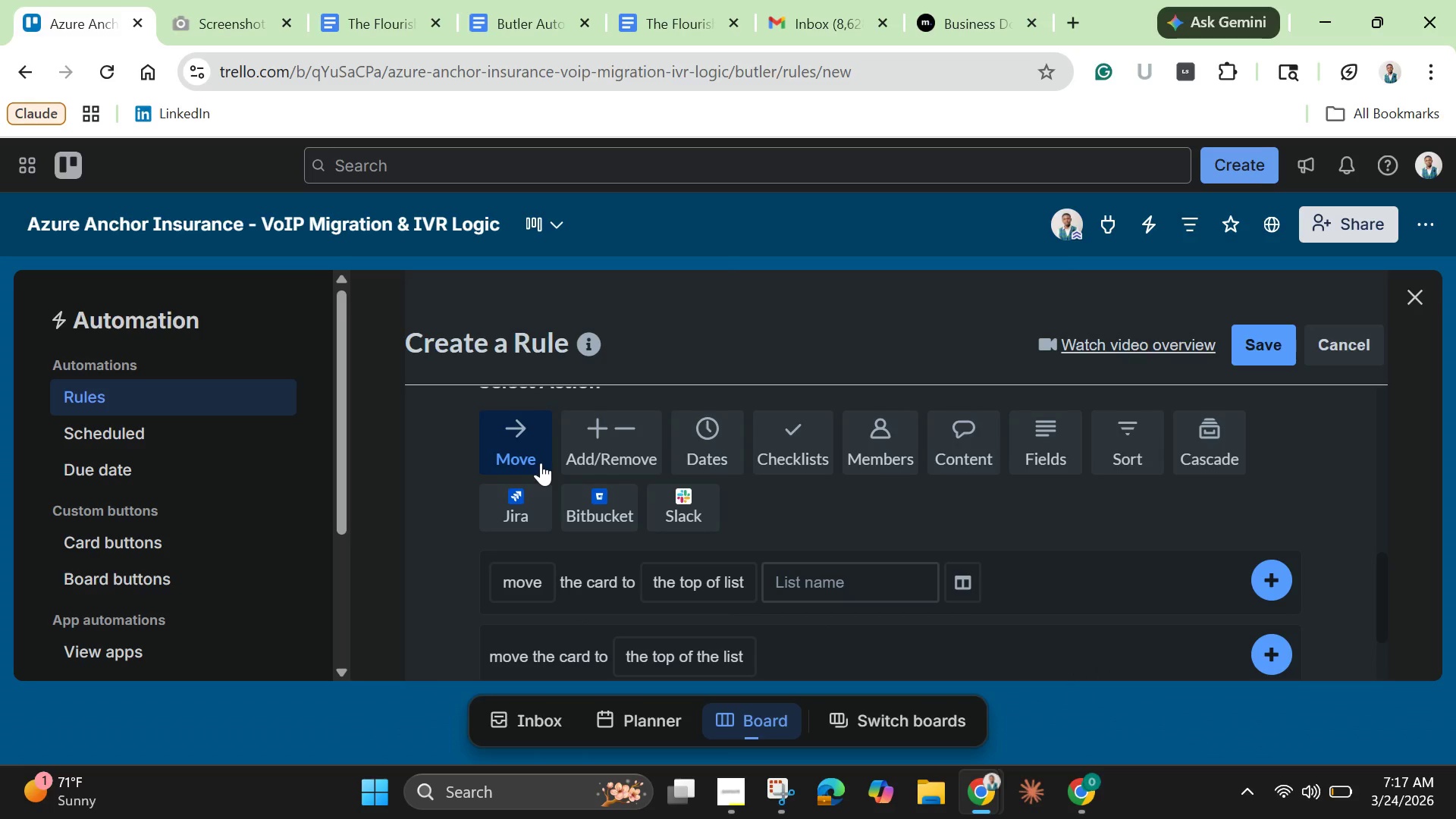 
scroll: coordinate [605, 539], scroll_direction: down, amount: 2.0
 